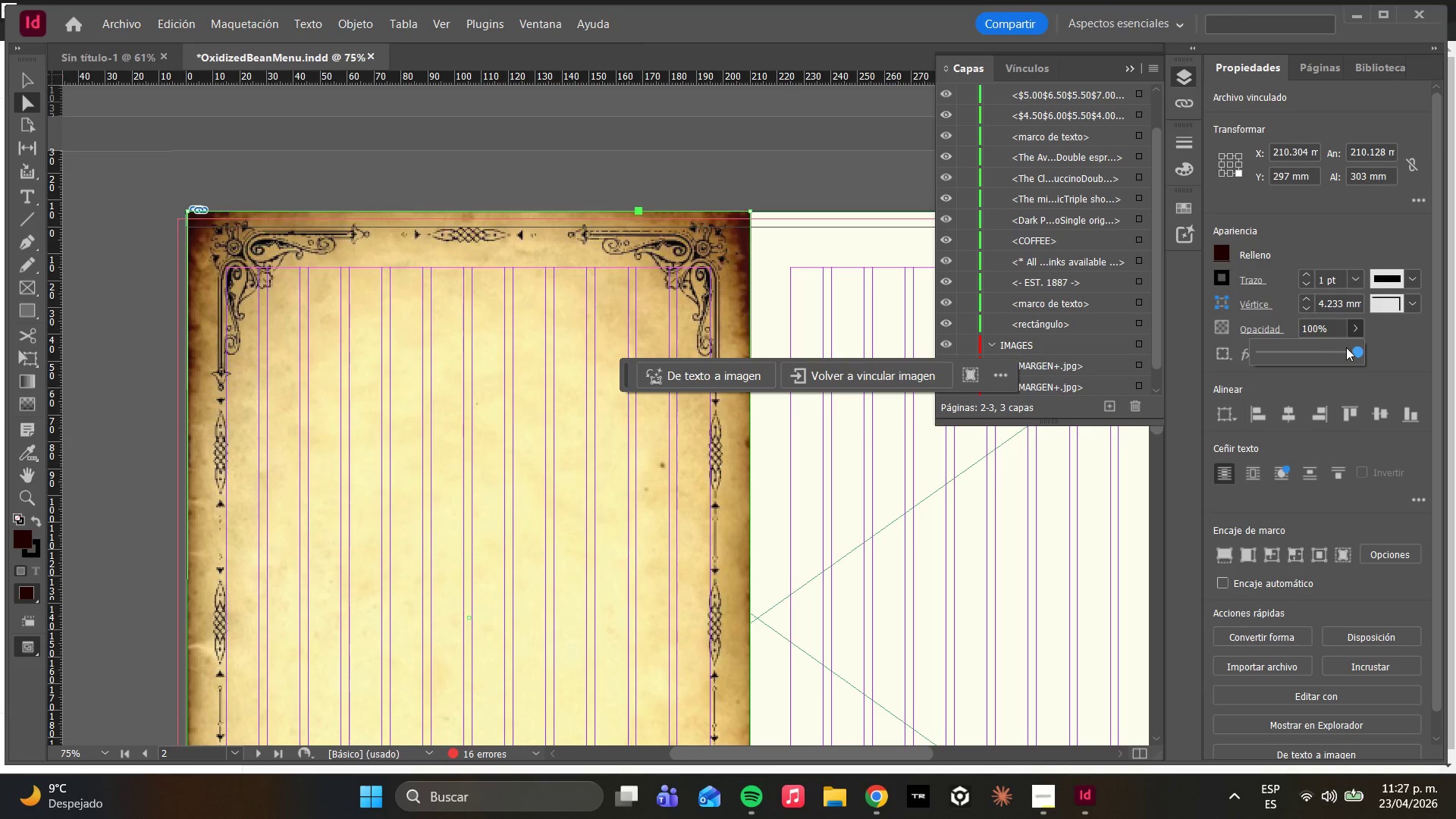 
left_click_drag(start_coordinate=[1344, 347], to_coordinate=[1308, 356])
 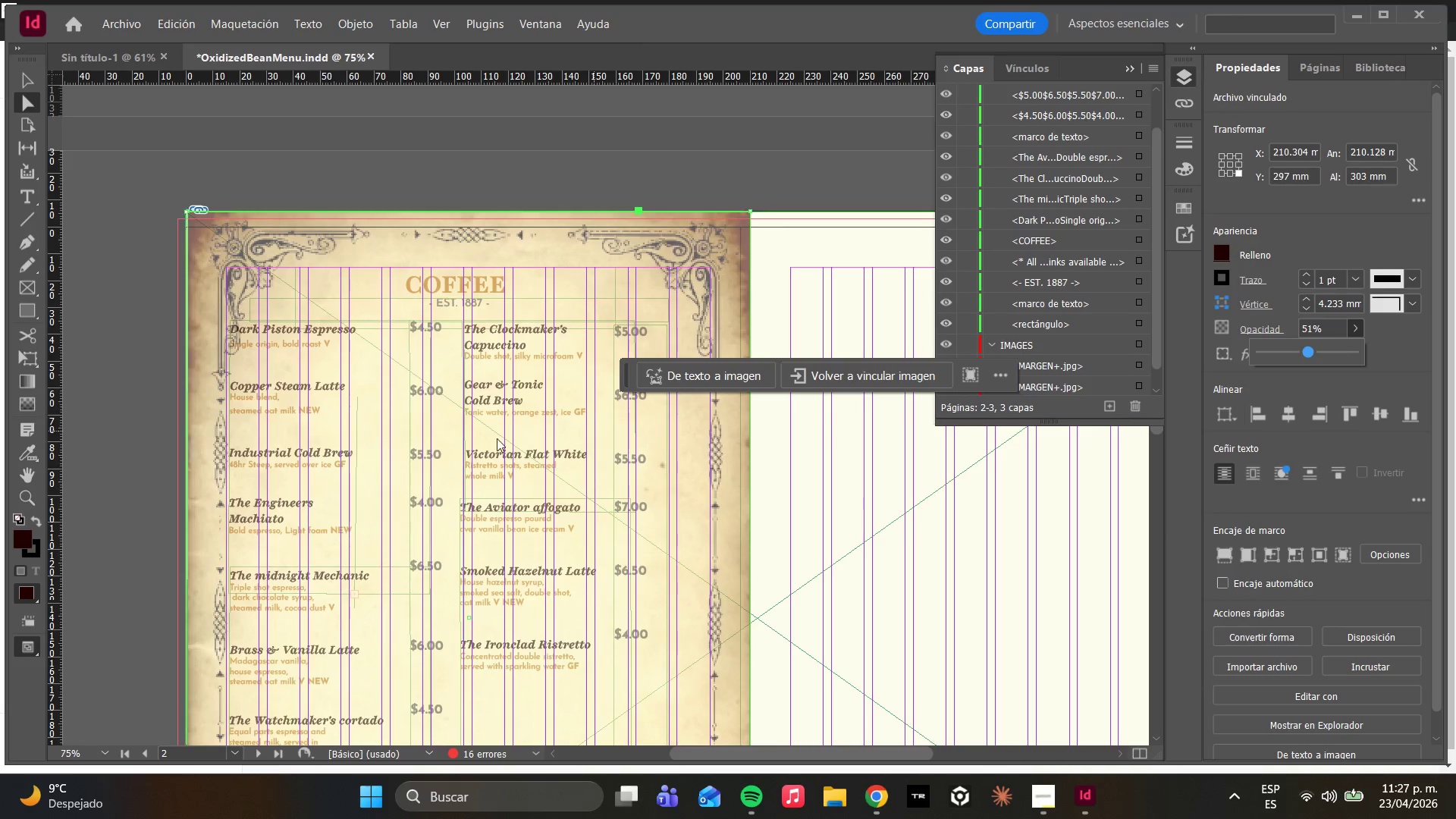 
scroll: coordinate [528, 475], scroll_direction: down, amount: 9.0
 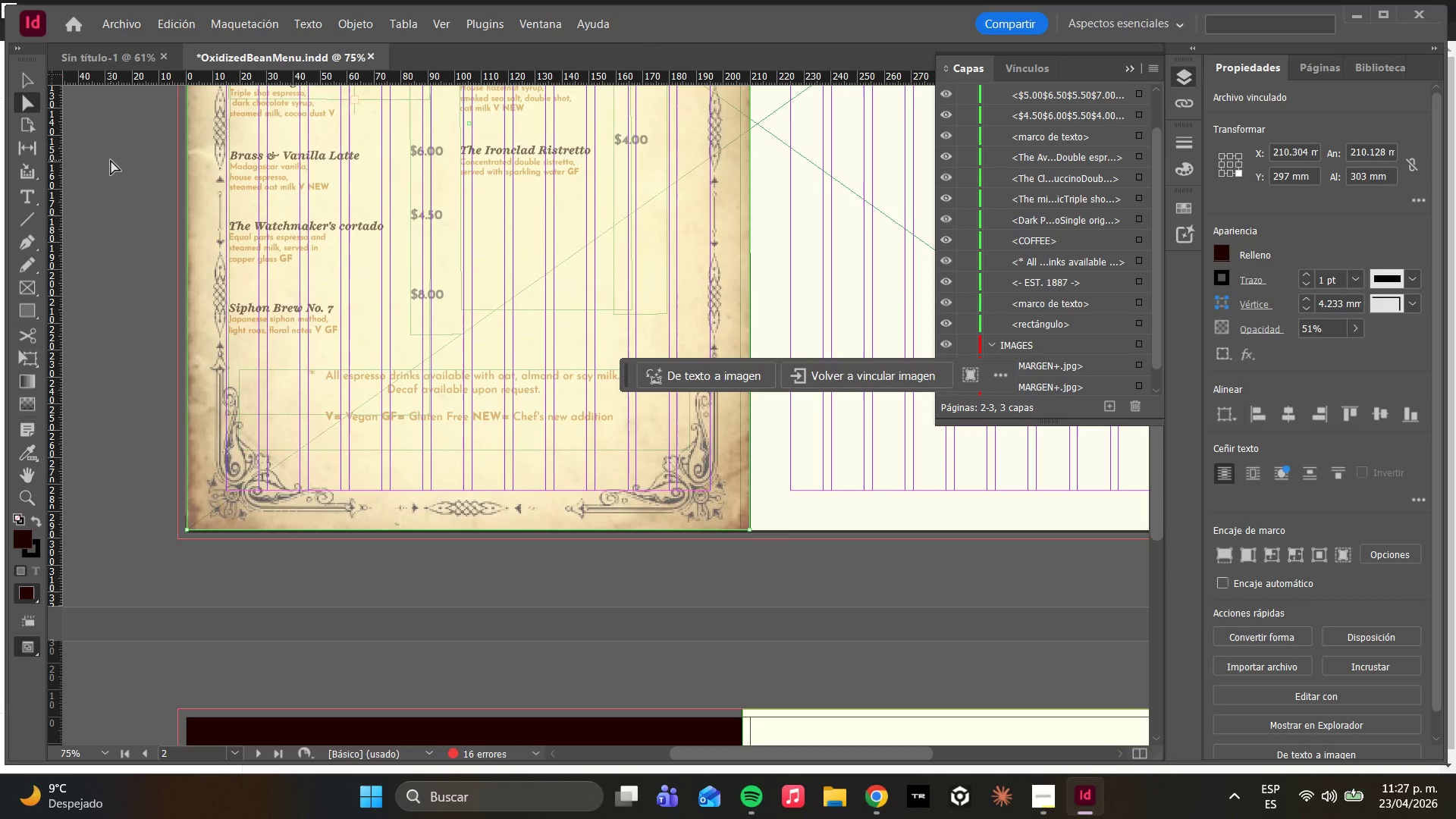 
scroll: coordinate [461, 377], scroll_direction: up, amount: 21.0
 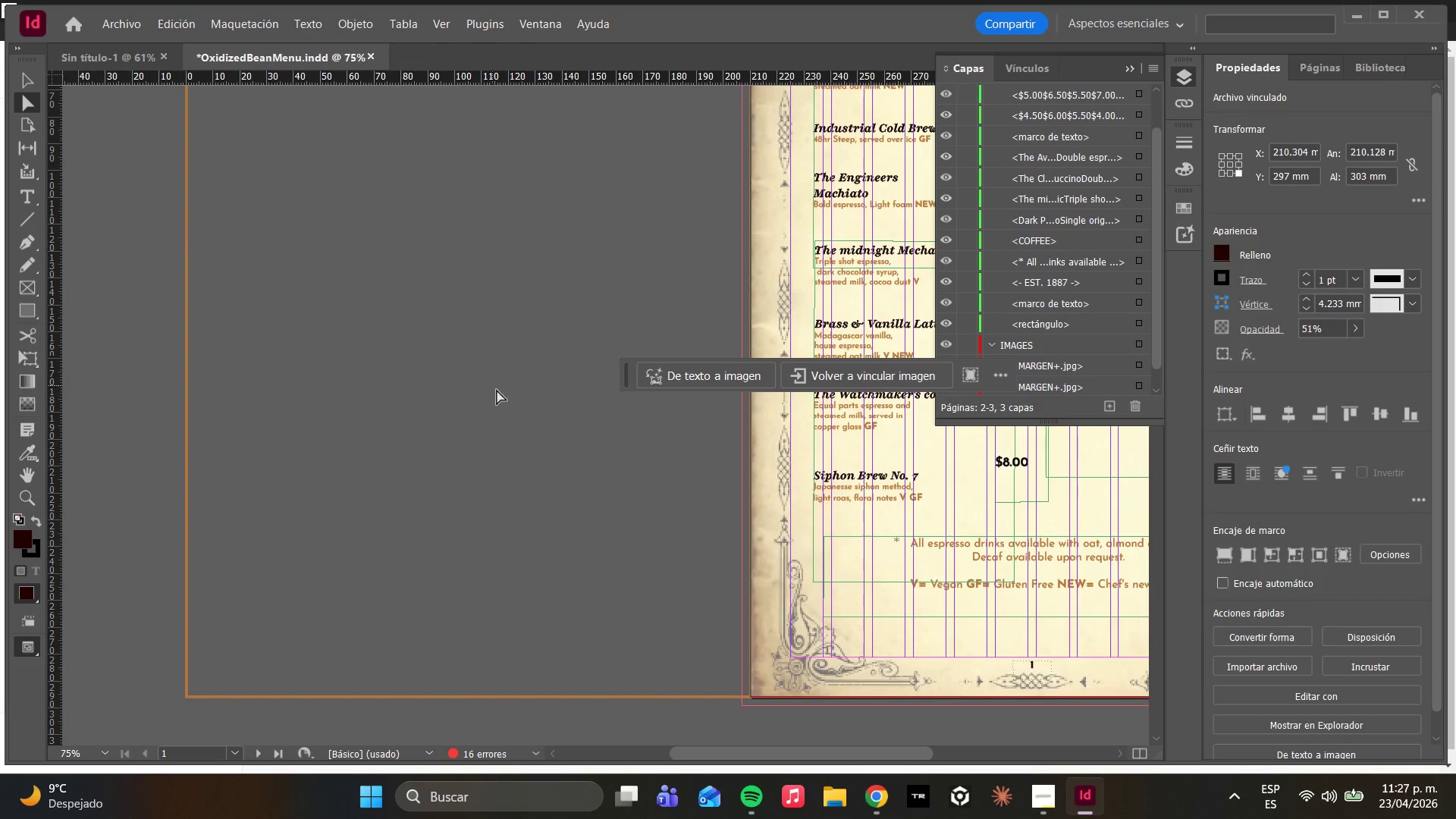 
scroll: coordinate [520, 446], scroll_direction: down, amount: 3.0
 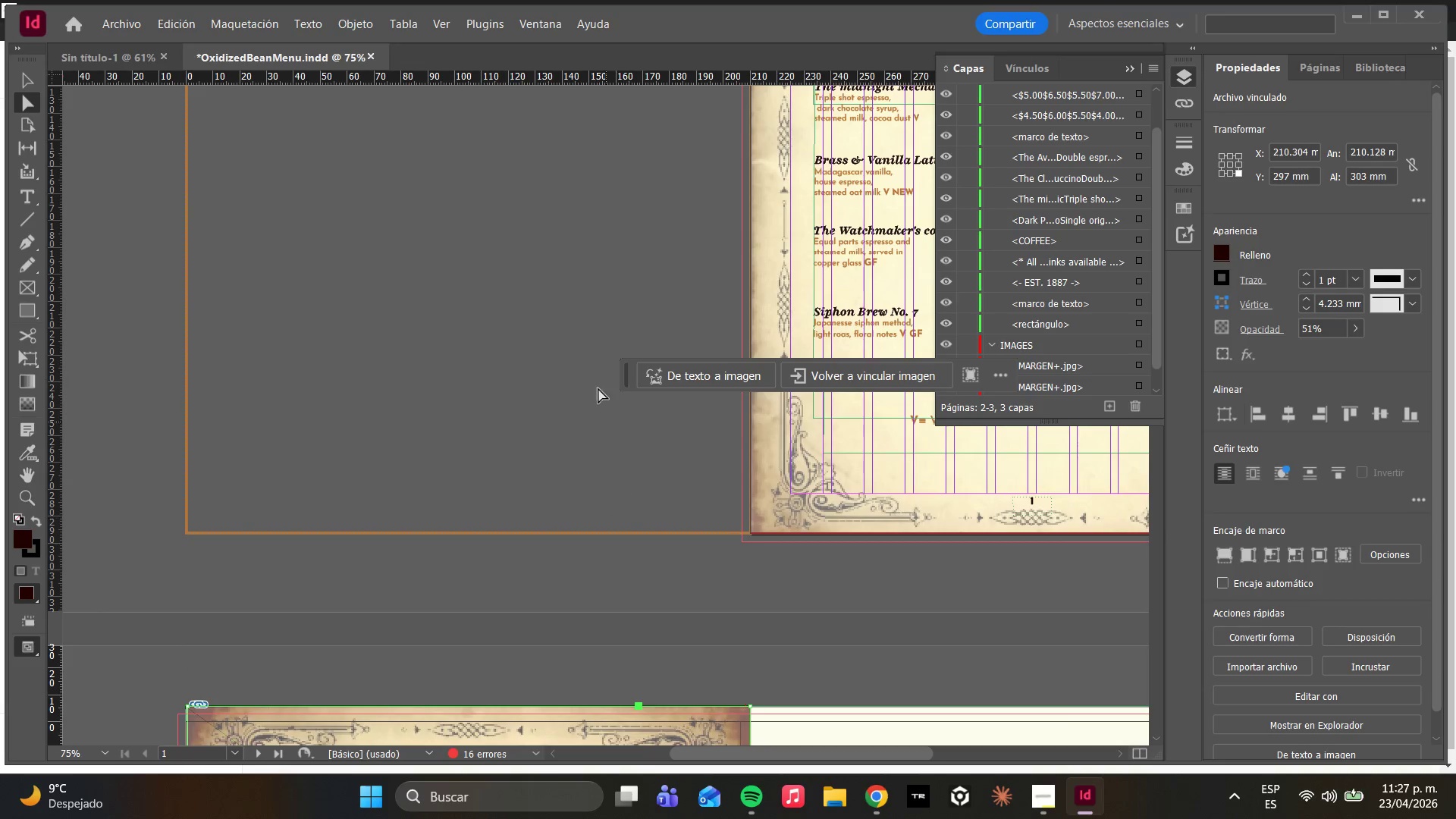 
hold_key(key=AltLeft, duration=0.7)
scroll: coordinate [586, 412], scroll_direction: down, amount: 3.0
 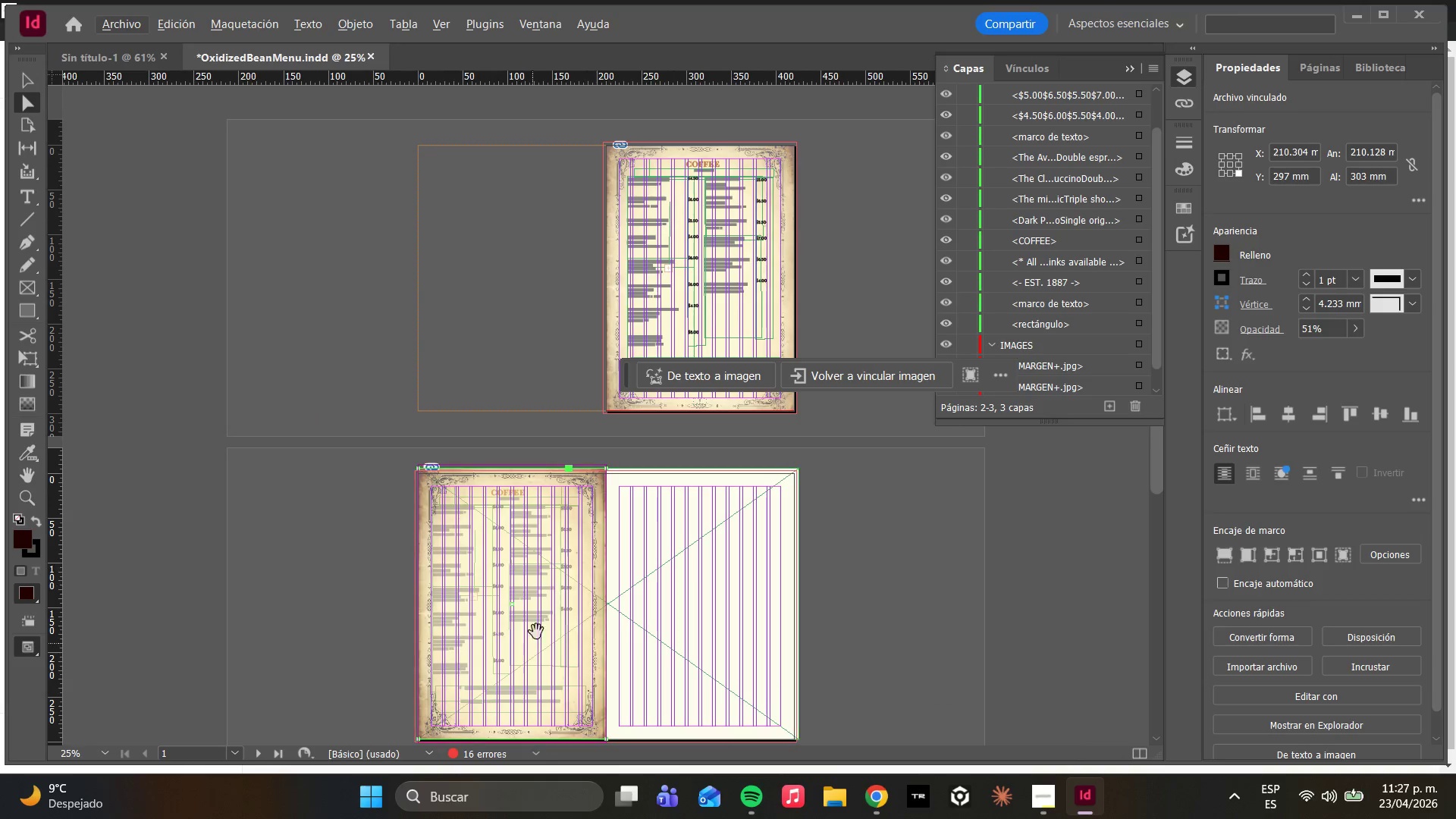 
hold_key(key=AltLeft, duration=0.48)
scroll: coordinate [534, 656], scroll_direction: up, amount: 2.0
 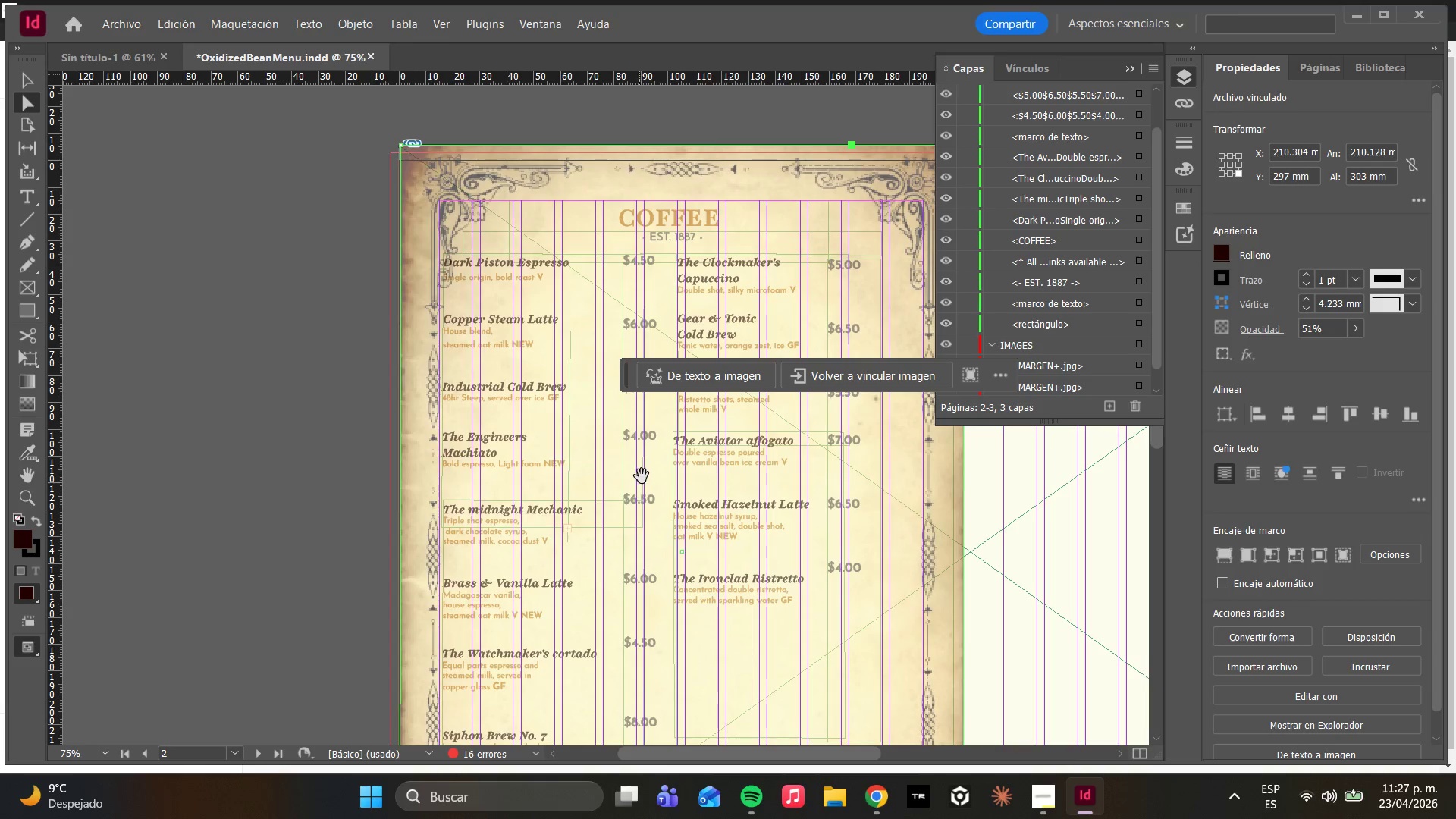 
scroll: coordinate [1030, 340], scroll_direction: down, amount: 5.0
 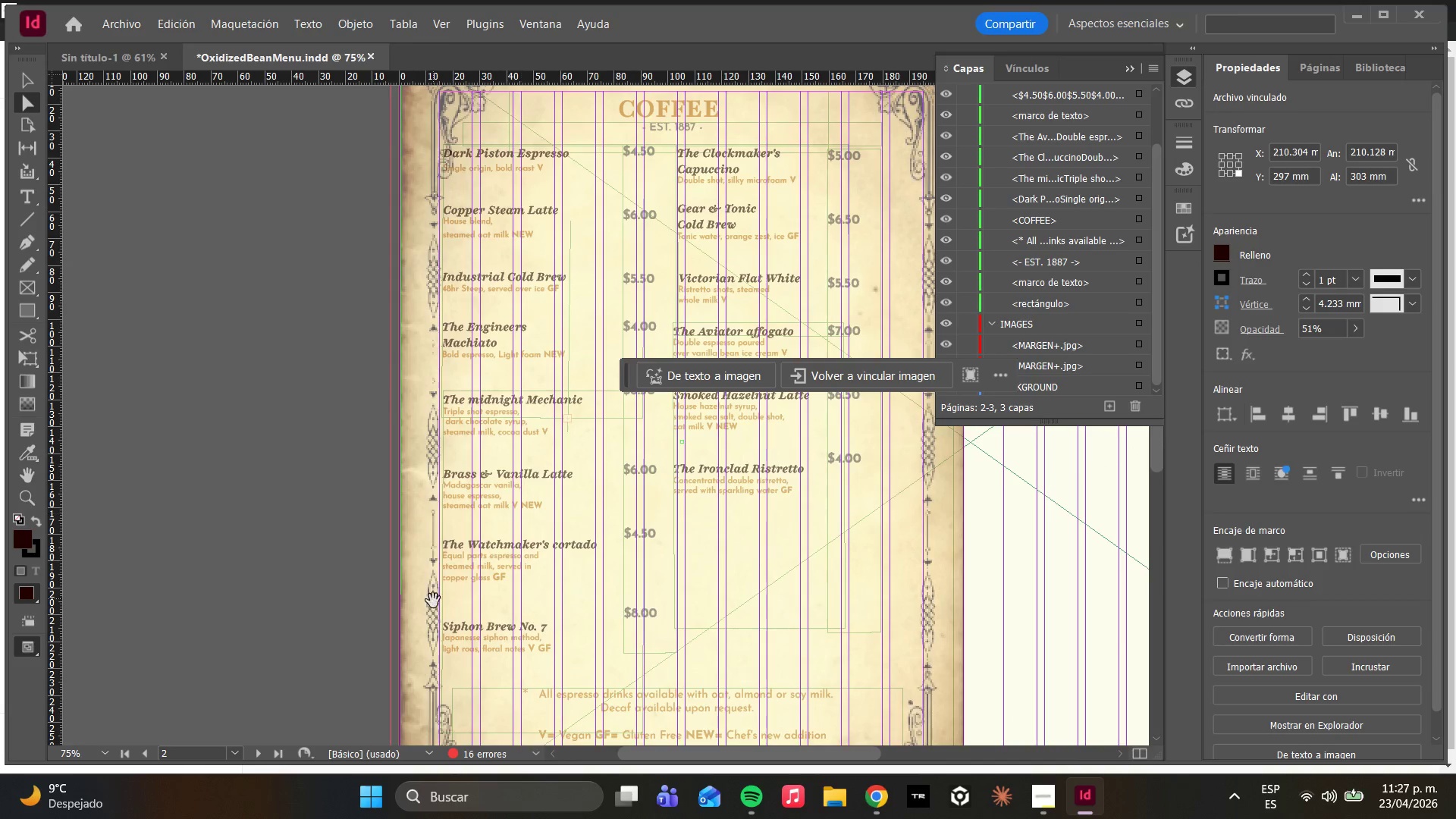 
right_click([479, 628])
 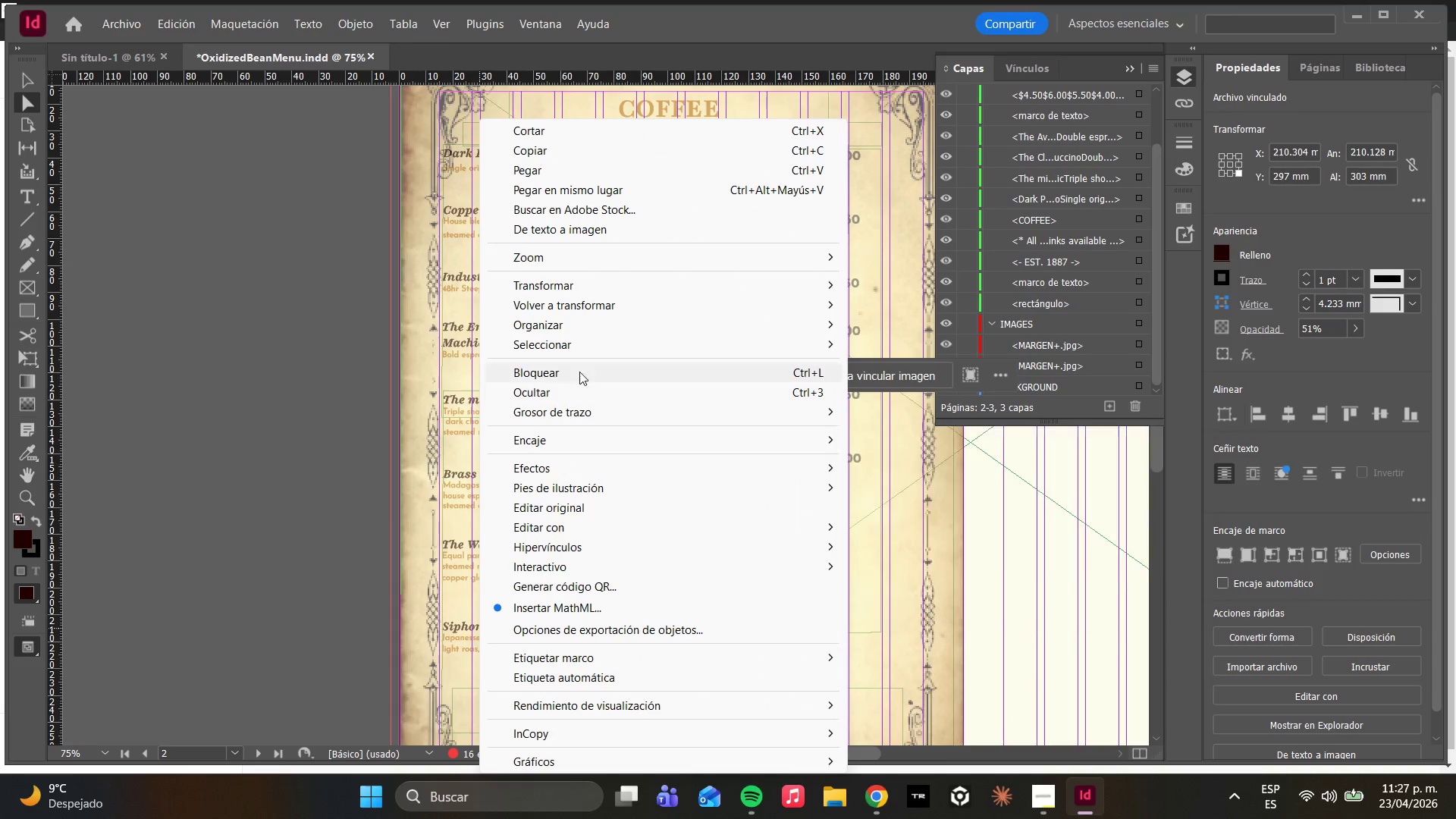 
left_click([577, 325])
 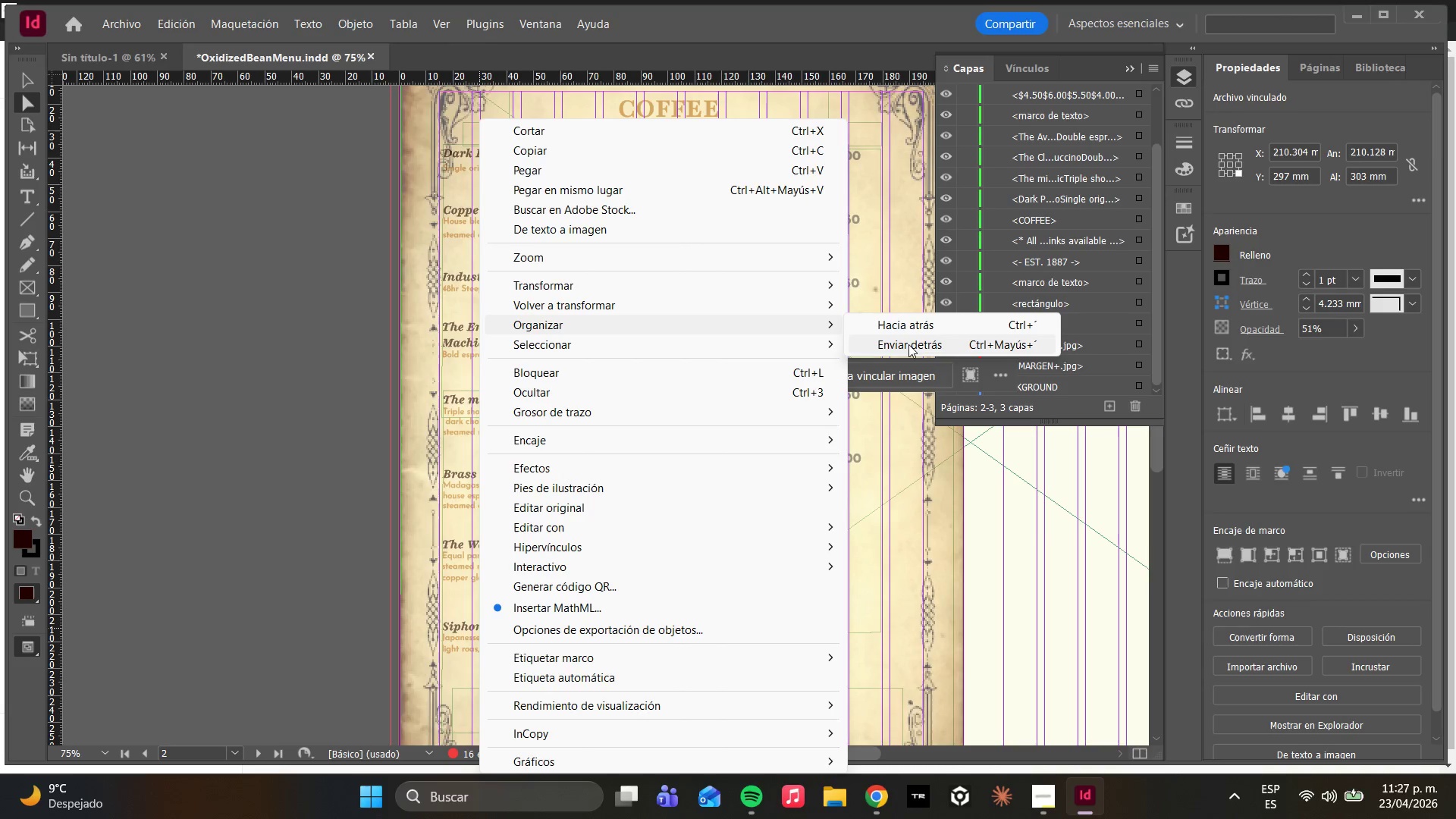 
left_click([904, 331])
 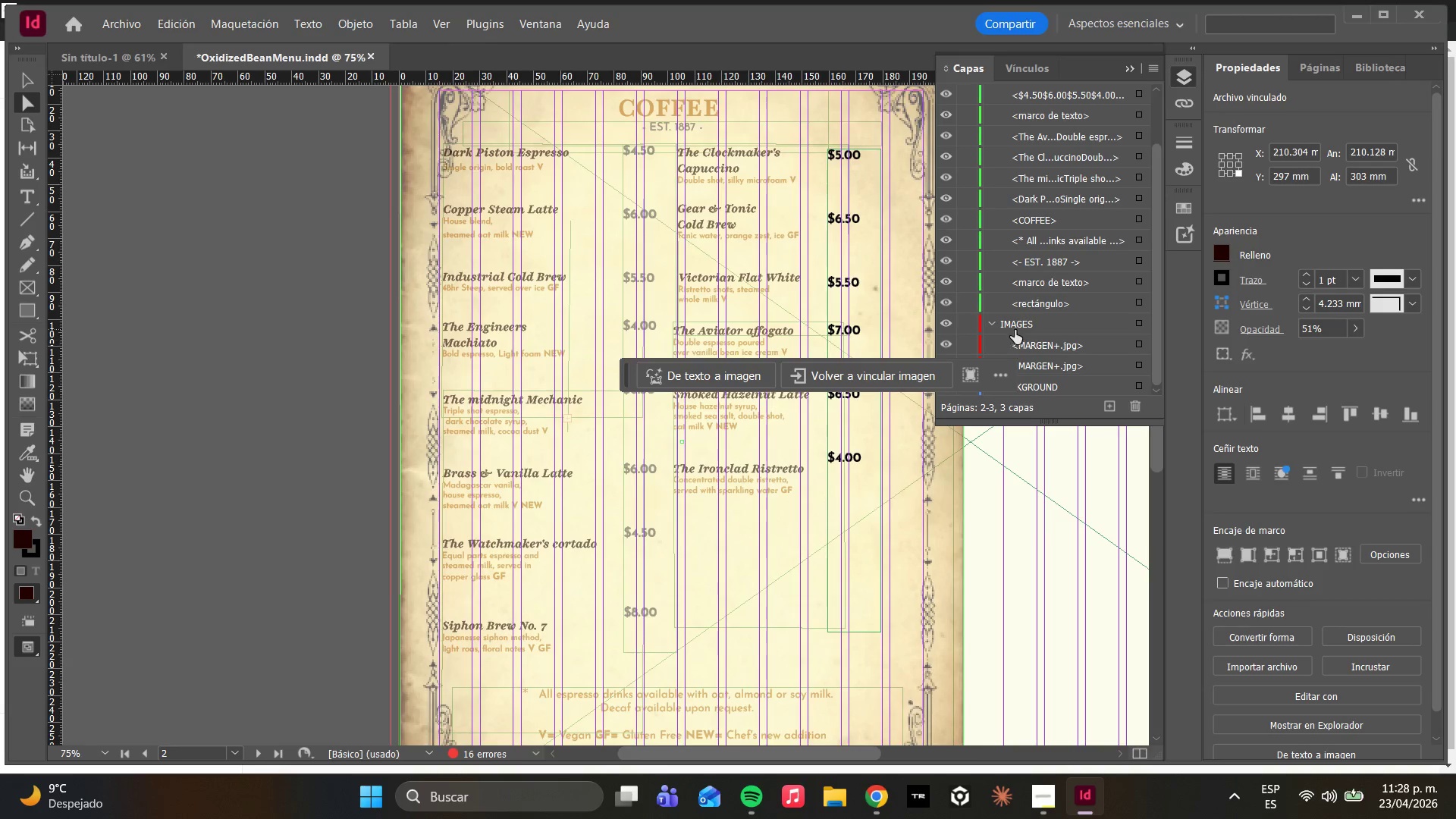 
right_click([723, 604])
 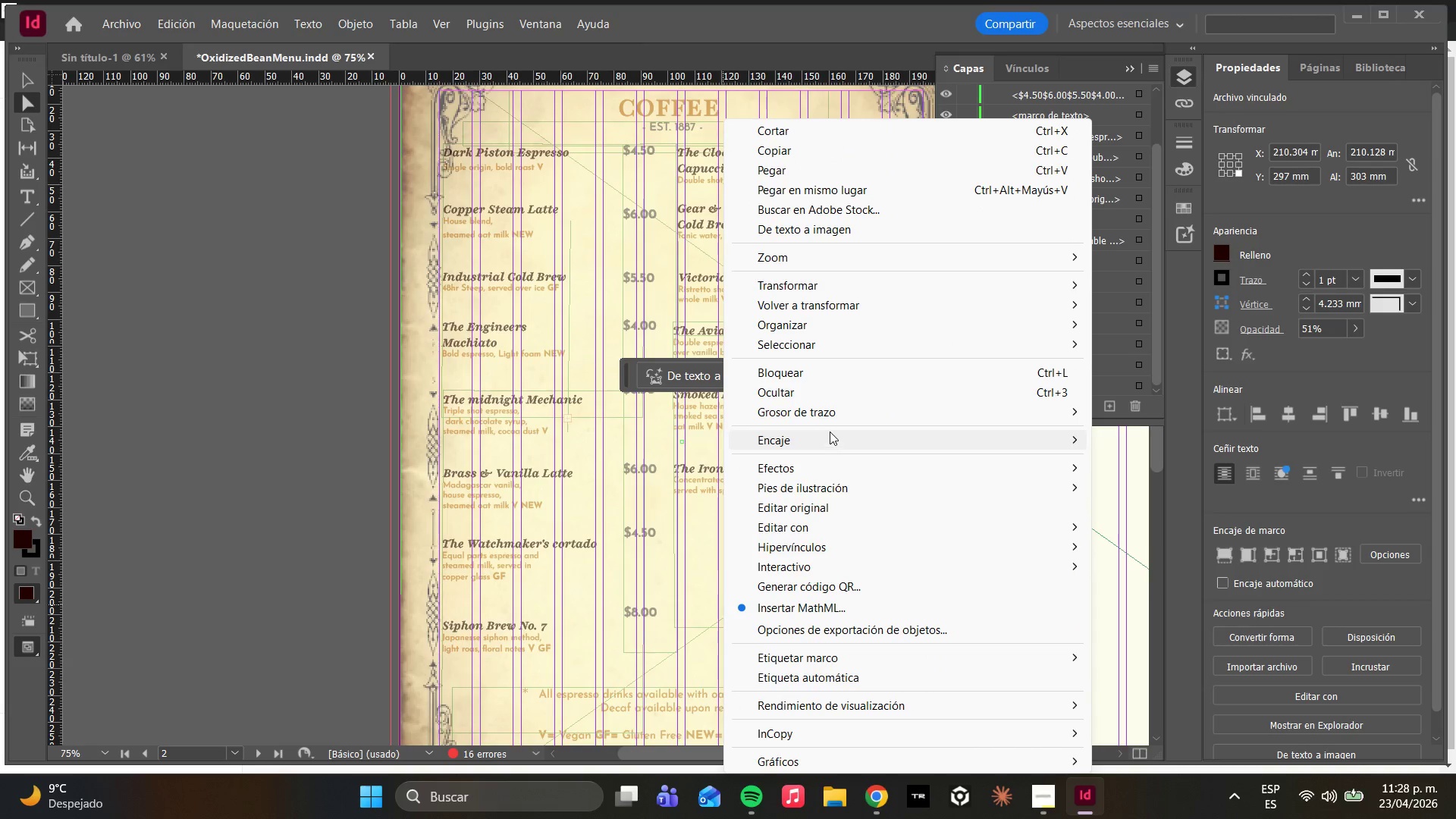 
left_click([827, 435])
 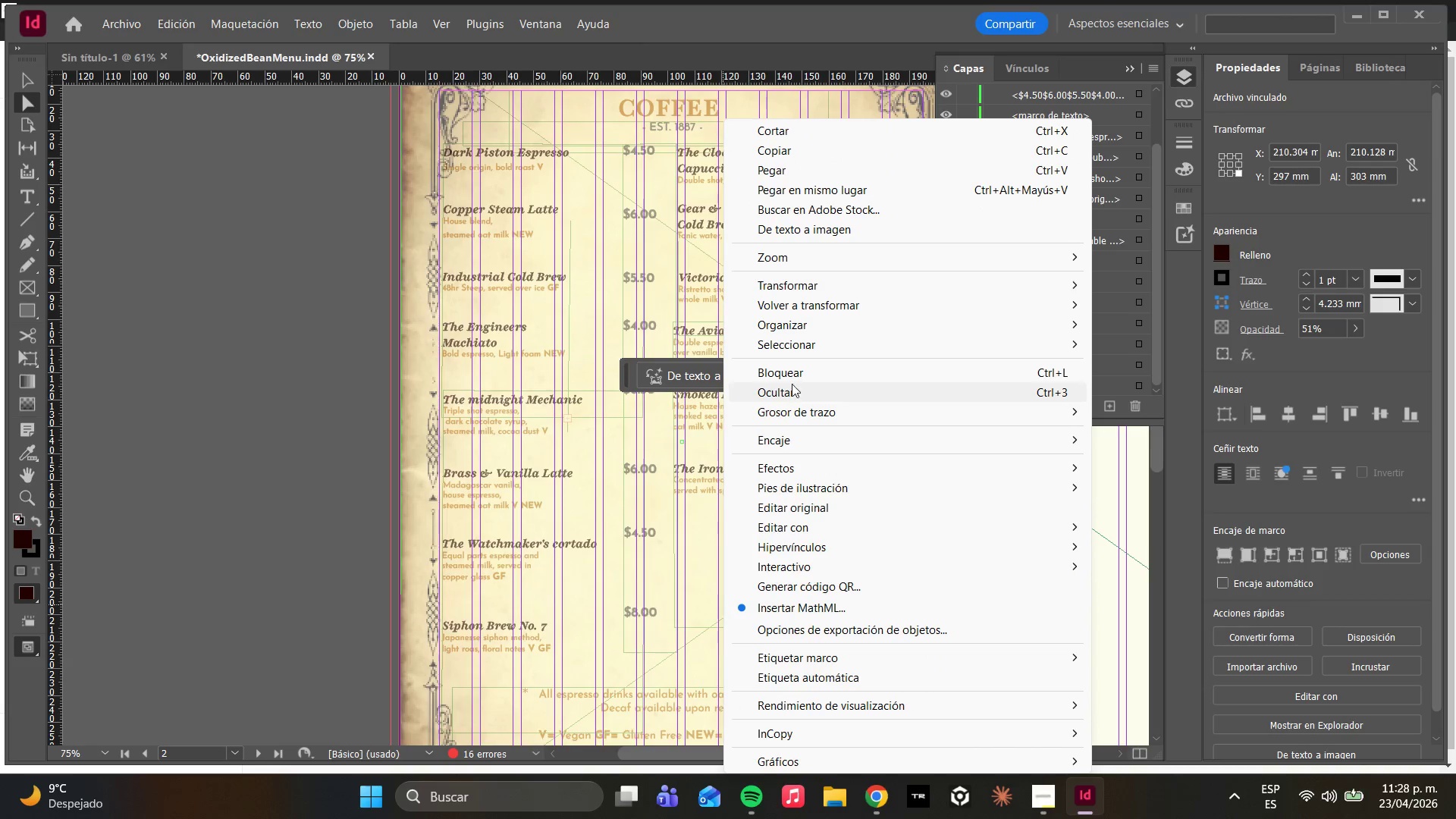 
left_click([781, 322])
 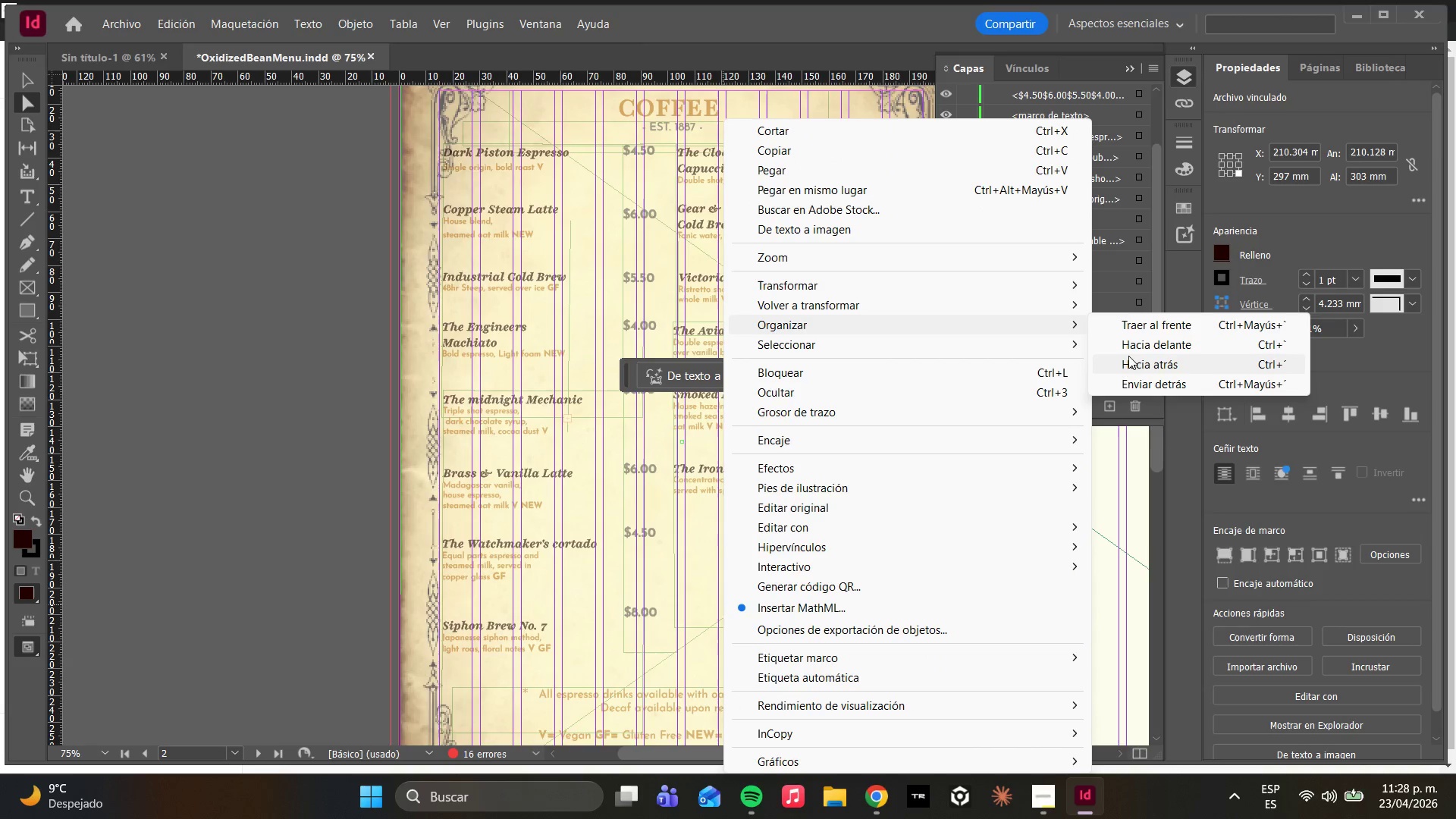 
left_click([1131, 359])
 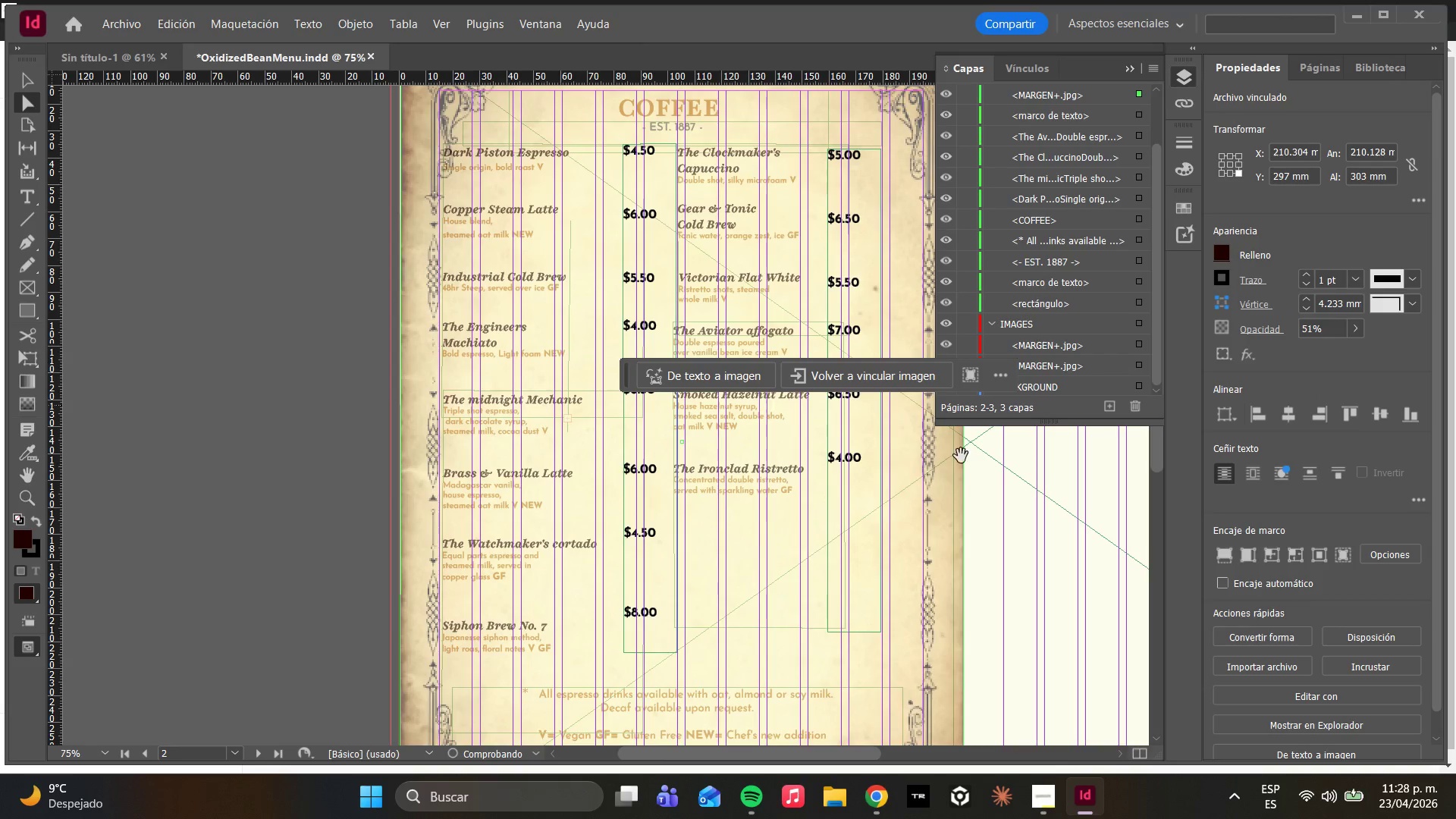 
right_click([761, 645])
 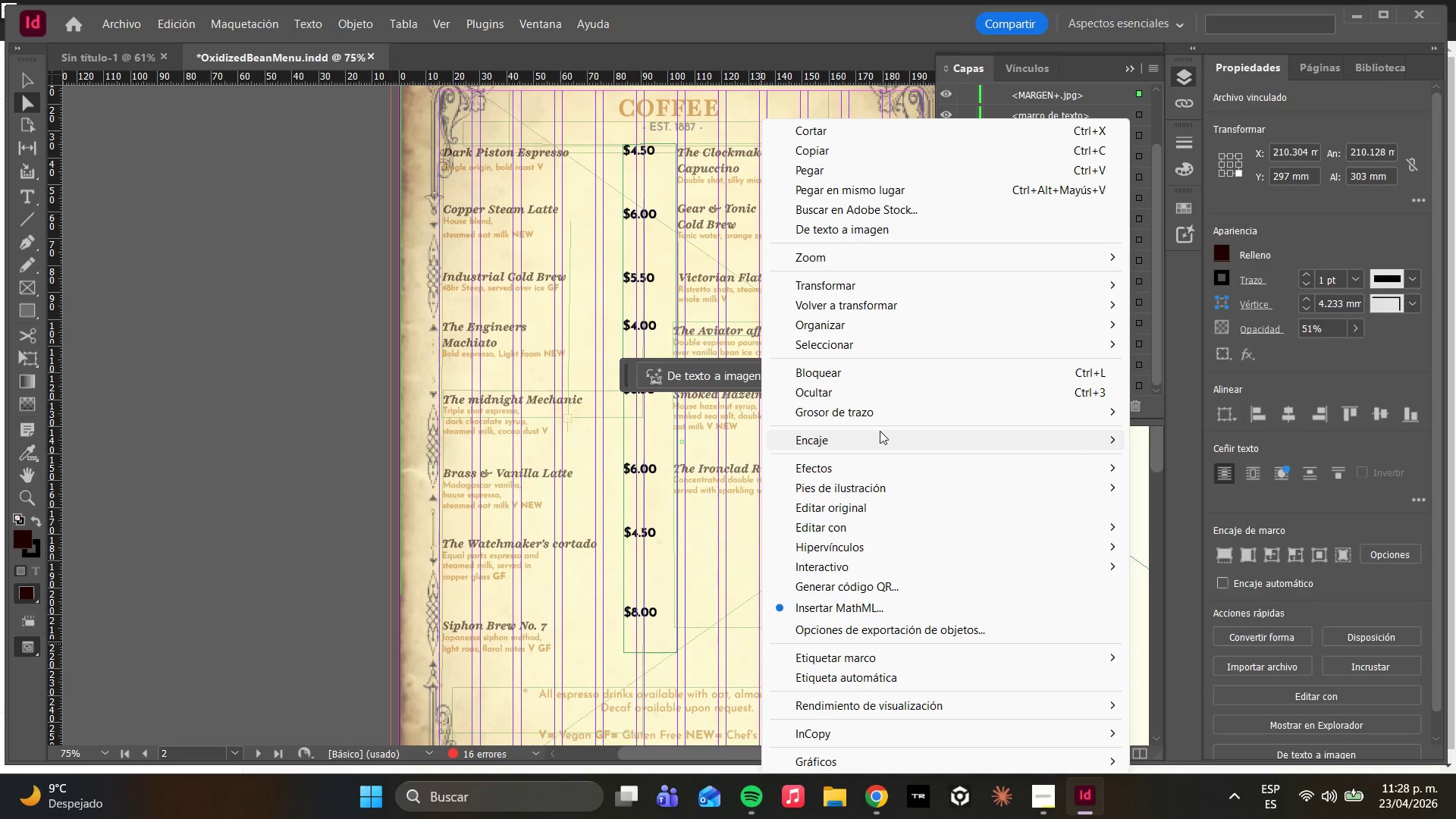 
left_click([870, 443])
 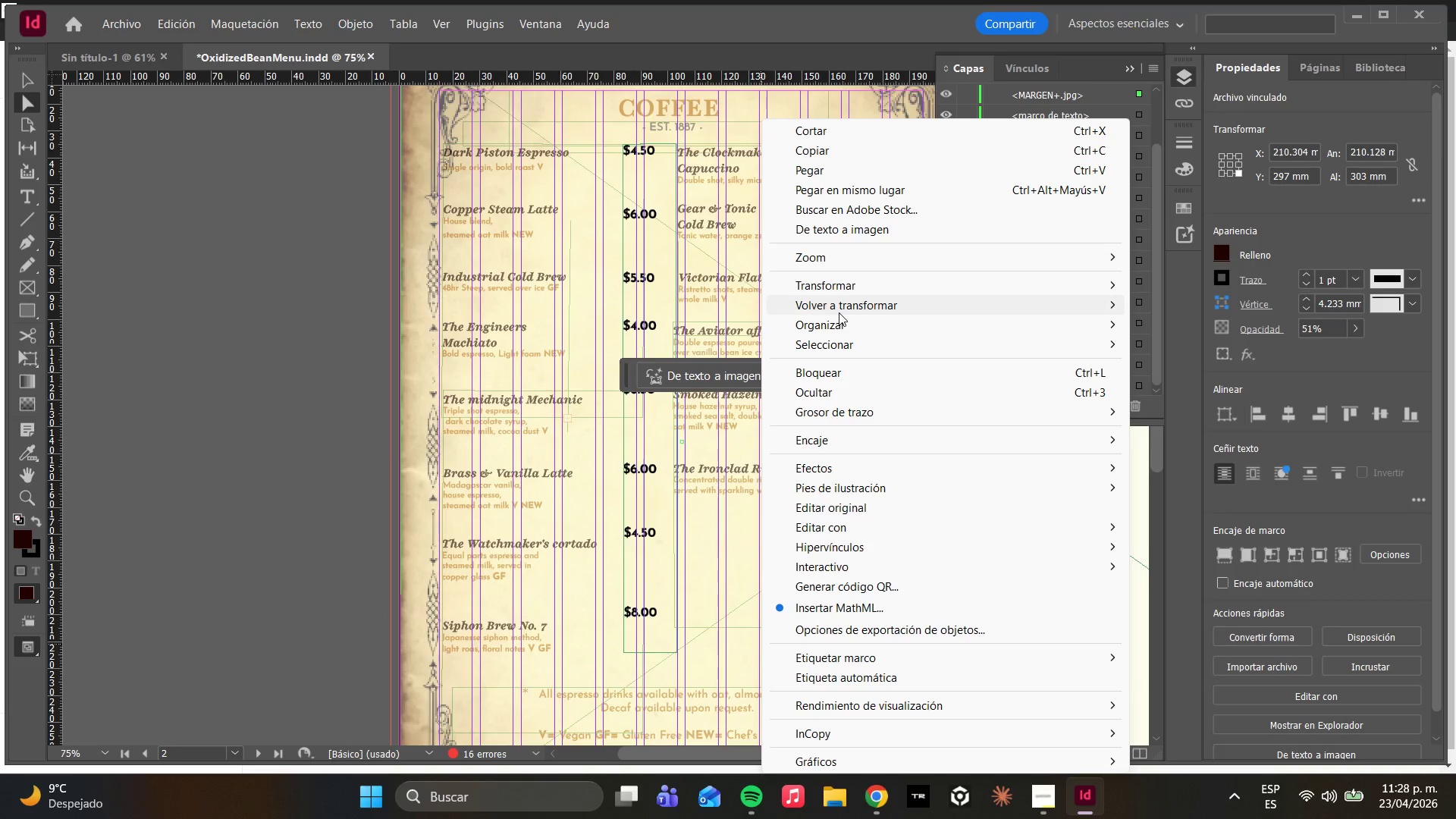 
left_click([842, 319])
 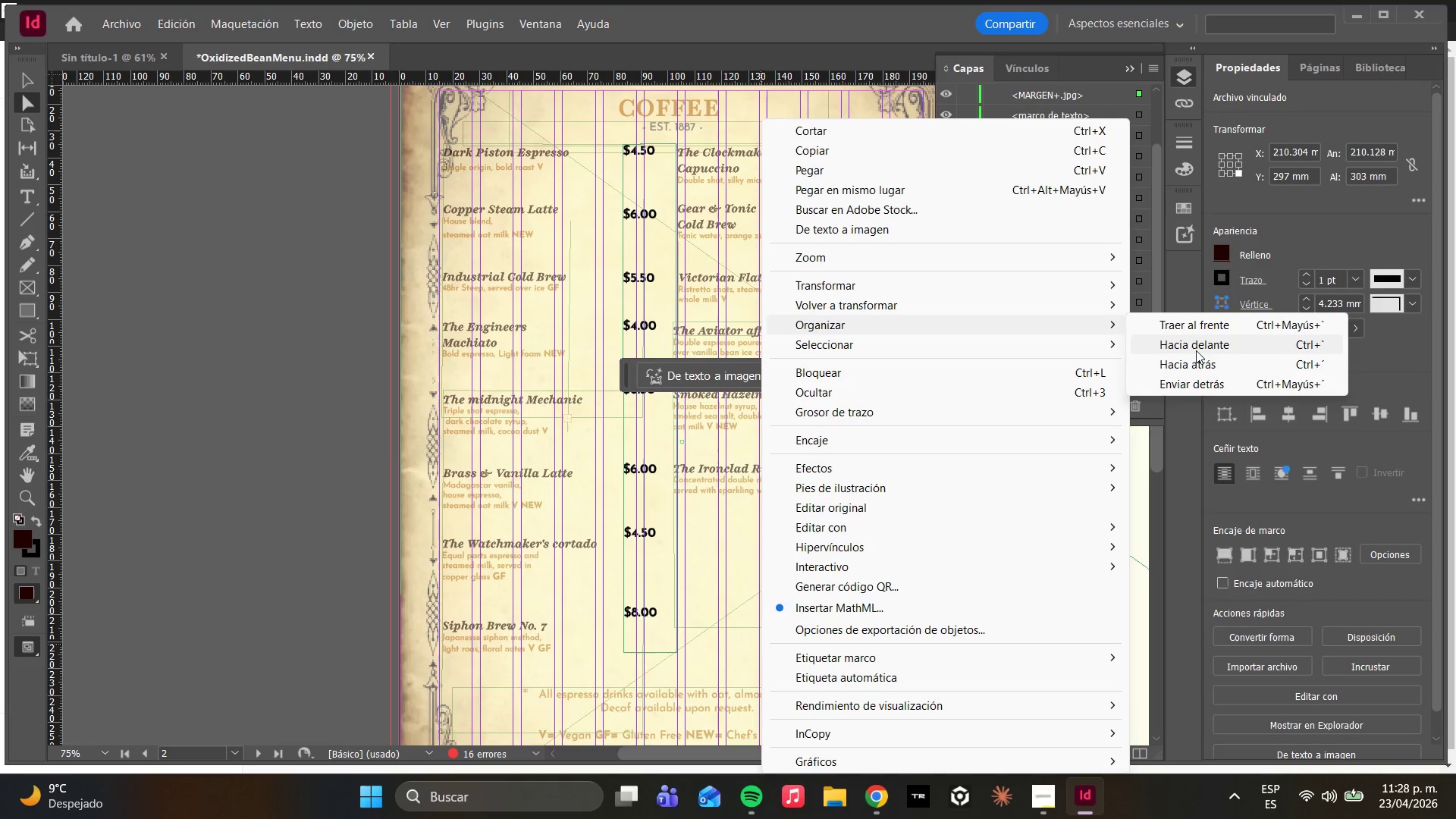 
left_click([1190, 364])
 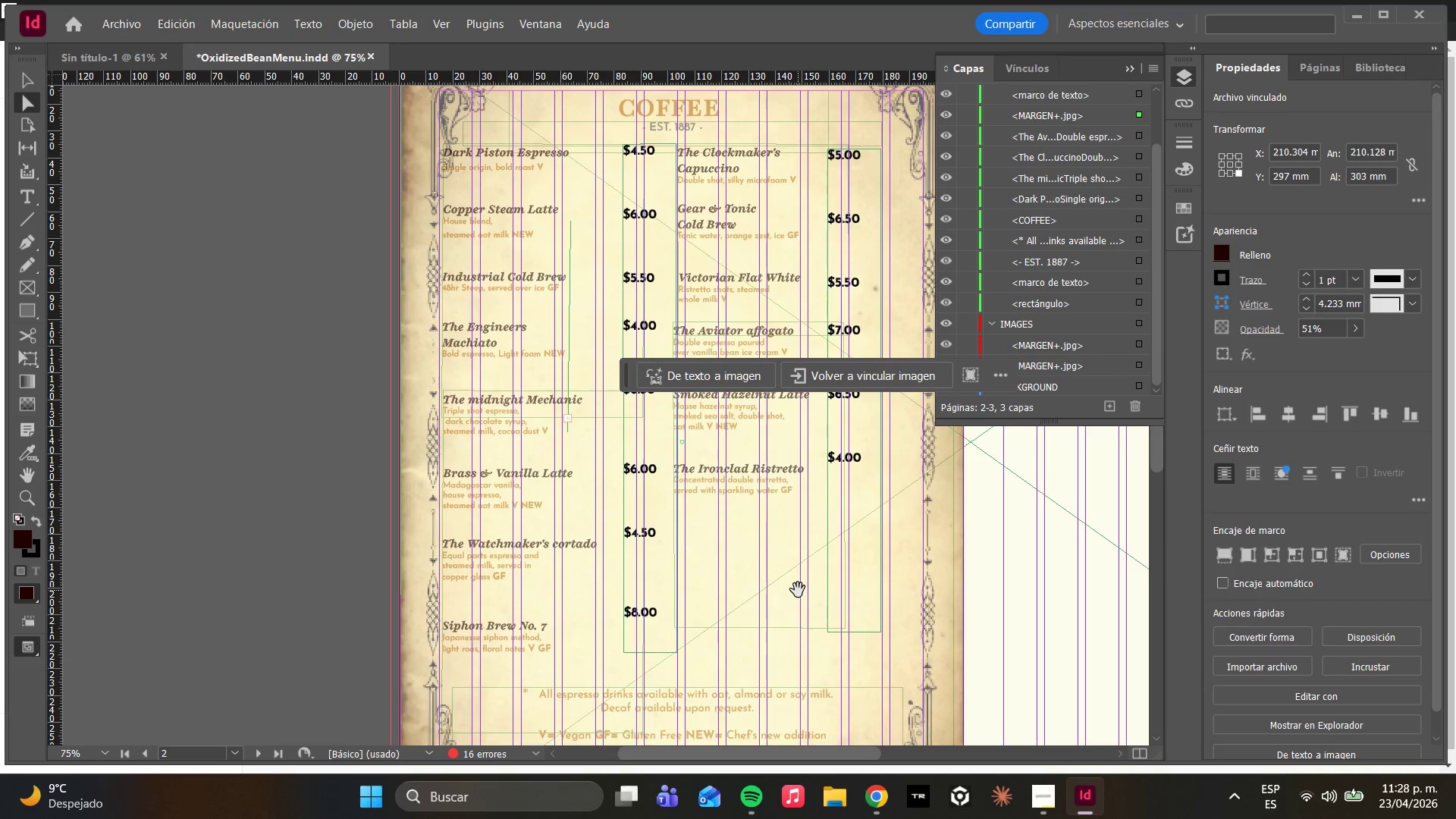 
right_click([798, 590])
 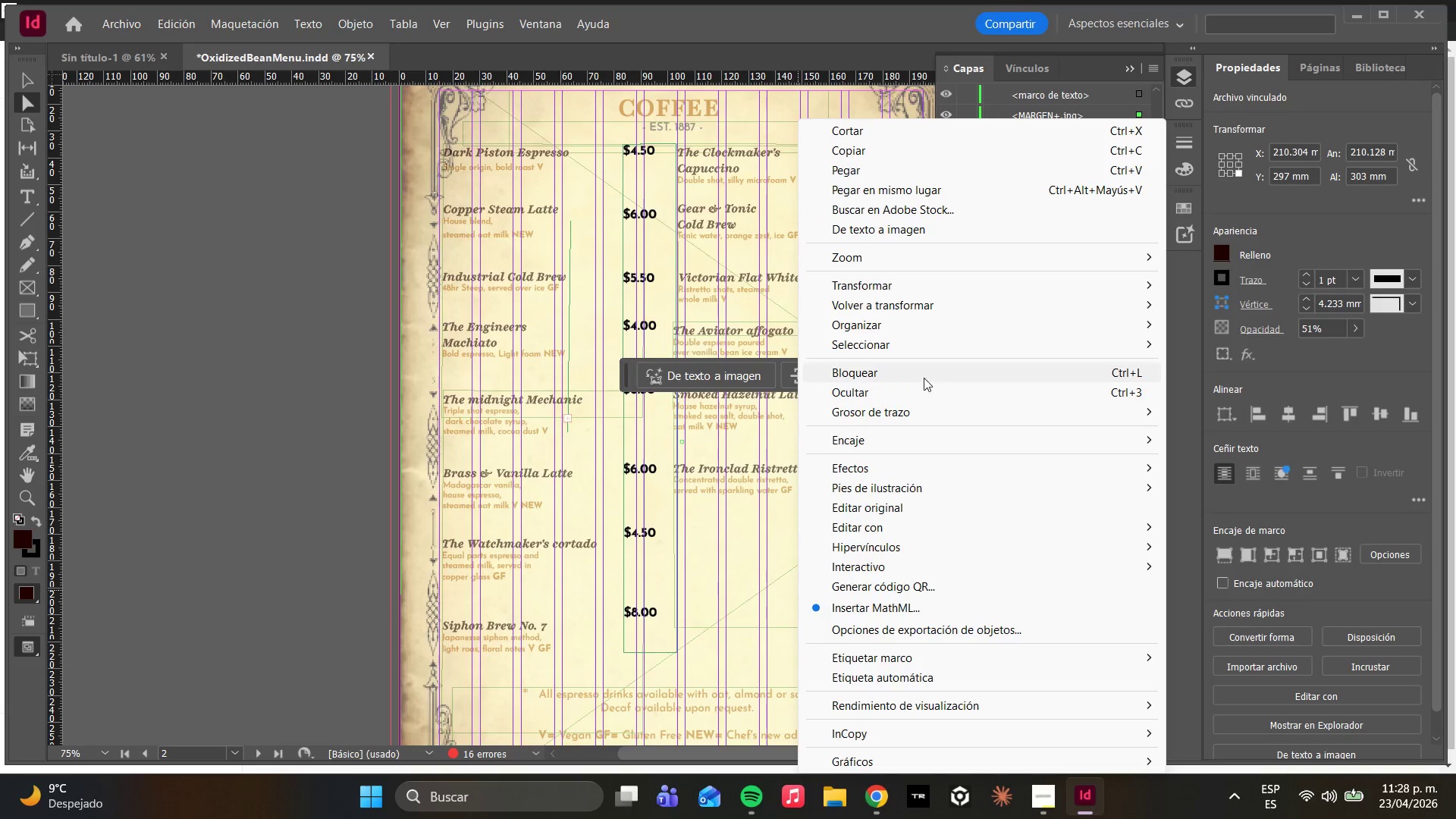 
left_click([904, 349])
 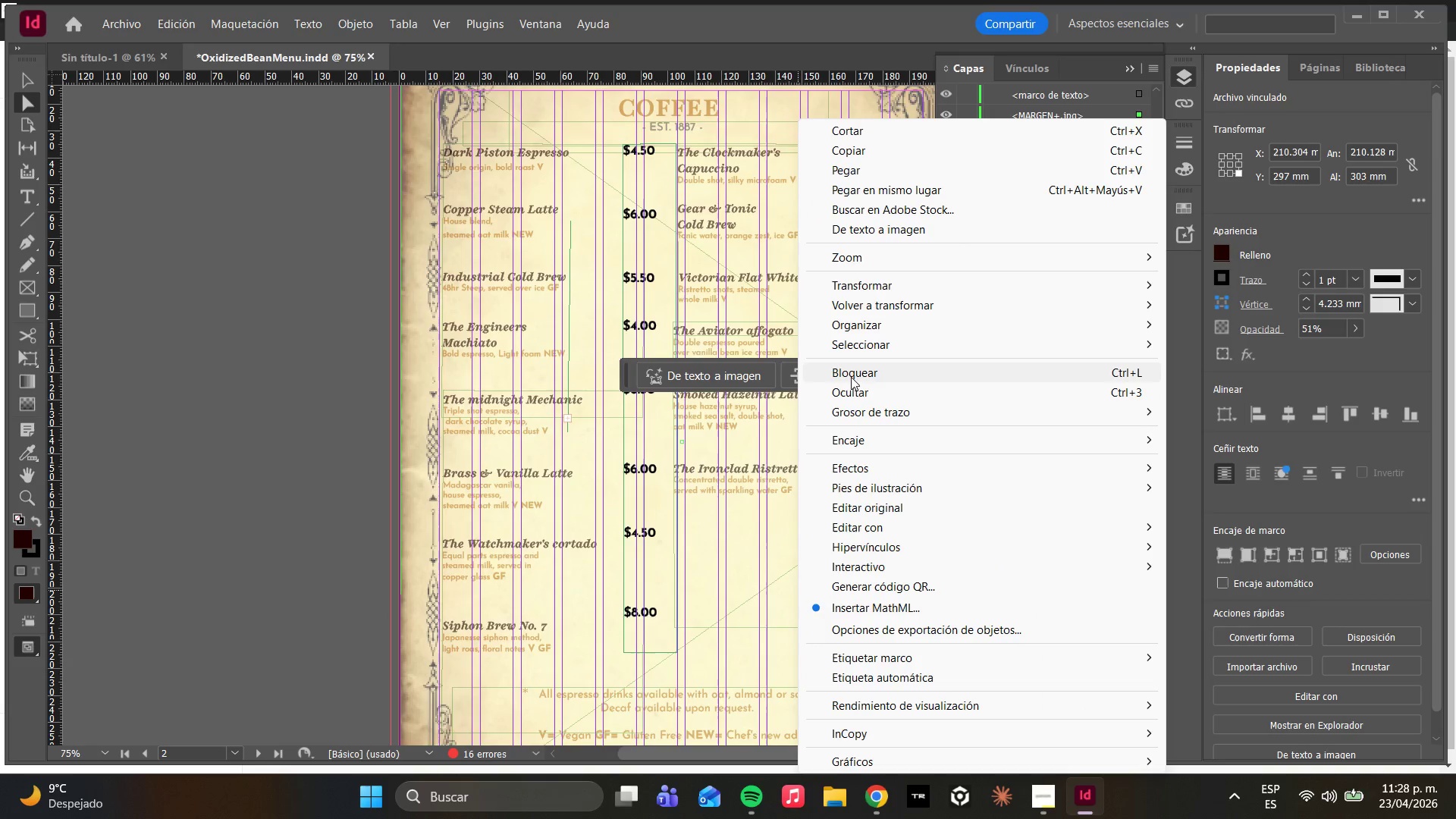 
left_click([849, 329])
 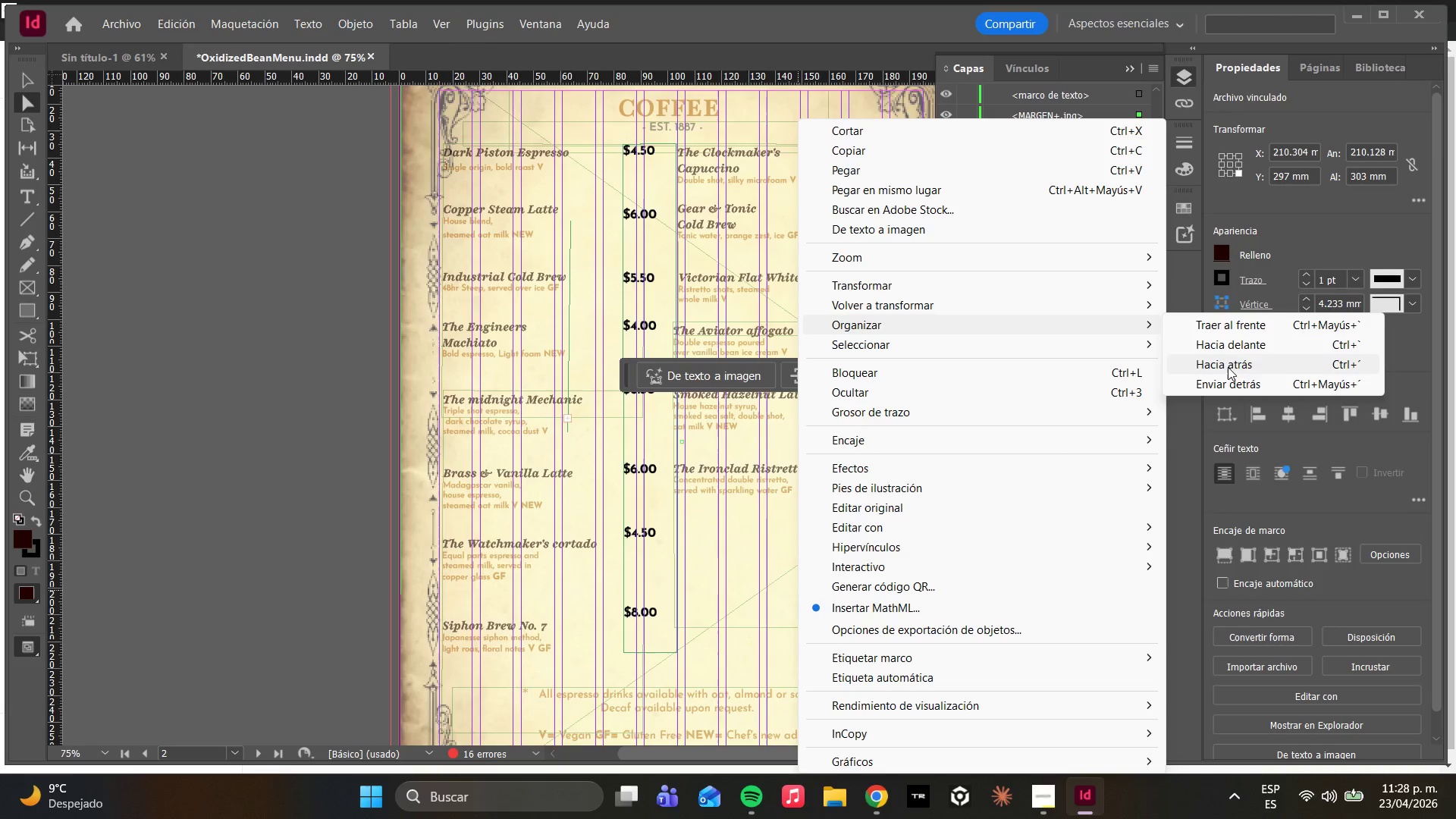 
left_click([1220, 362])
 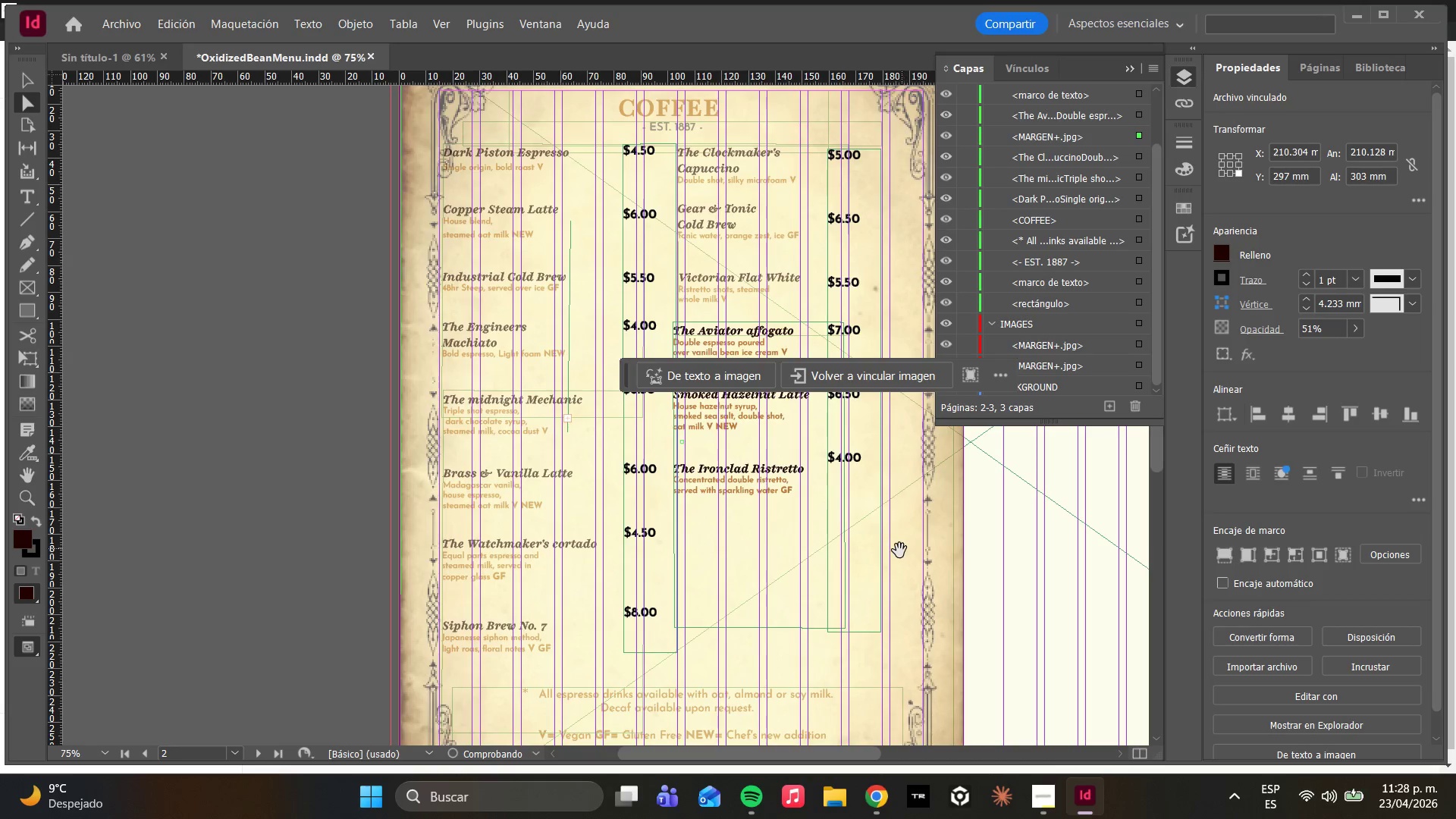 
right_click([899, 551])
 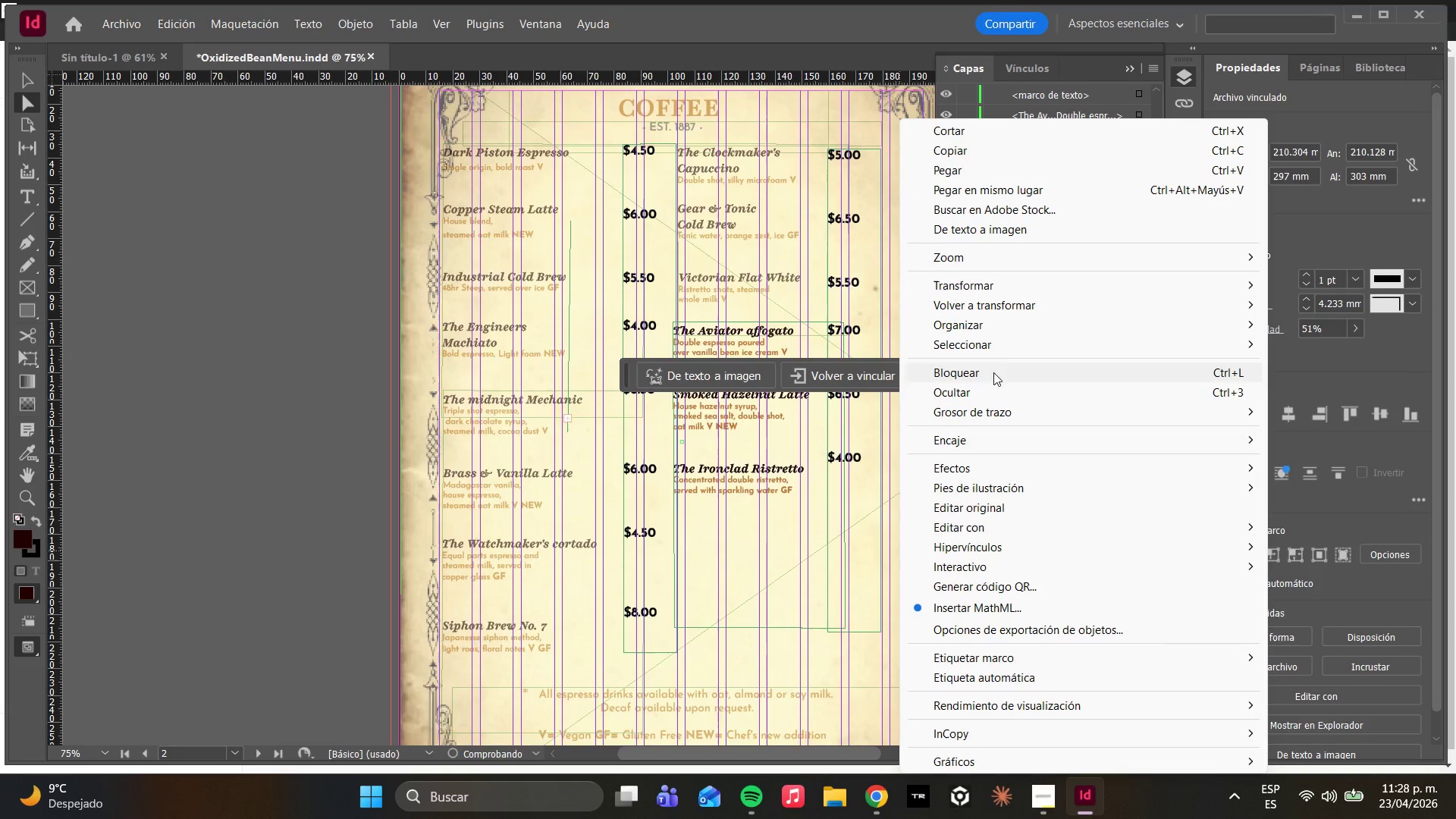 
left_click([990, 325])
 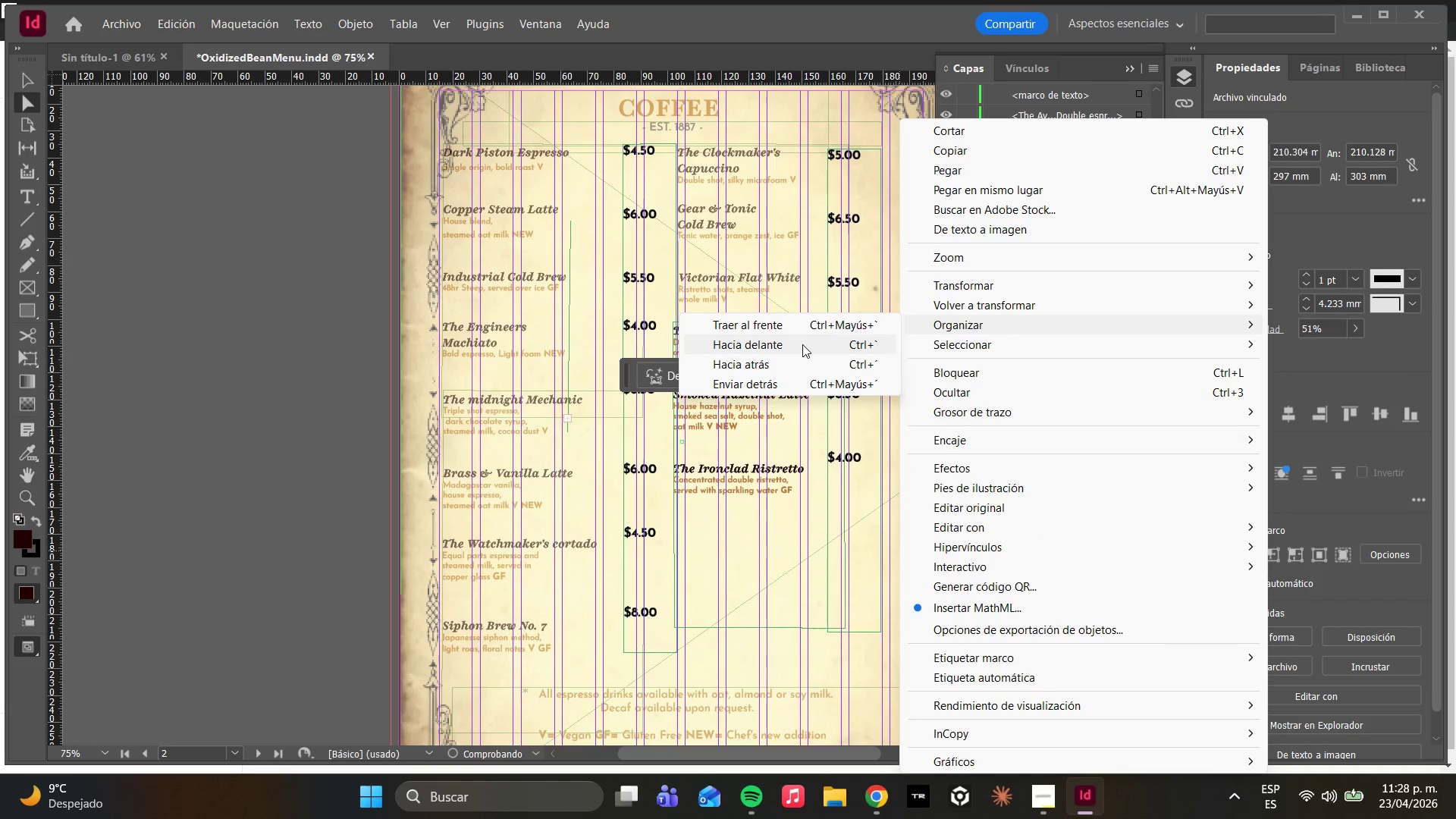 
mouse_move([799, 398])
 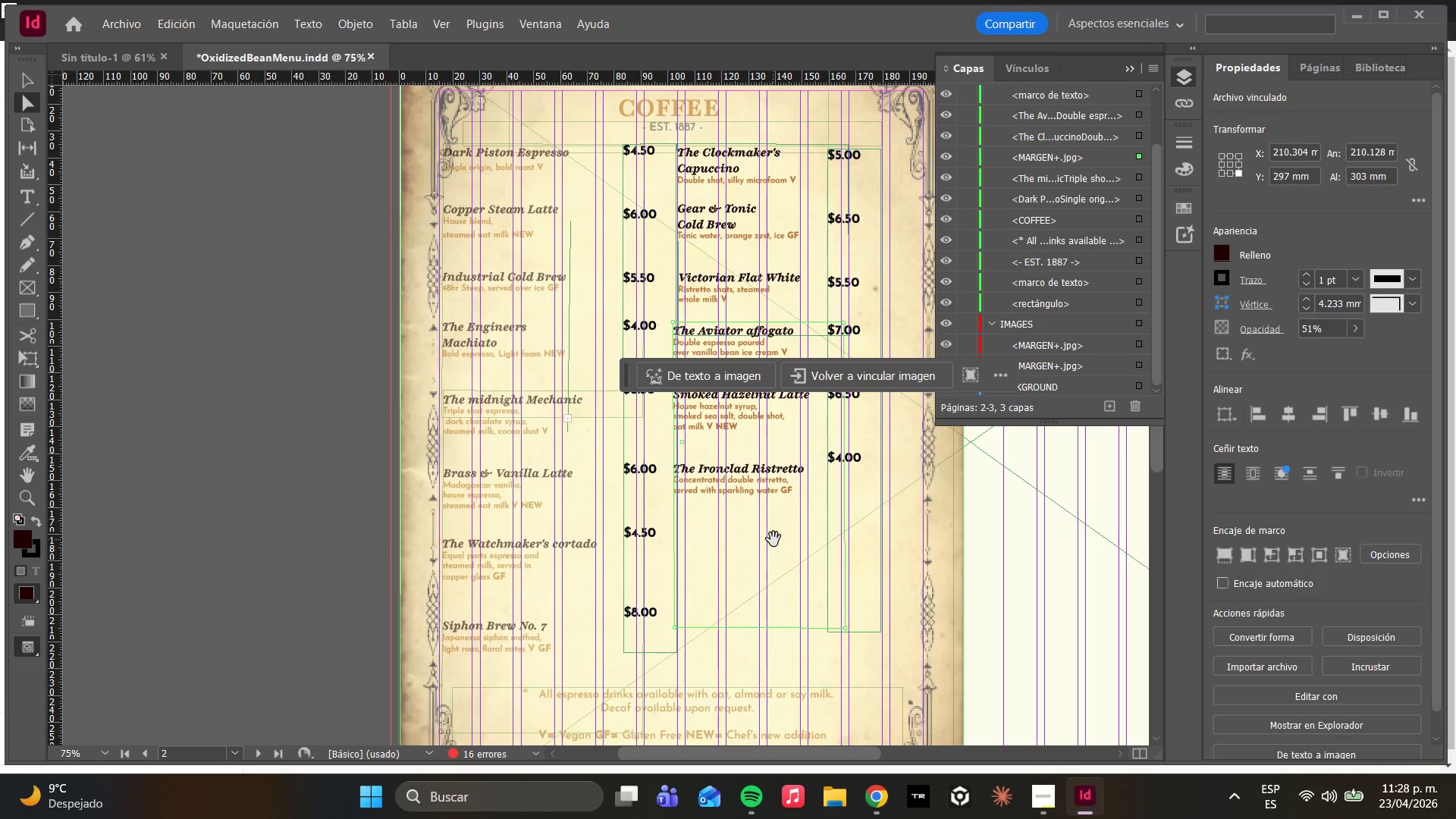 
right_click([774, 539])
 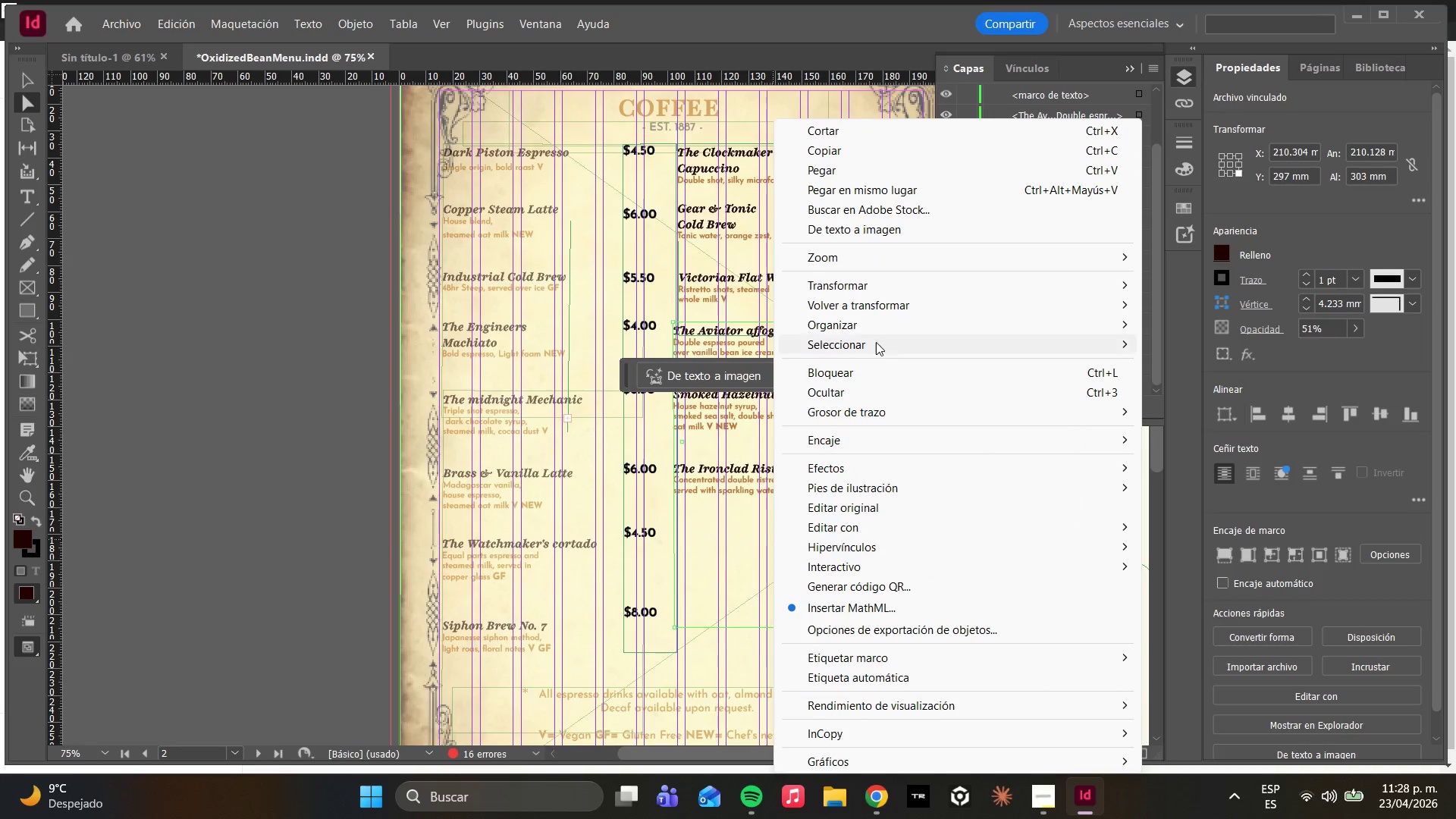 
left_click([867, 325])
 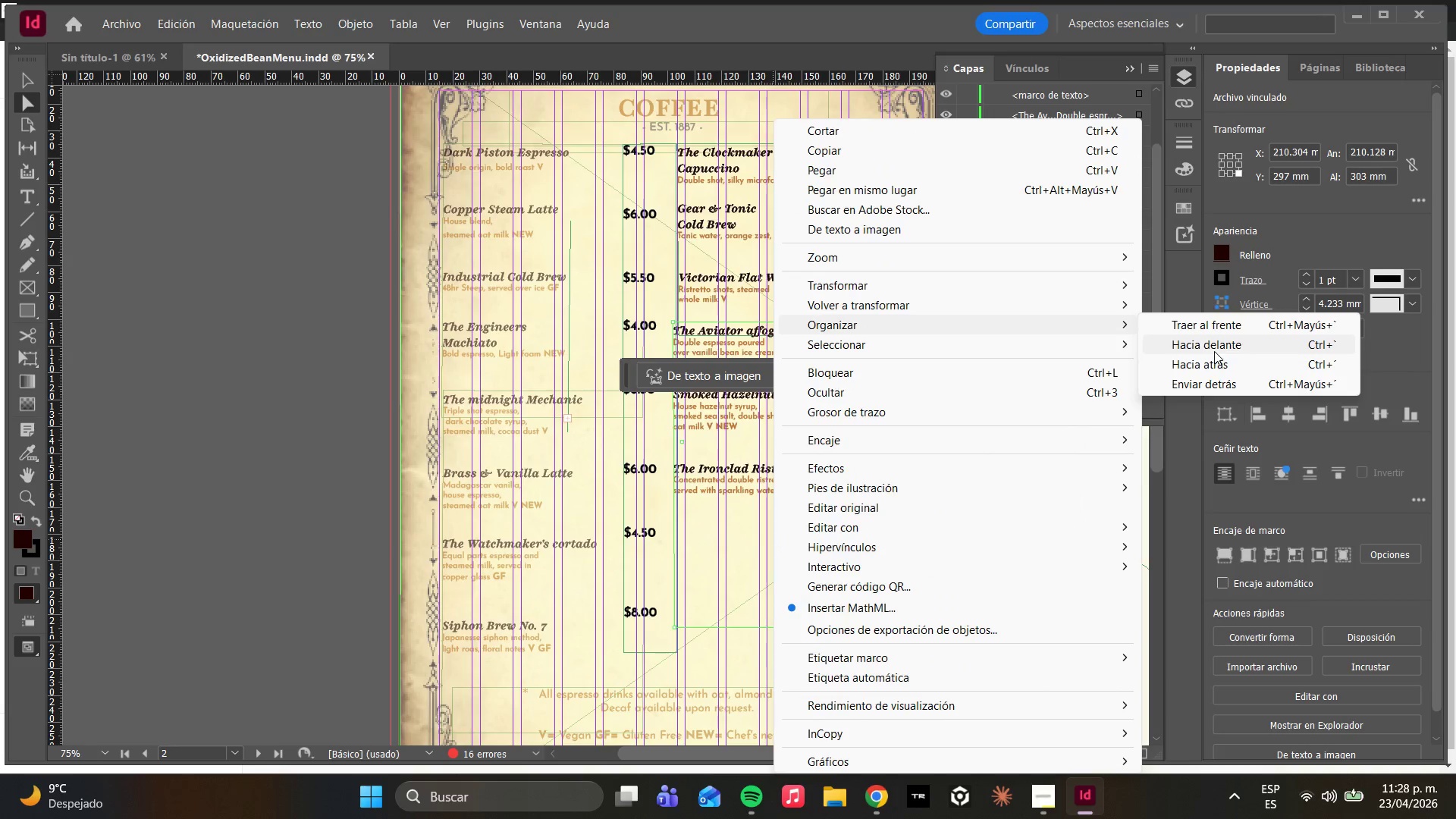 
left_click([1205, 366])
 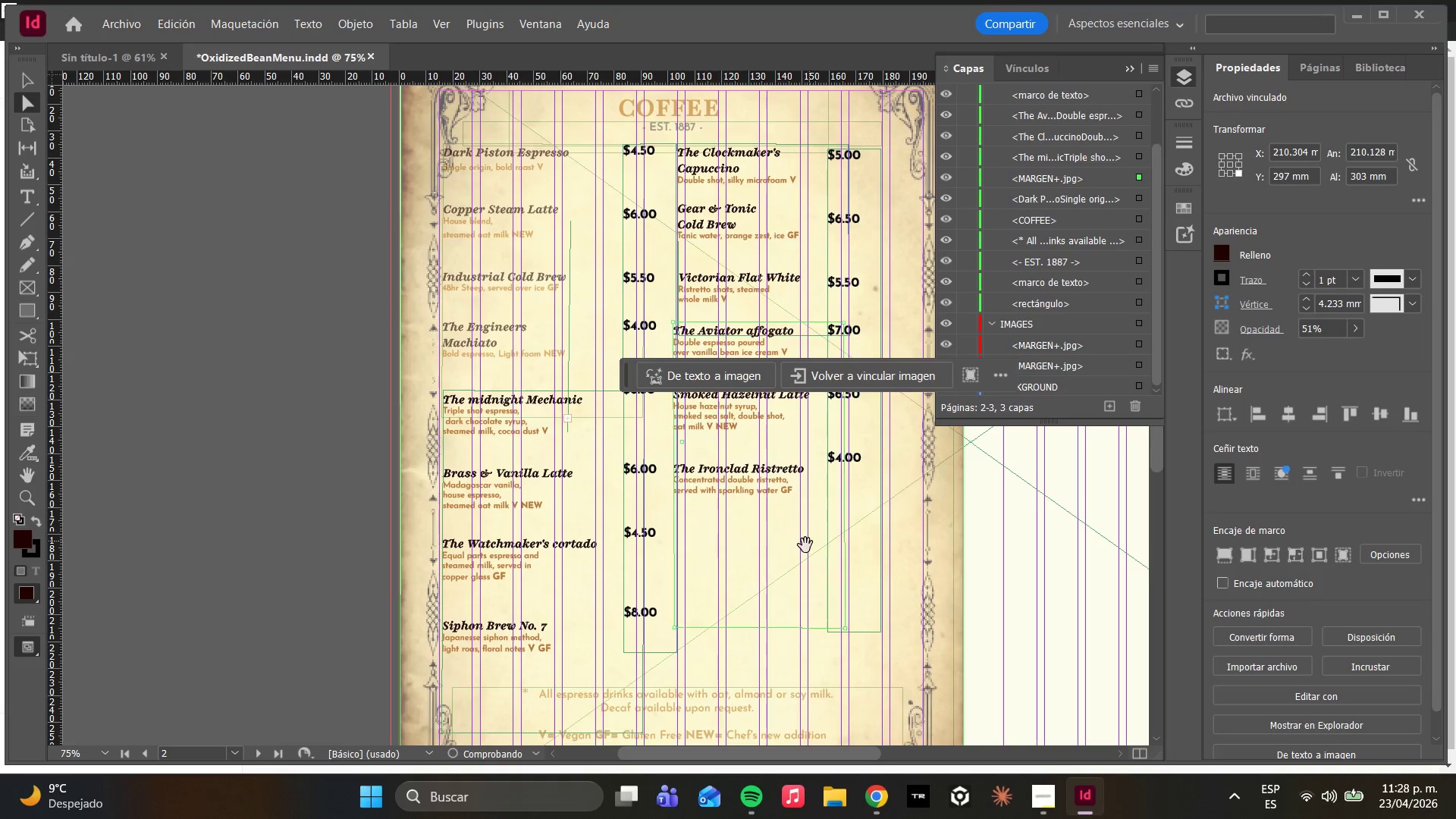 
right_click([800, 551])
 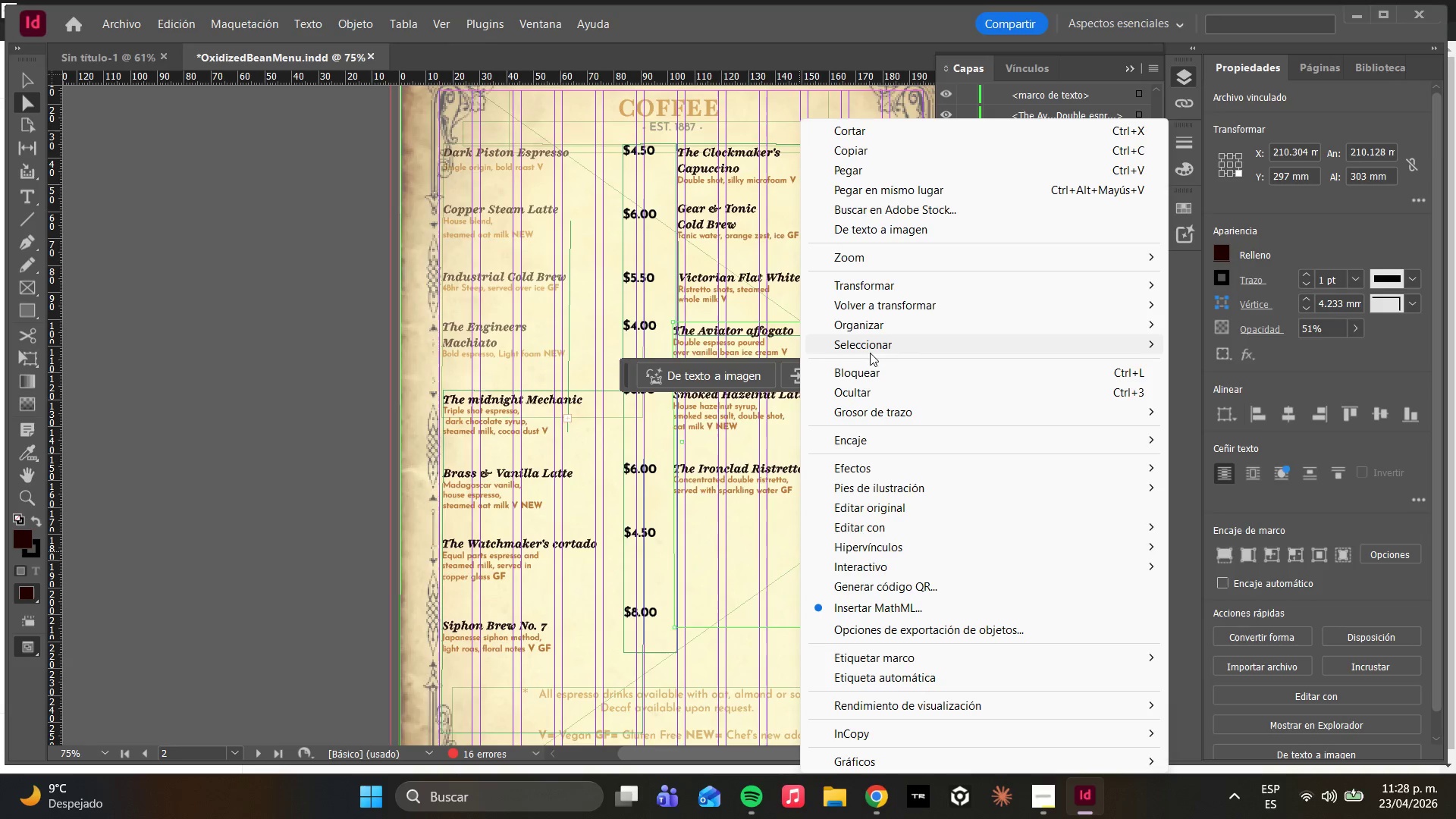 
left_click([868, 330])
 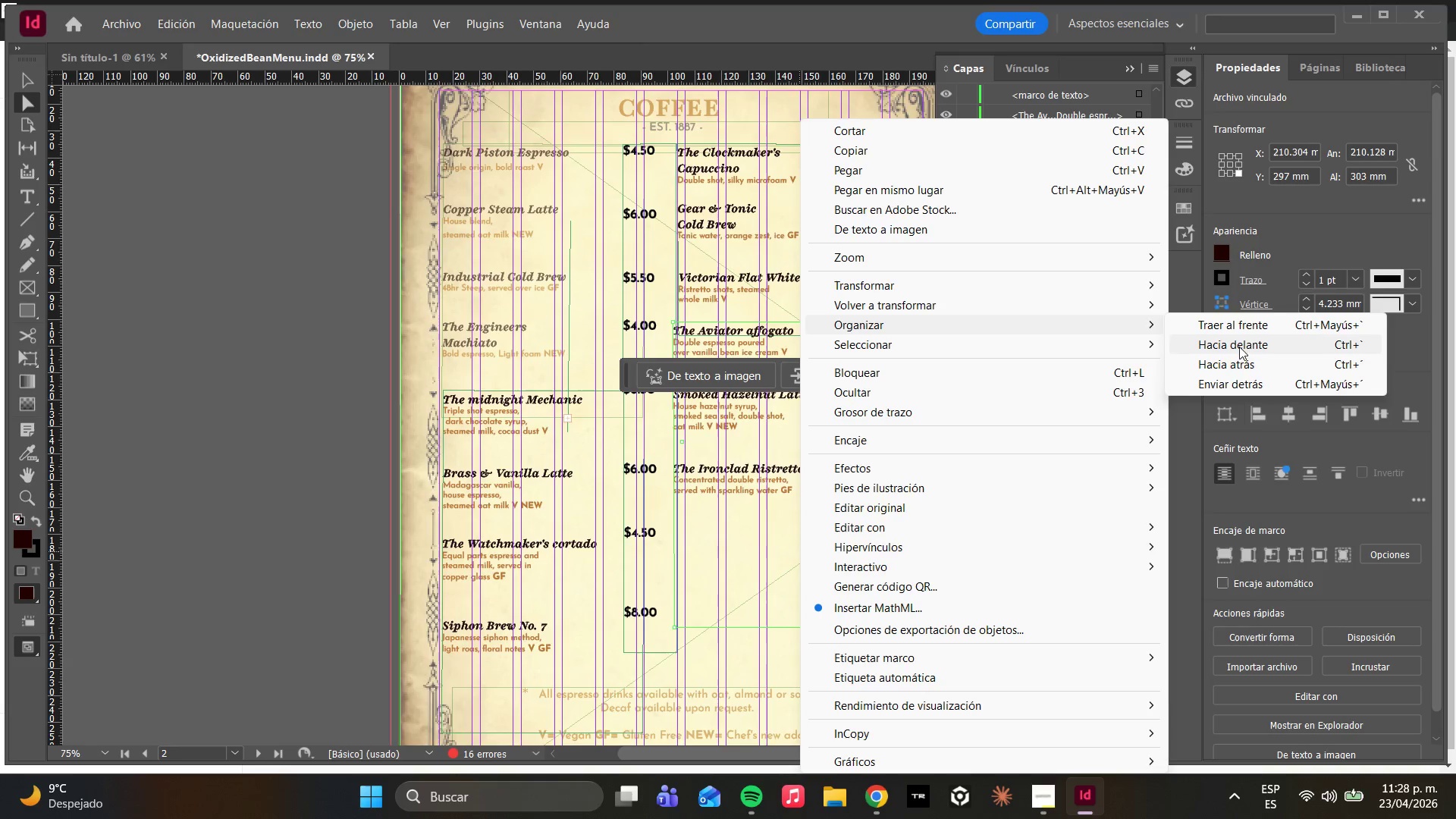 
left_click([1235, 358])
 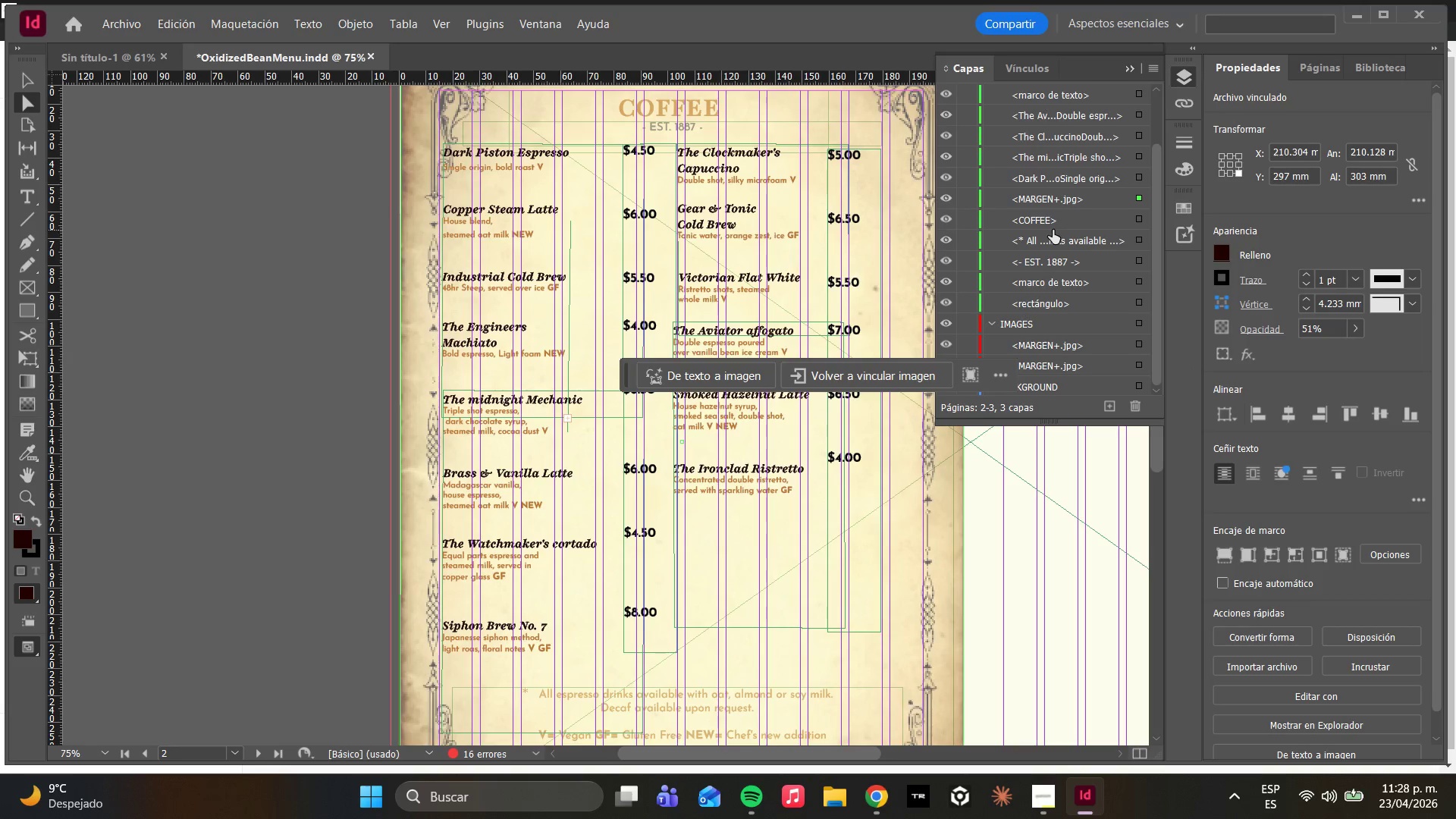 
left_click_drag(start_coordinate=[1068, 196], to_coordinate=[1069, 107])
 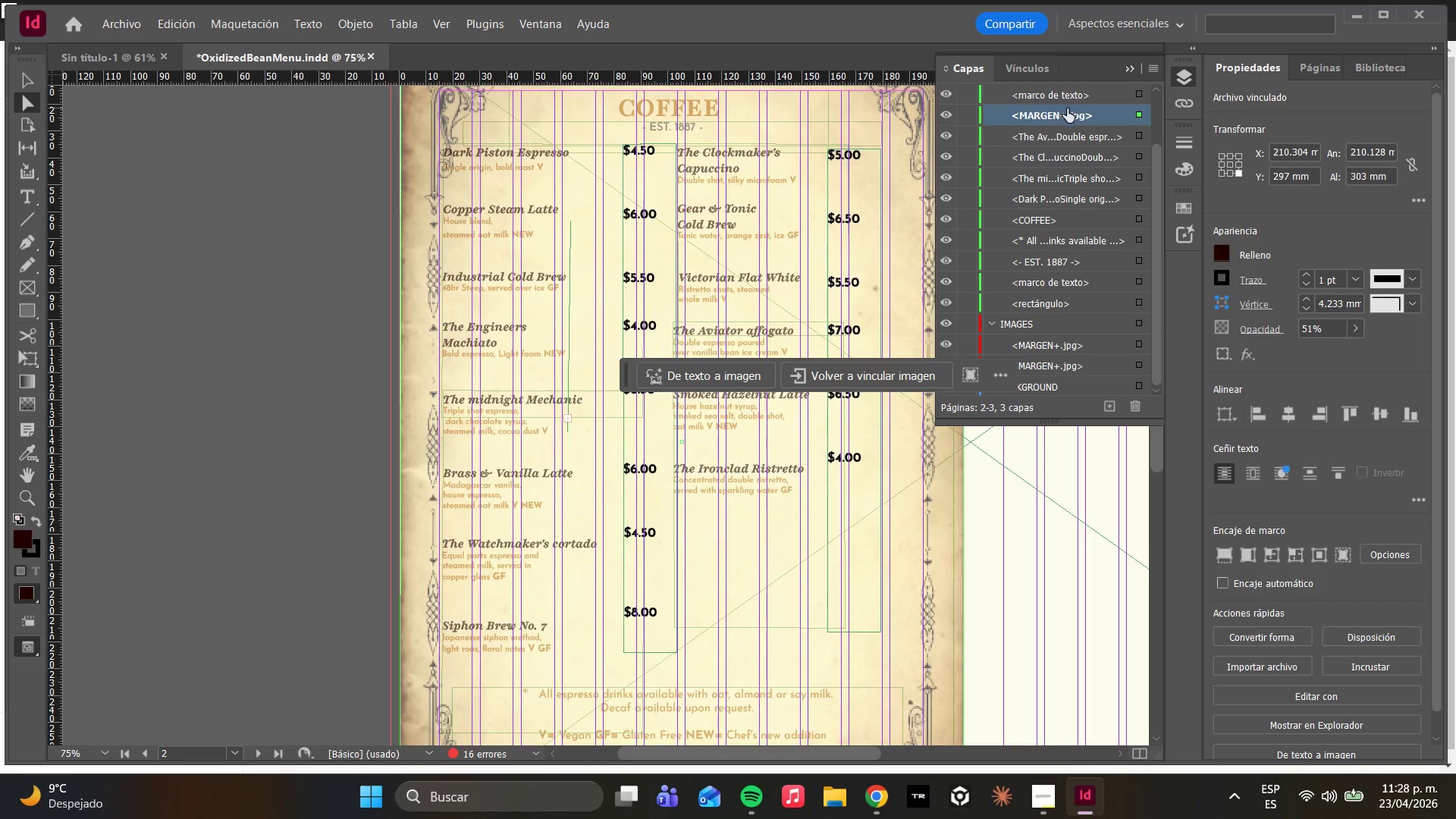 
left_click_drag(start_coordinate=[1065, 116], to_coordinate=[1065, 98])
 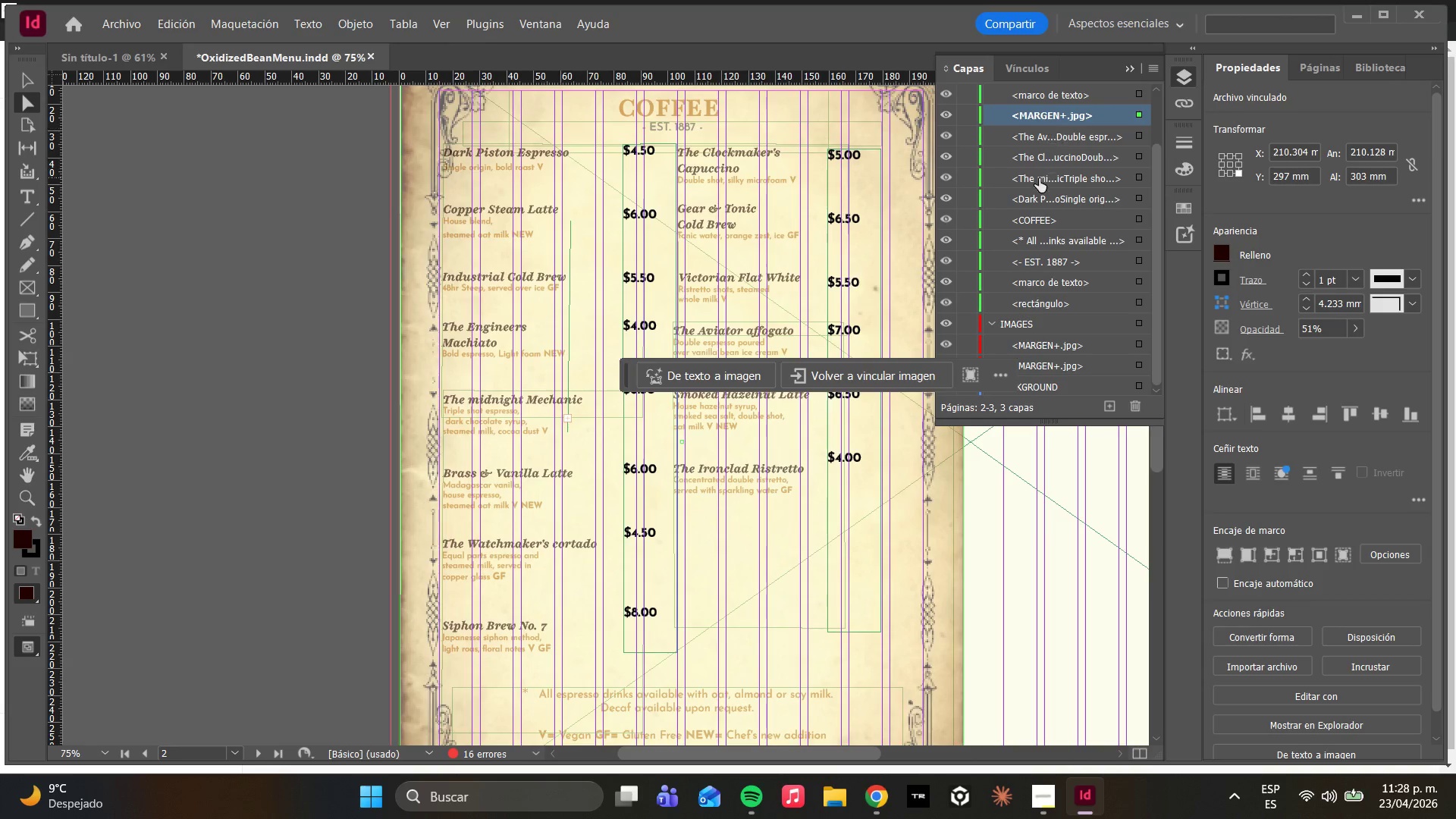 
scroll: coordinate [1040, 187], scroll_direction: up, amount: 2.0
 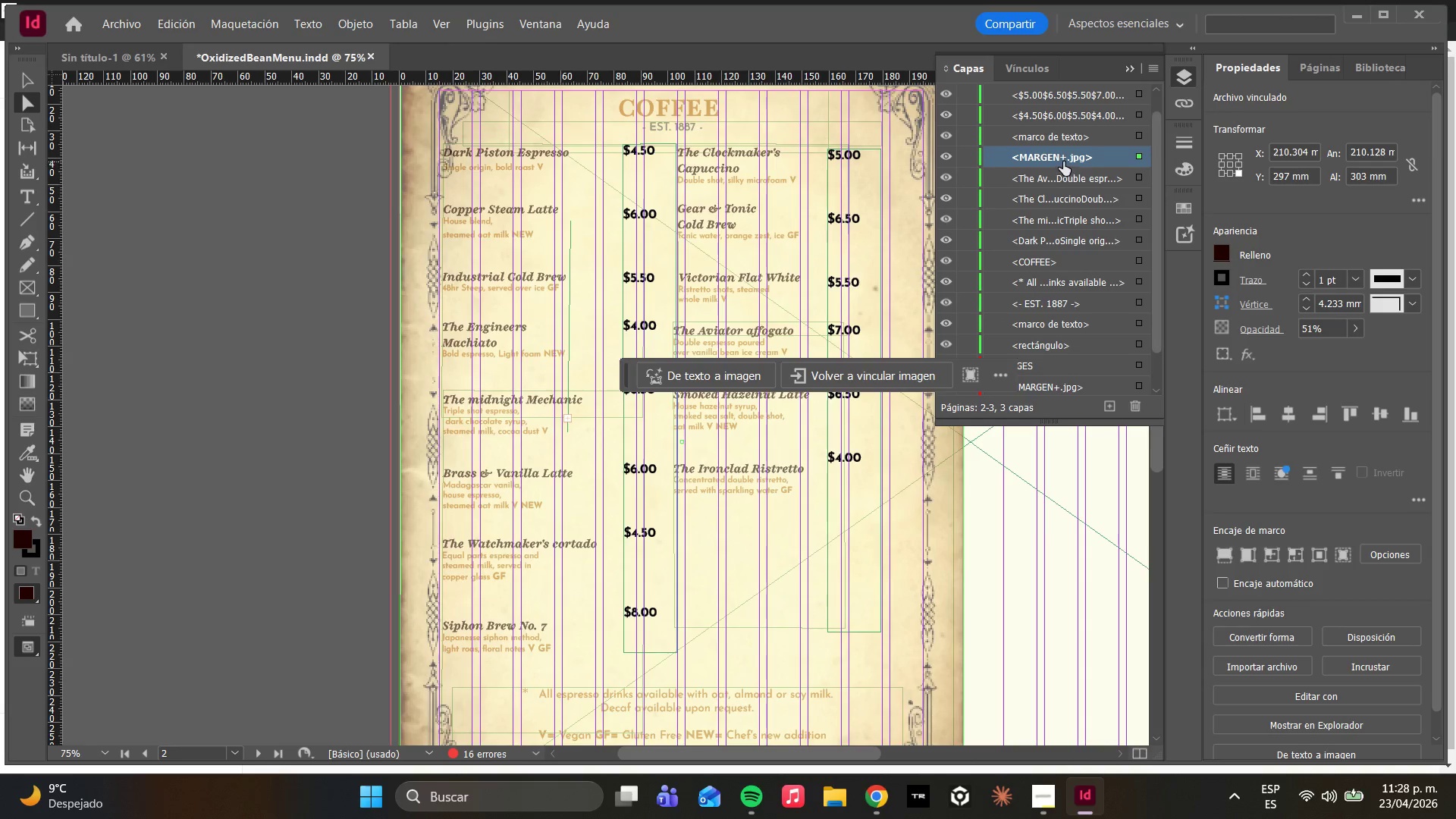 
left_click_drag(start_coordinate=[1062, 155], to_coordinate=[1046, 332])
 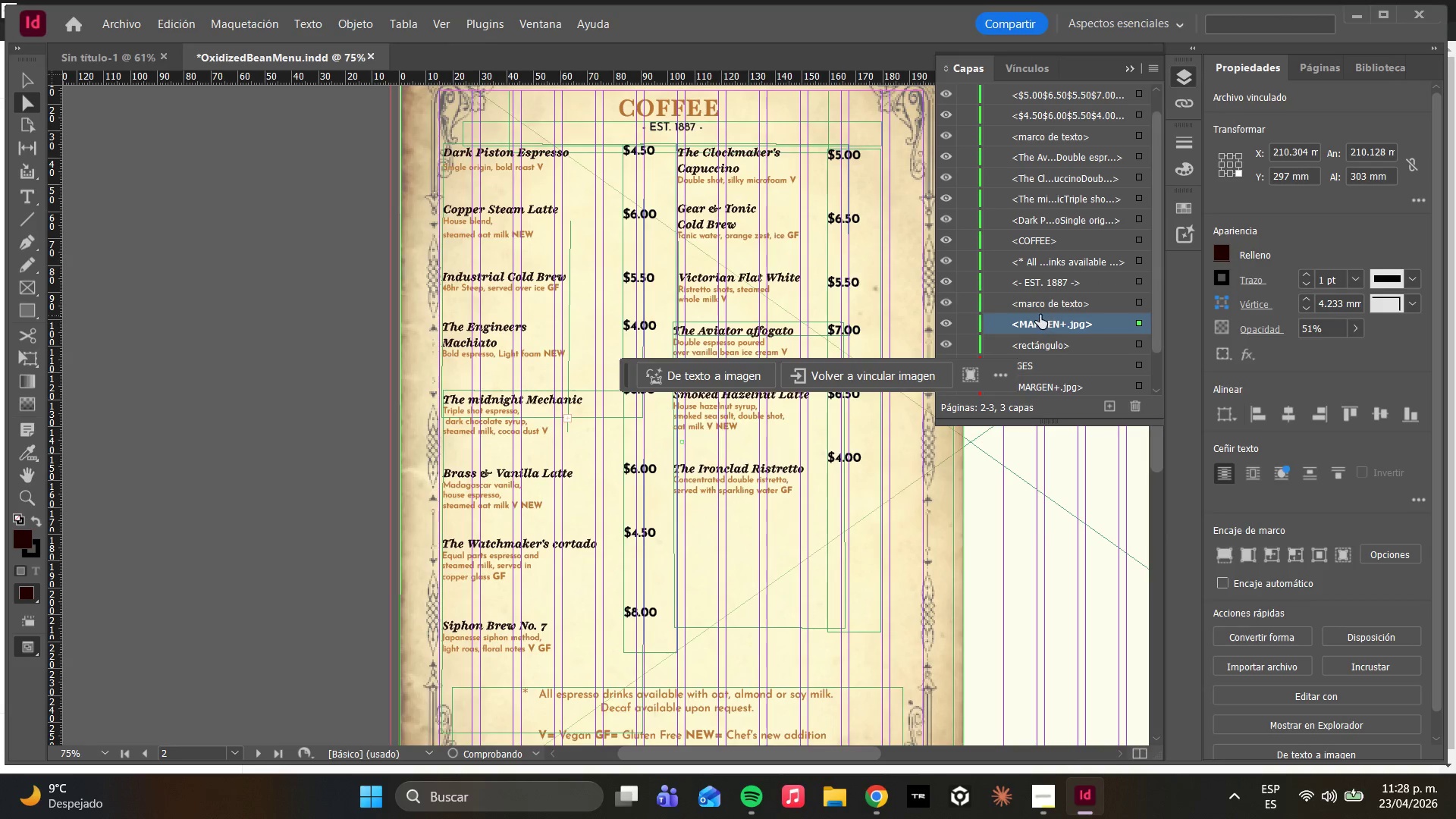 
scroll: coordinate [1040, 315], scroll_direction: down, amount: 2.0
 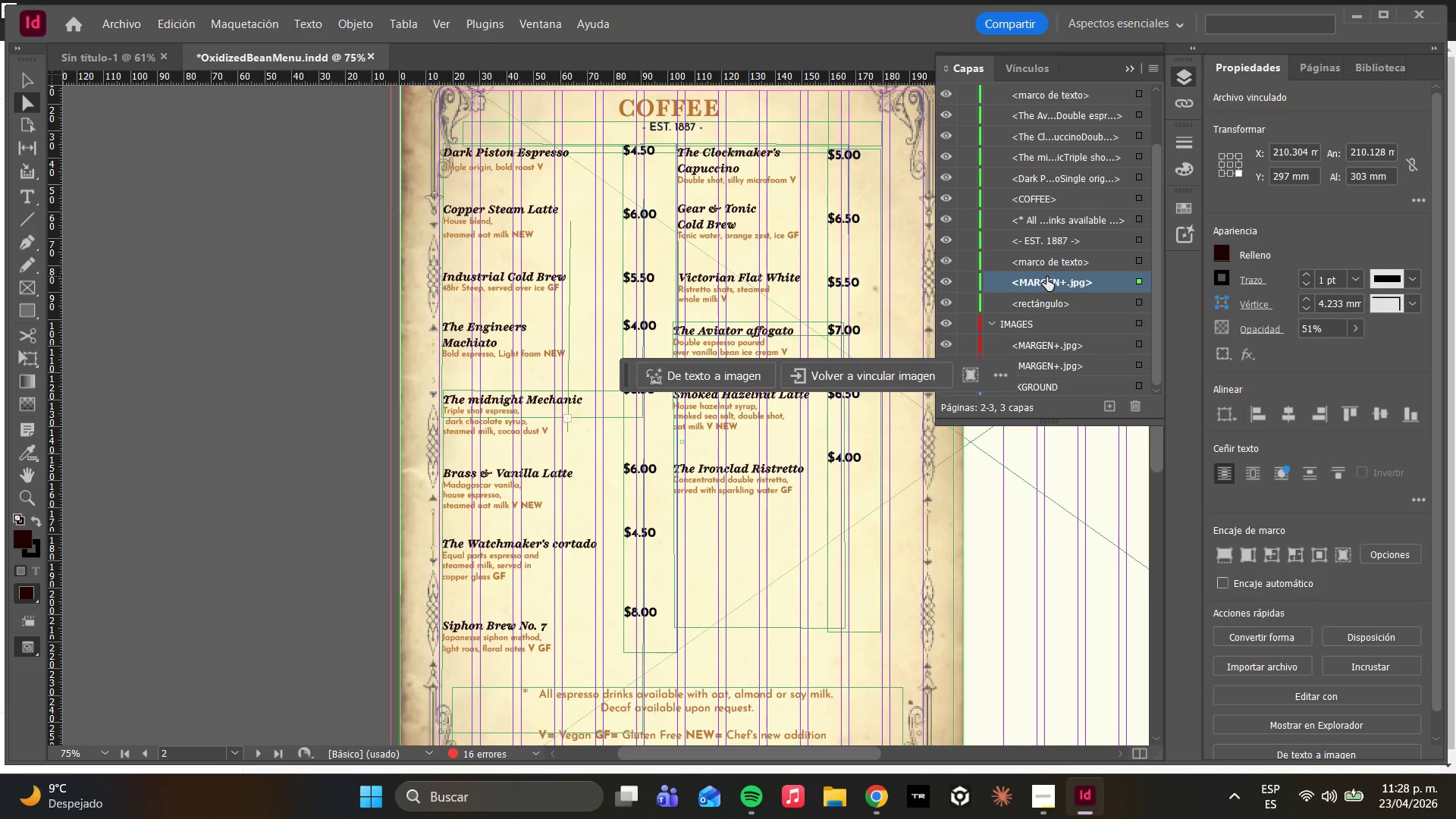 
left_click_drag(start_coordinate=[1046, 277], to_coordinate=[1043, 309])
 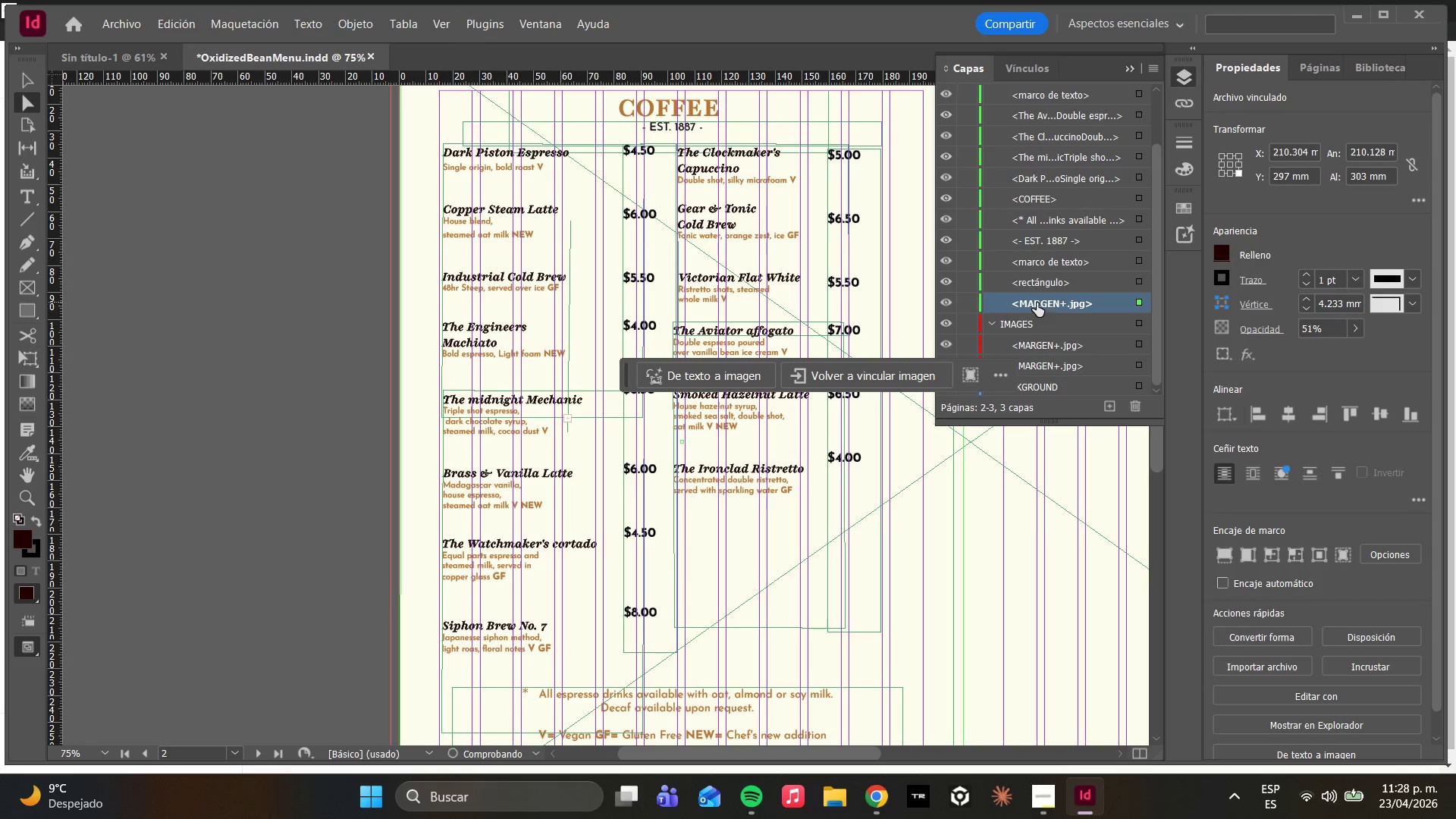 
left_click_drag(start_coordinate=[1037, 303], to_coordinate=[1040, 281])
 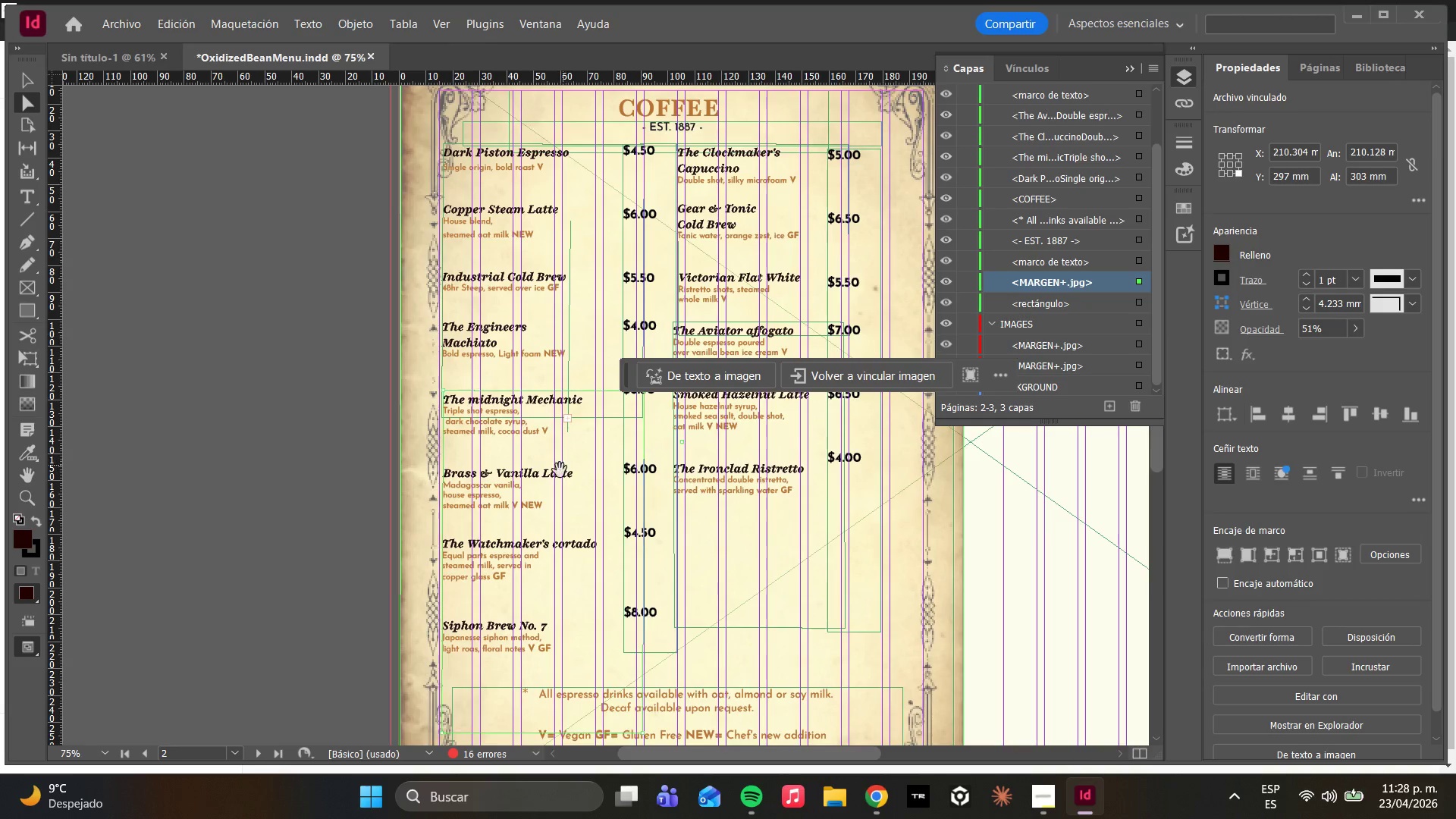 
scroll: coordinate [601, 490], scroll_direction: up, amount: 3.0
 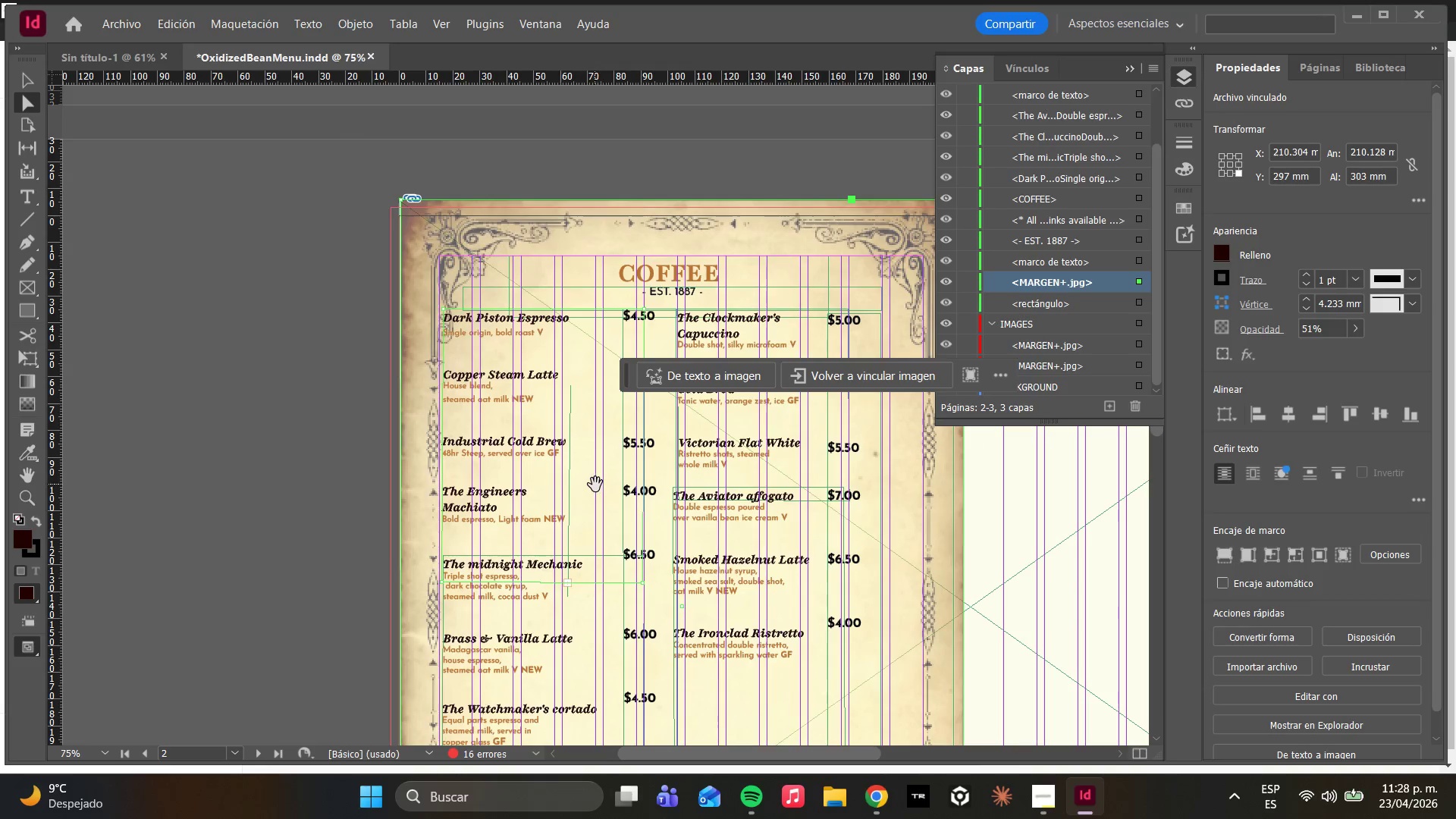 
scroll: coordinate [595, 485], scroll_direction: down, amount: 1.0
 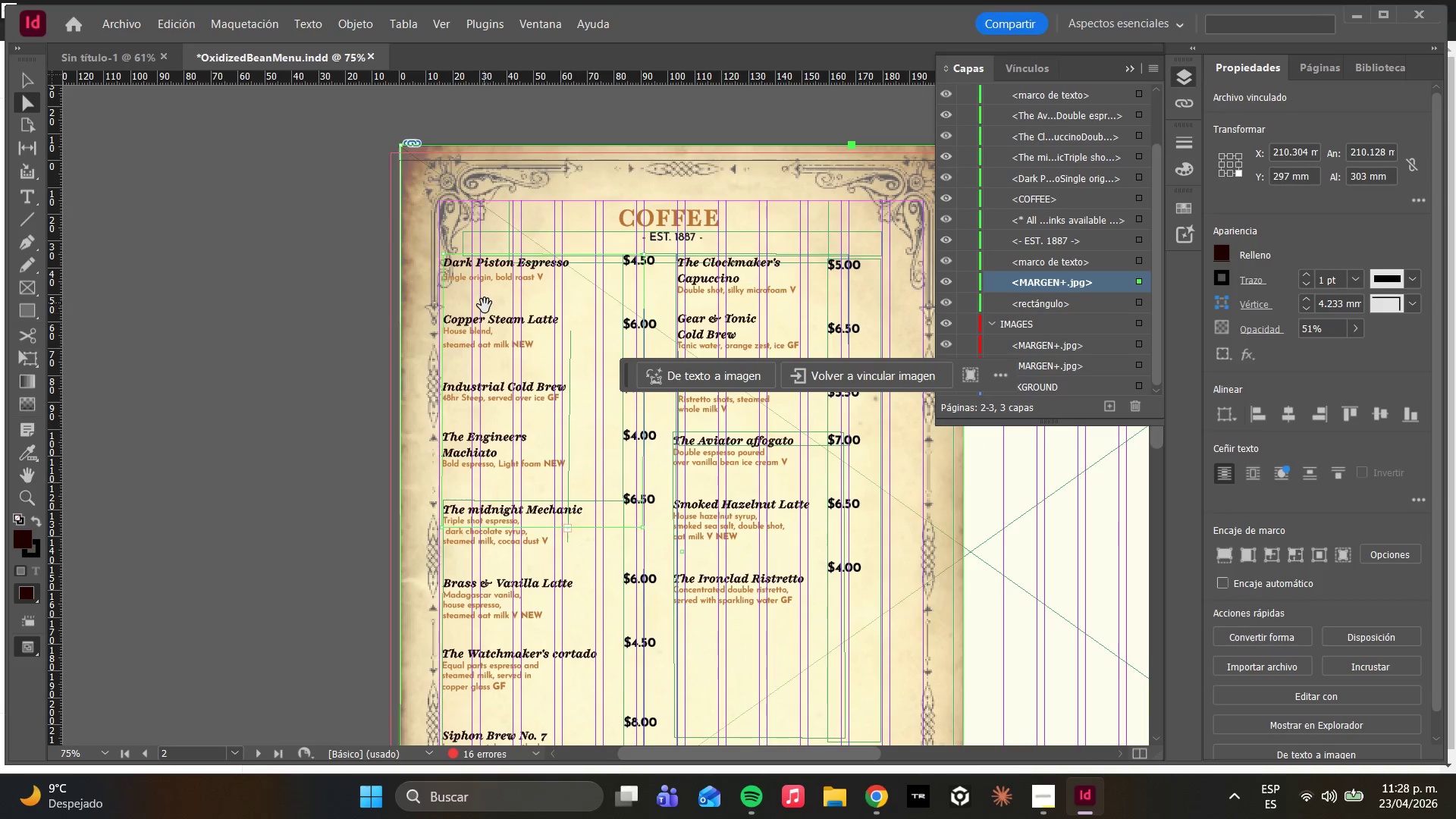 
type(www)
 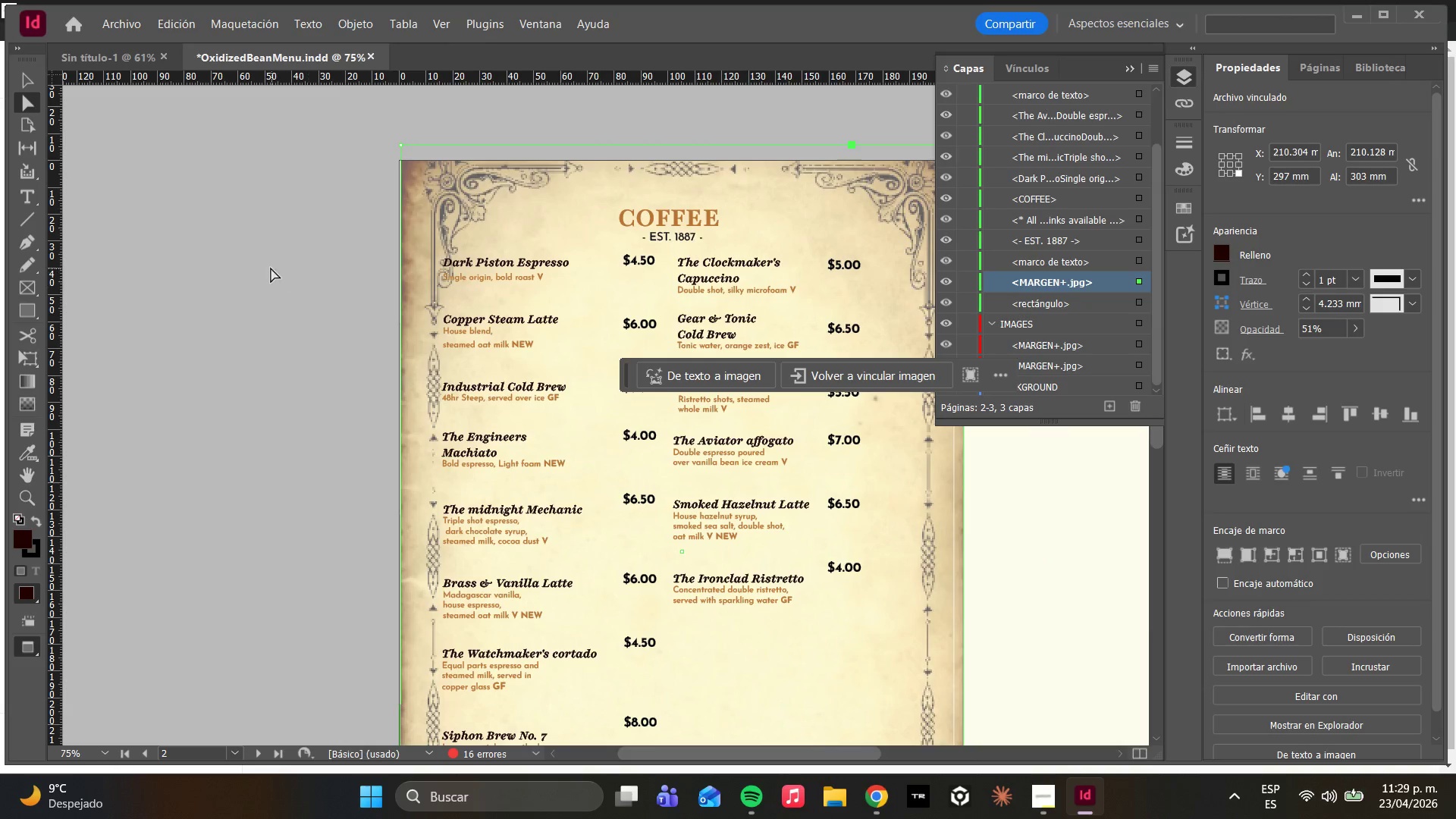 
left_click_drag(start_coordinate=[265, 224], to_coordinate=[871, 480])
 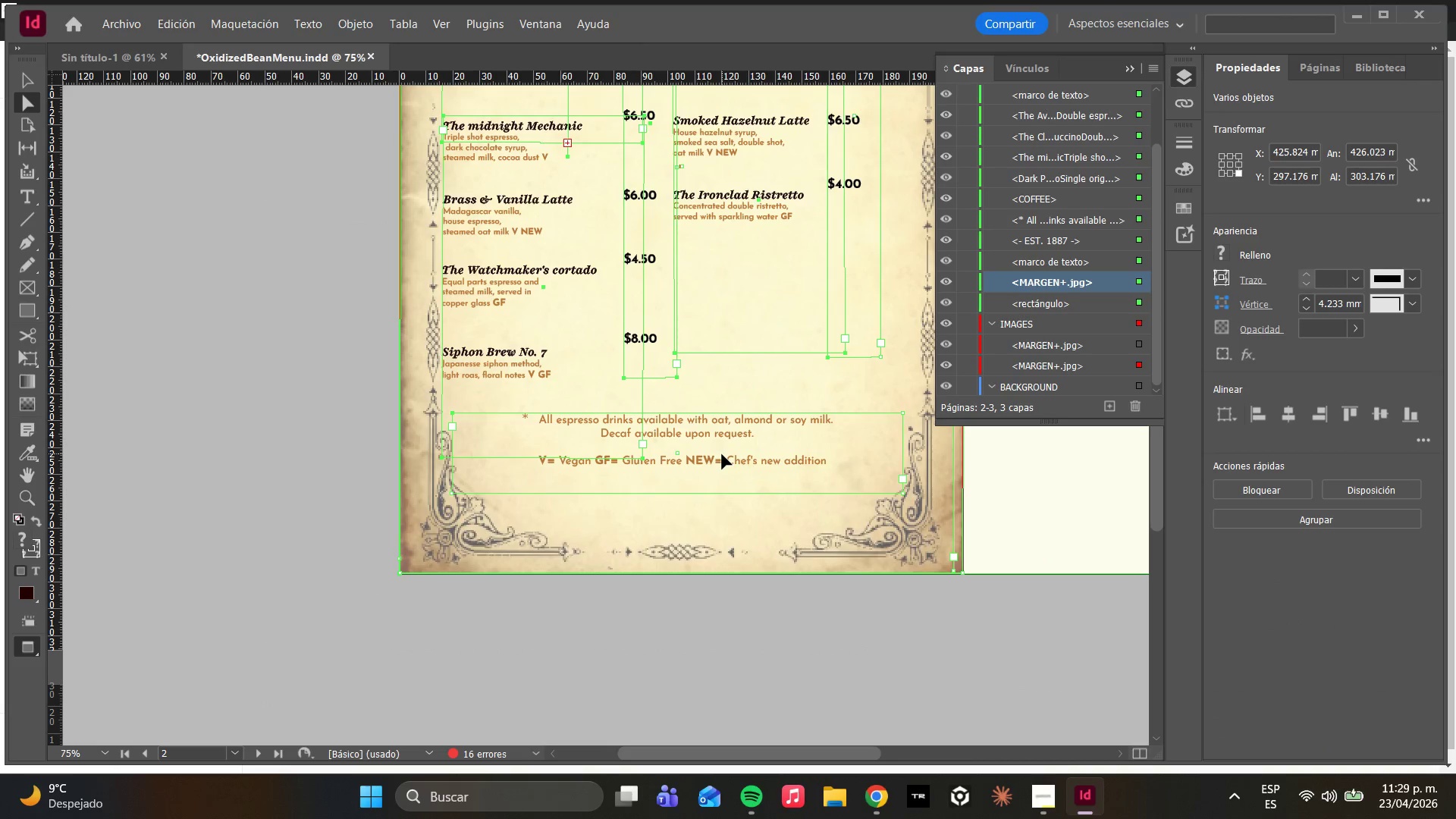 
scroll: coordinate [786, 595], scroll_direction: down, amount: 5.0
 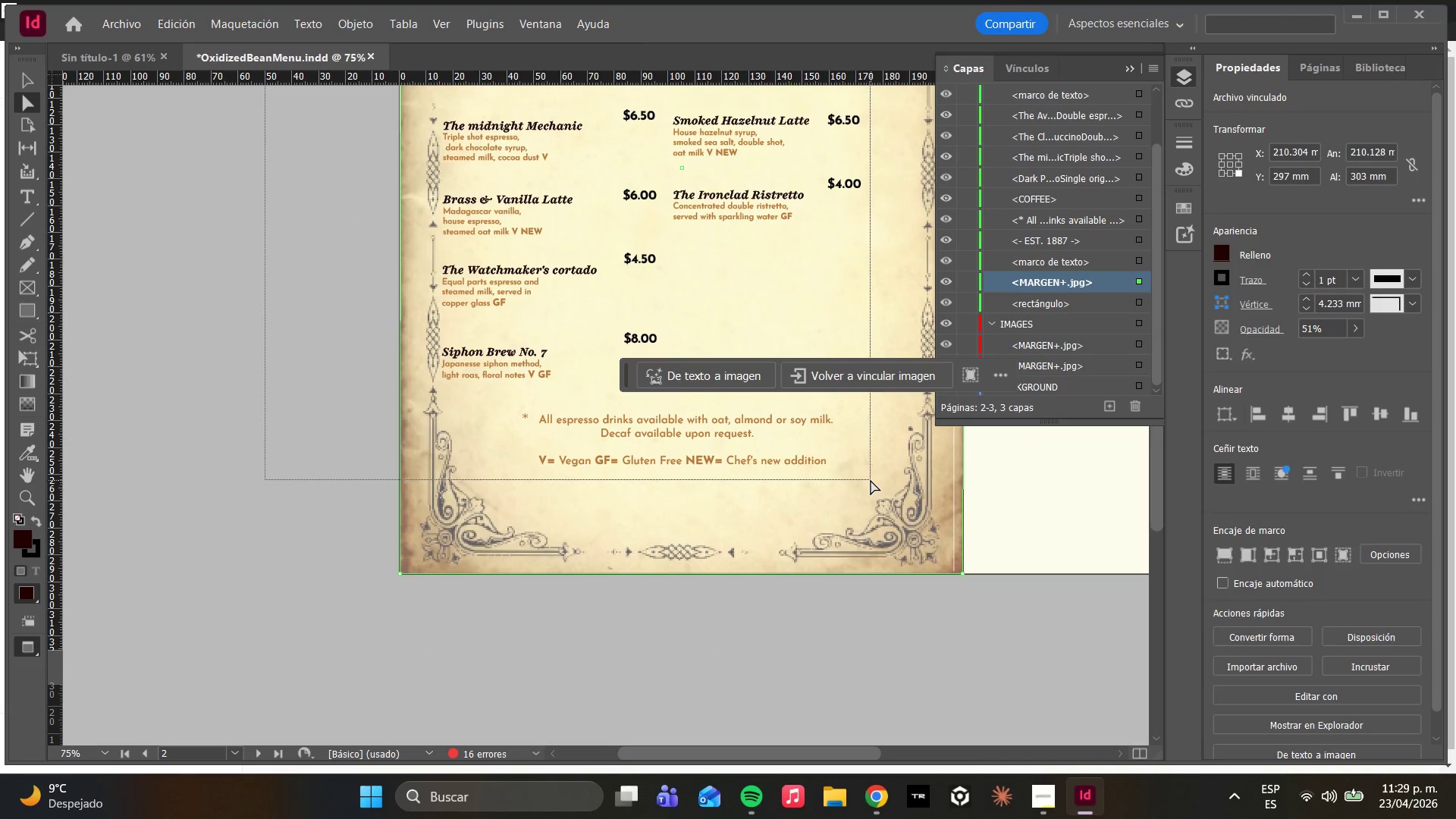 
scroll: coordinate [711, 457], scroll_direction: up, amount: 6.0
 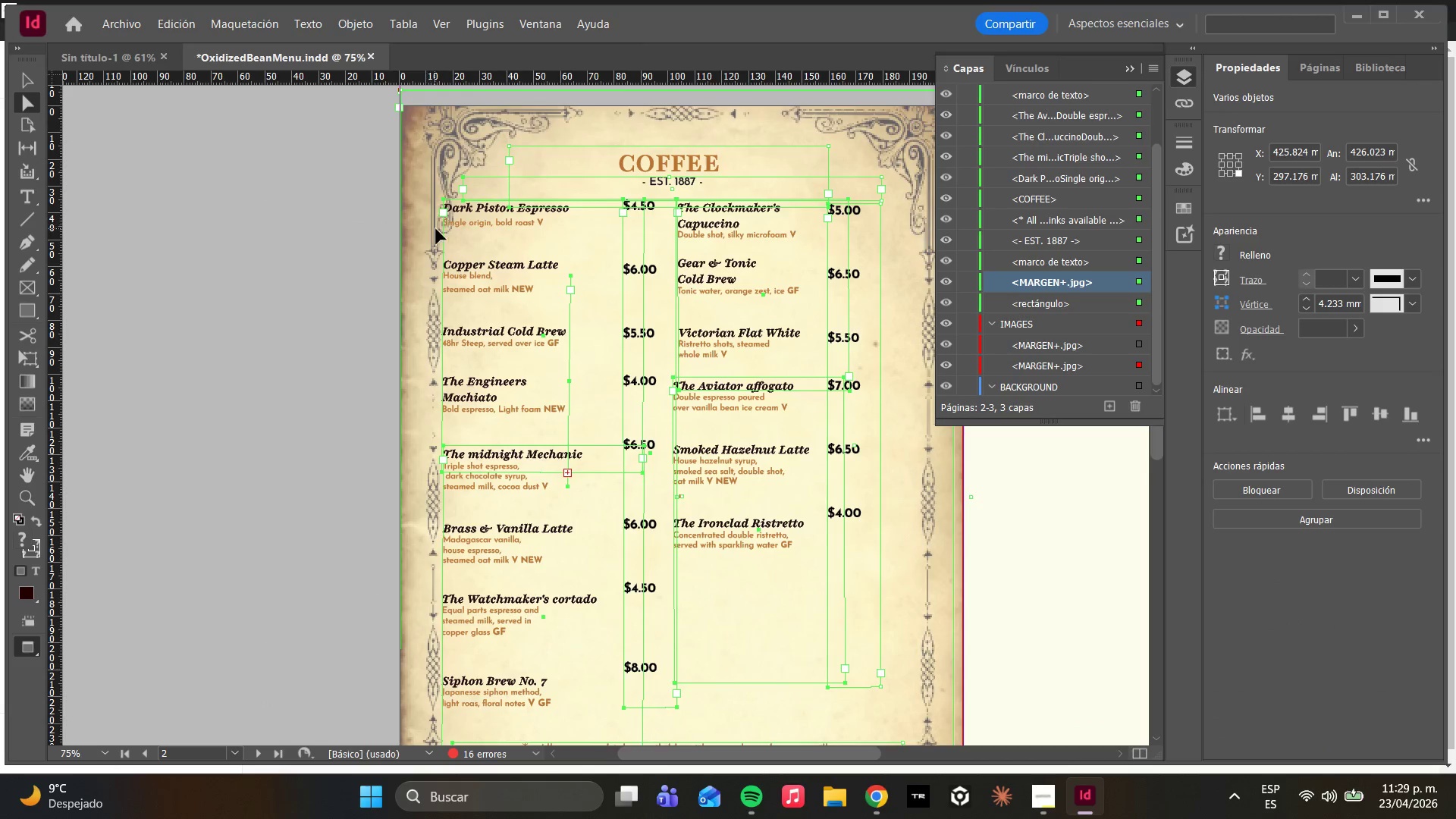 
hold_key(key=ShiftLeft, duration=4.19)
left_click([429, 157])
 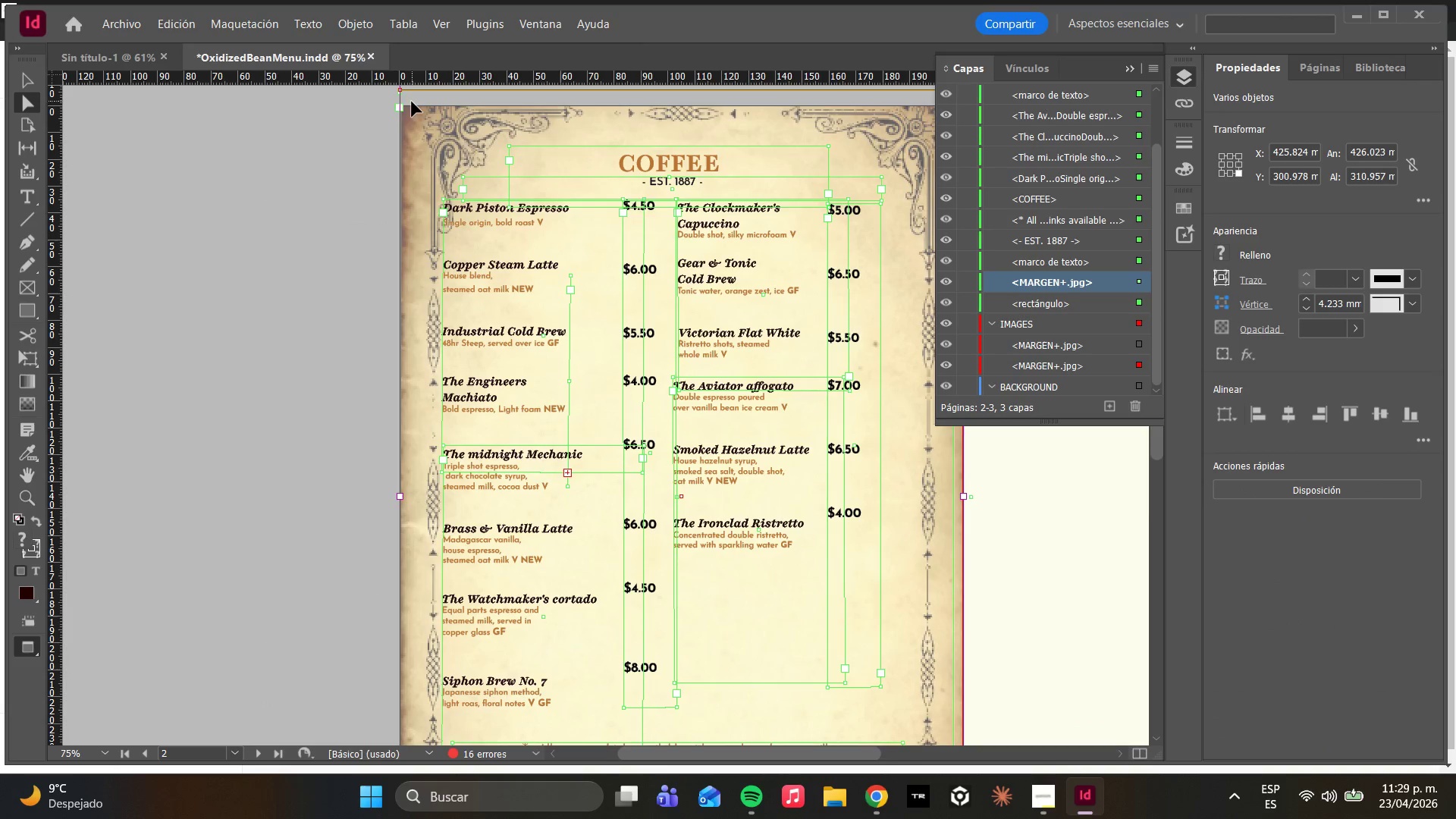 
left_click([413, 93])
 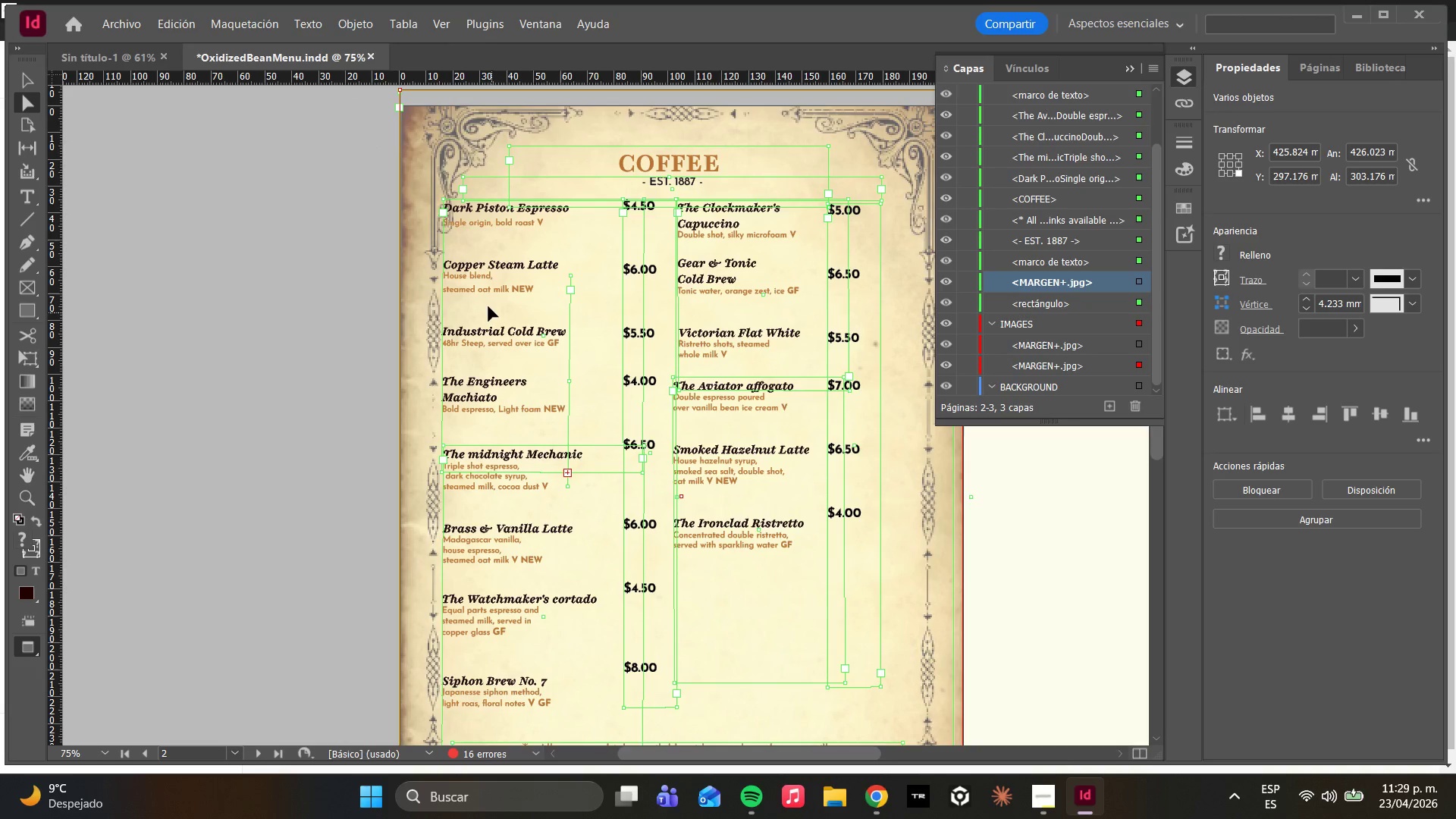 
left_click_drag(start_coordinate=[607, 364], to_coordinate=[613, 362])
 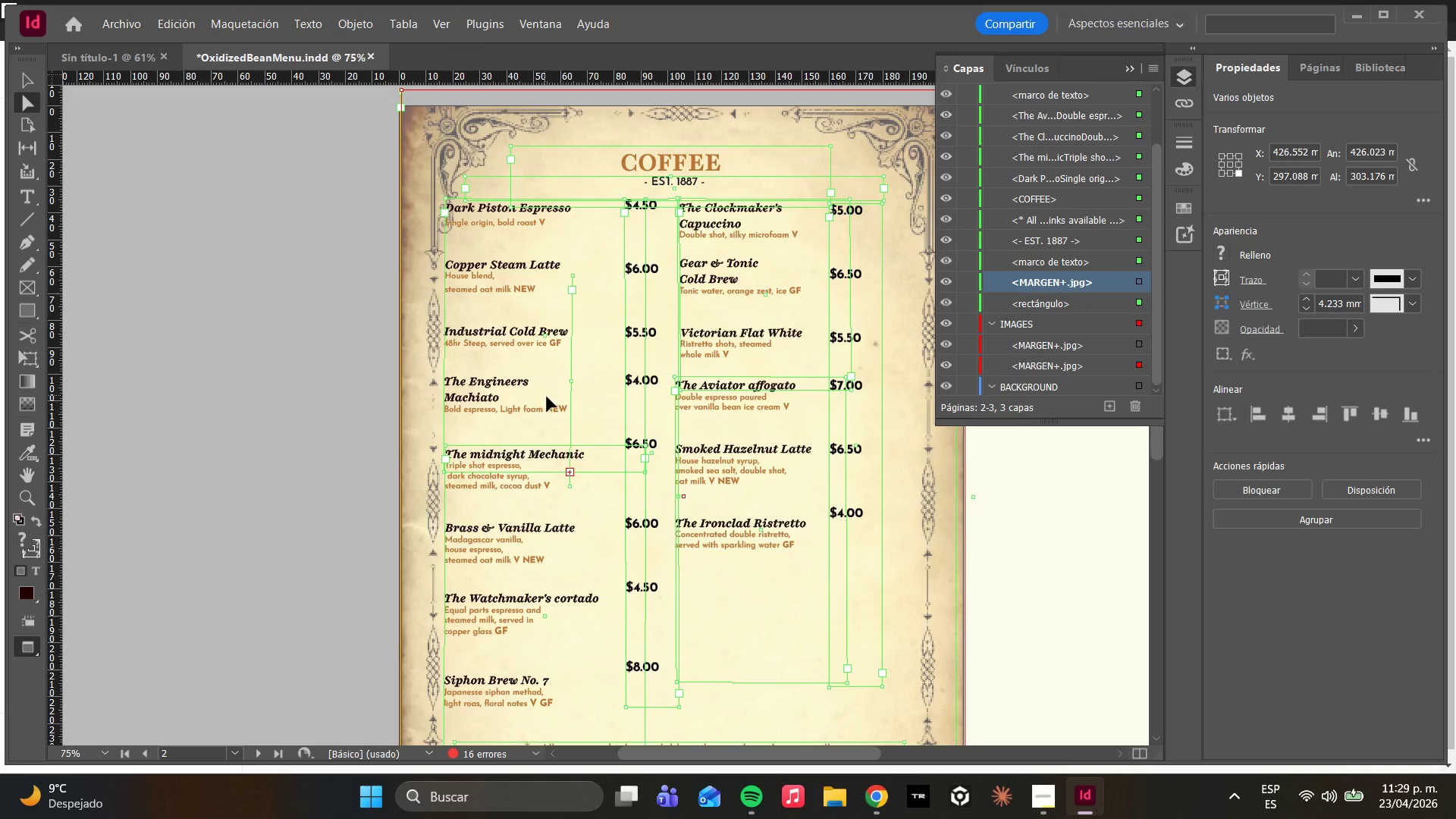 
key(Control+ControlLeft)
 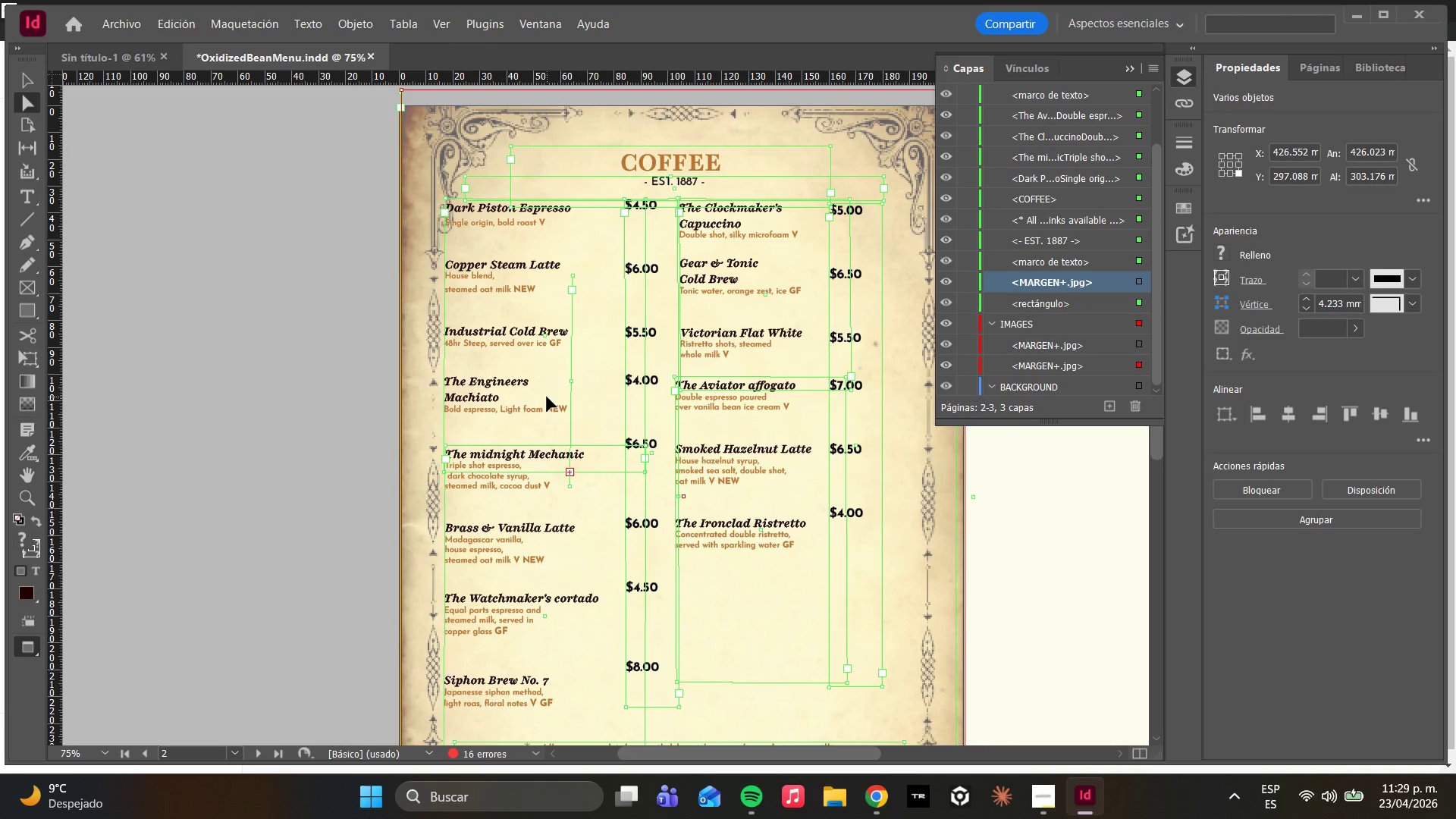 
key(Control+Z)
 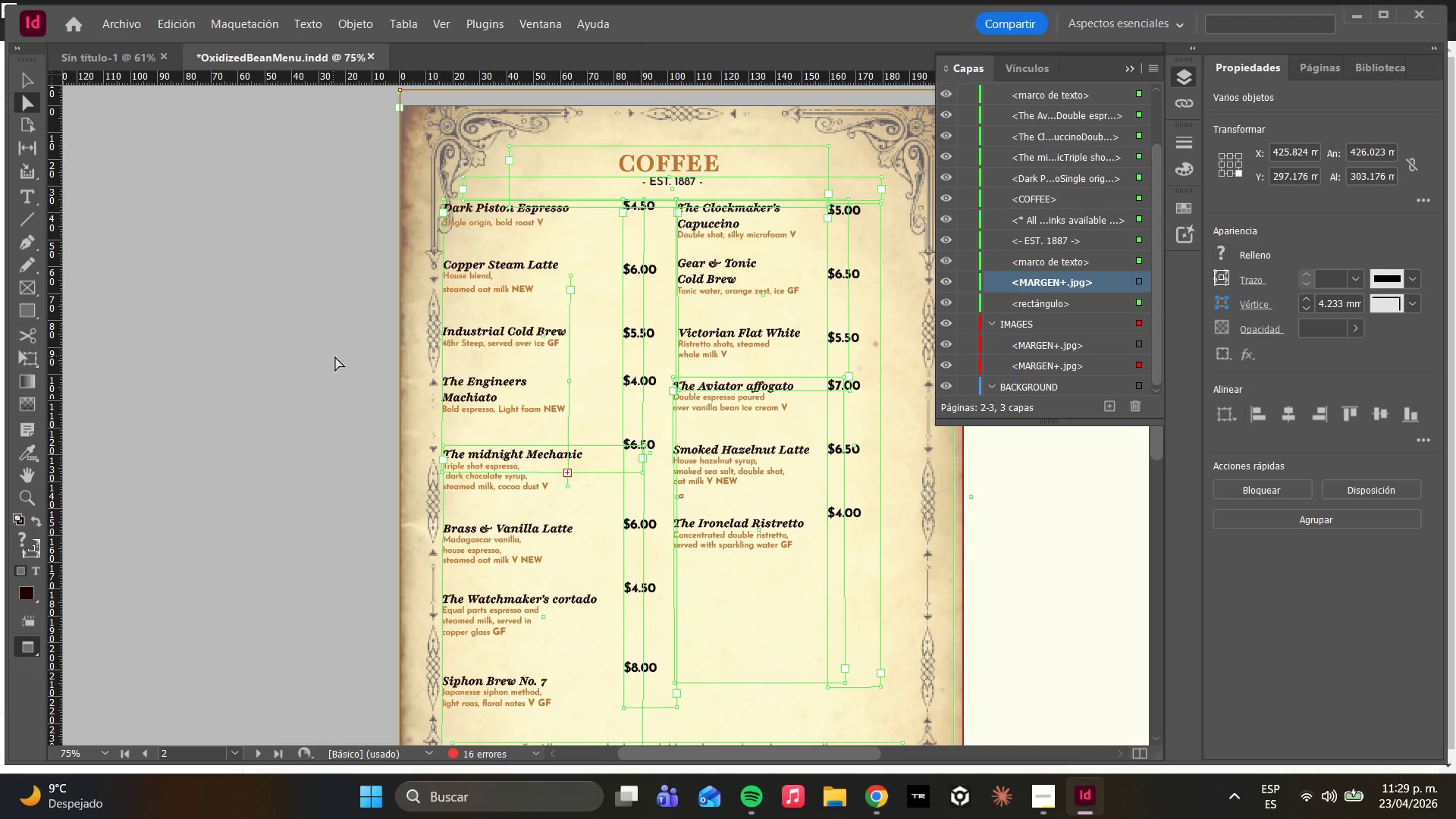 
left_click_drag(start_coordinate=[317, 357], to_coordinate=[313, 357])
 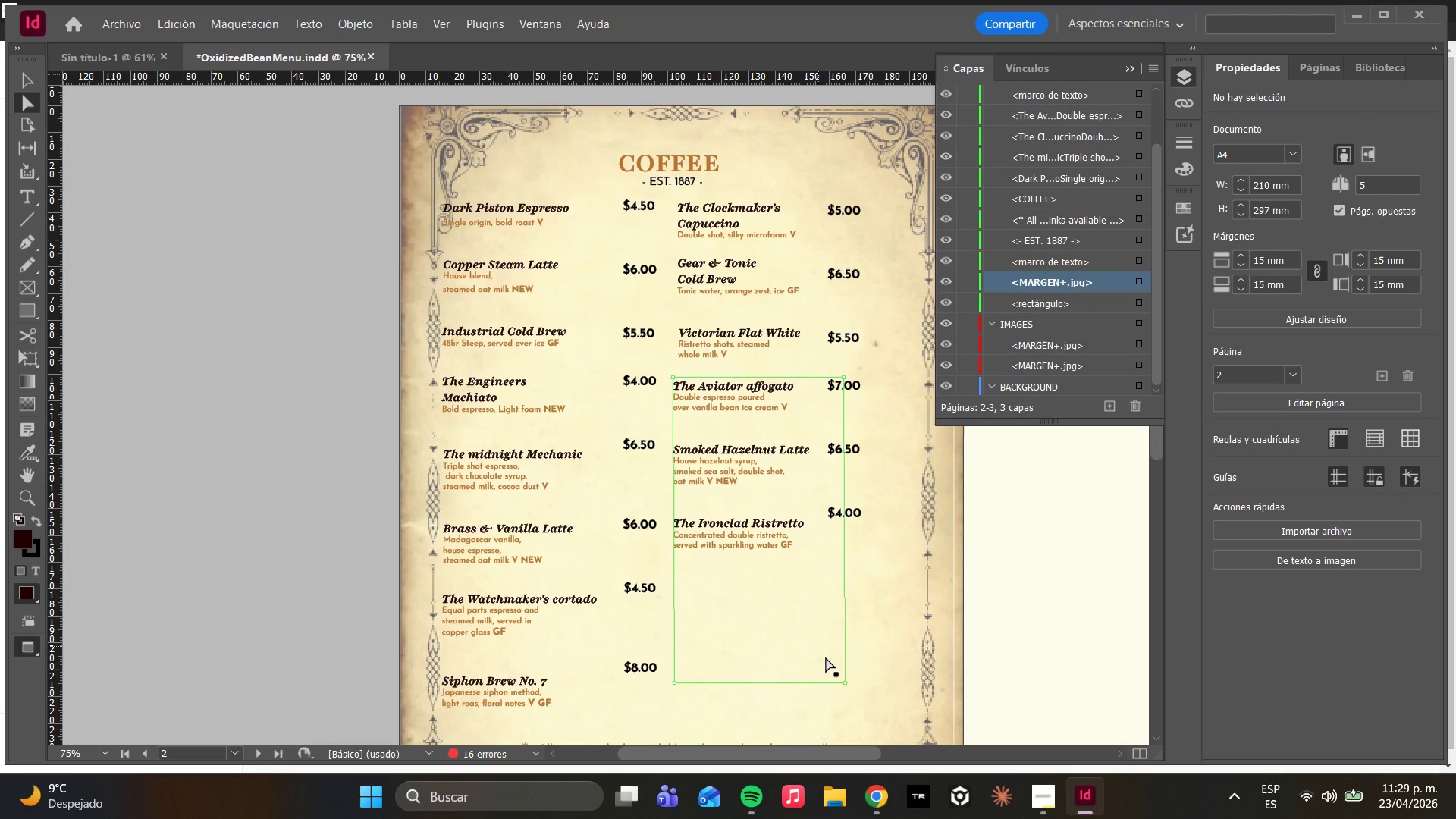 
left_click([780, 608])
 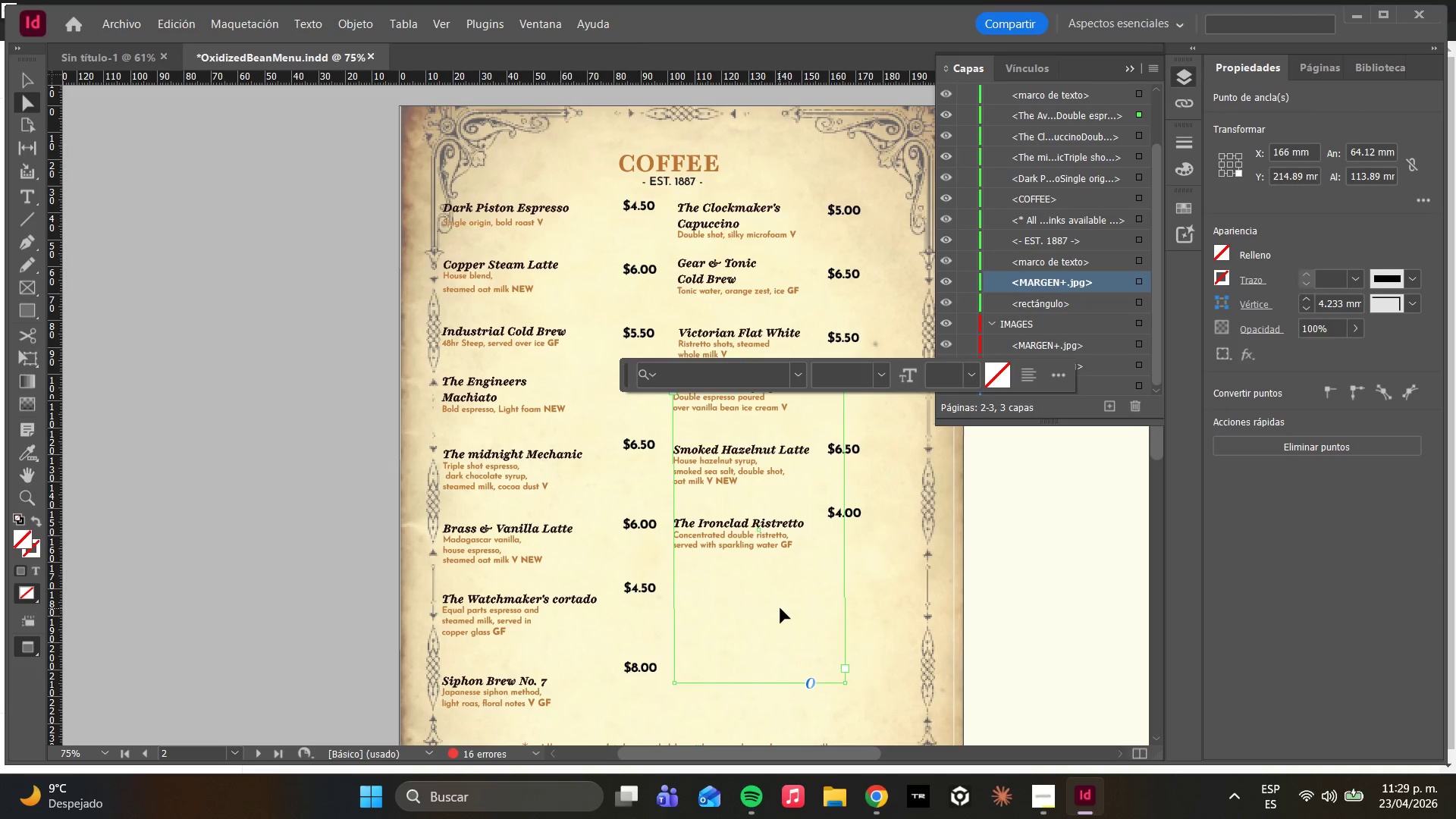 
hold_key(key=ShiftLeft, duration=3.42)
left_click([748, 249])
 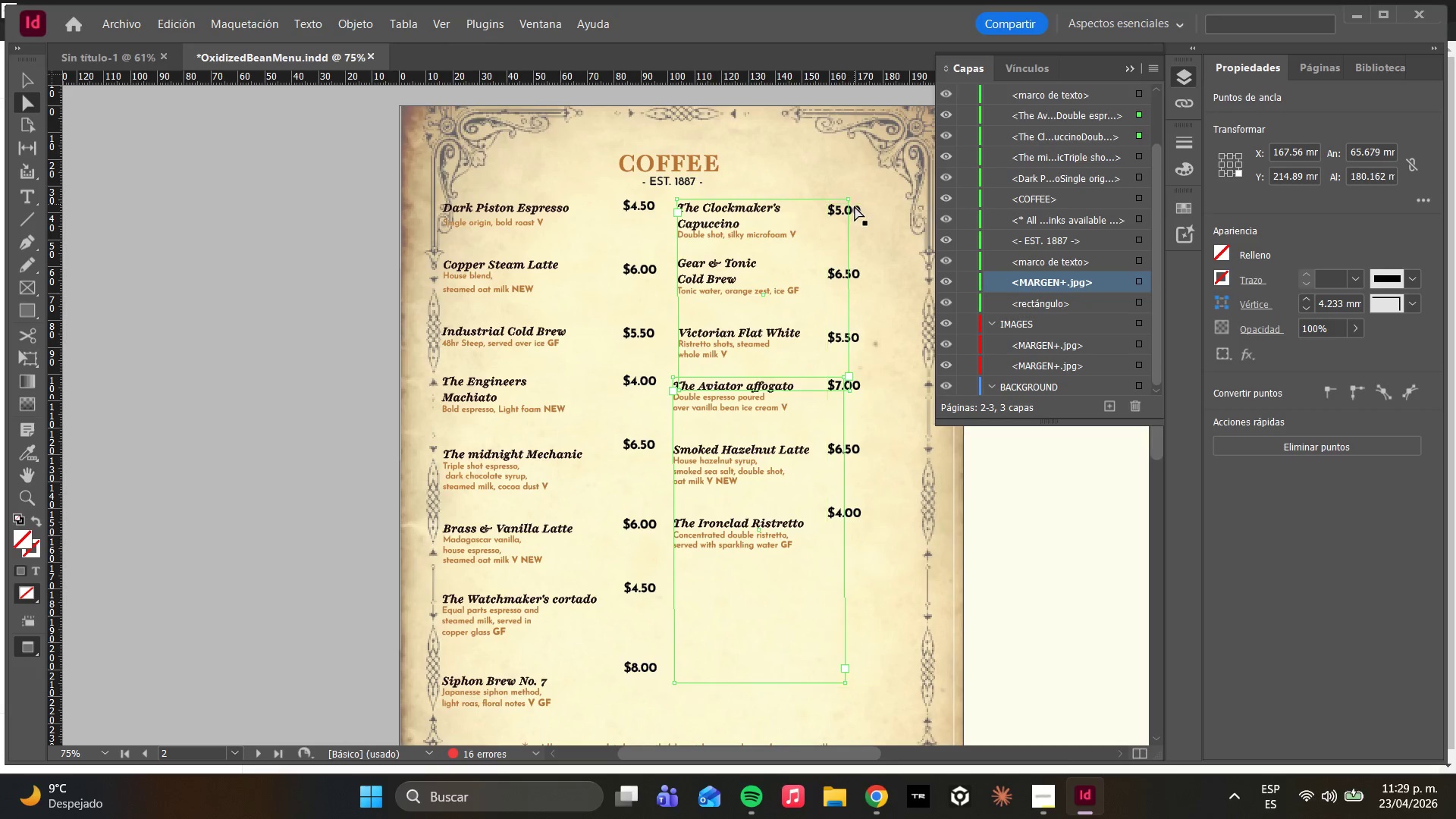 
left_click([855, 206])
 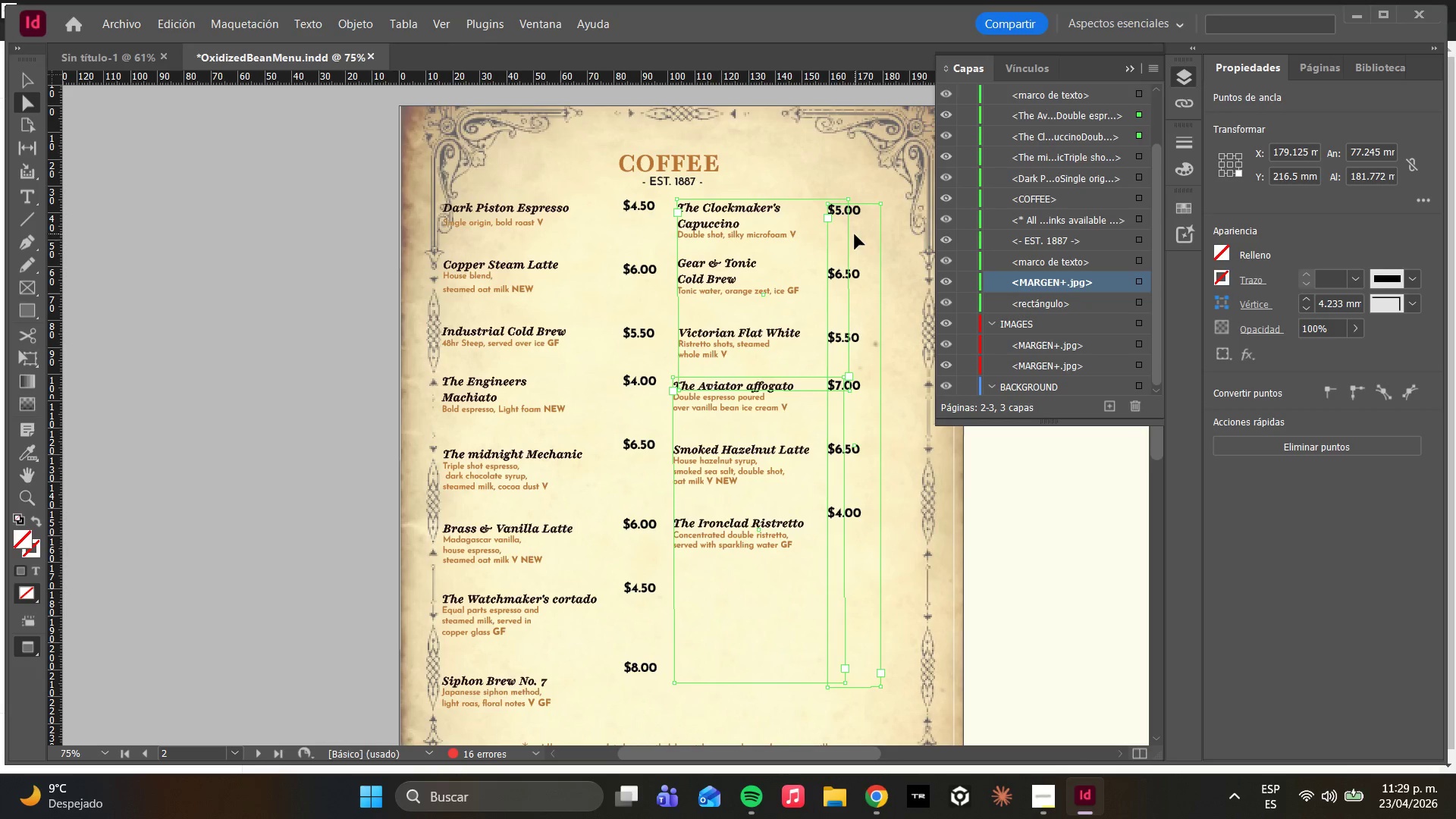 
left_click([857, 238])
 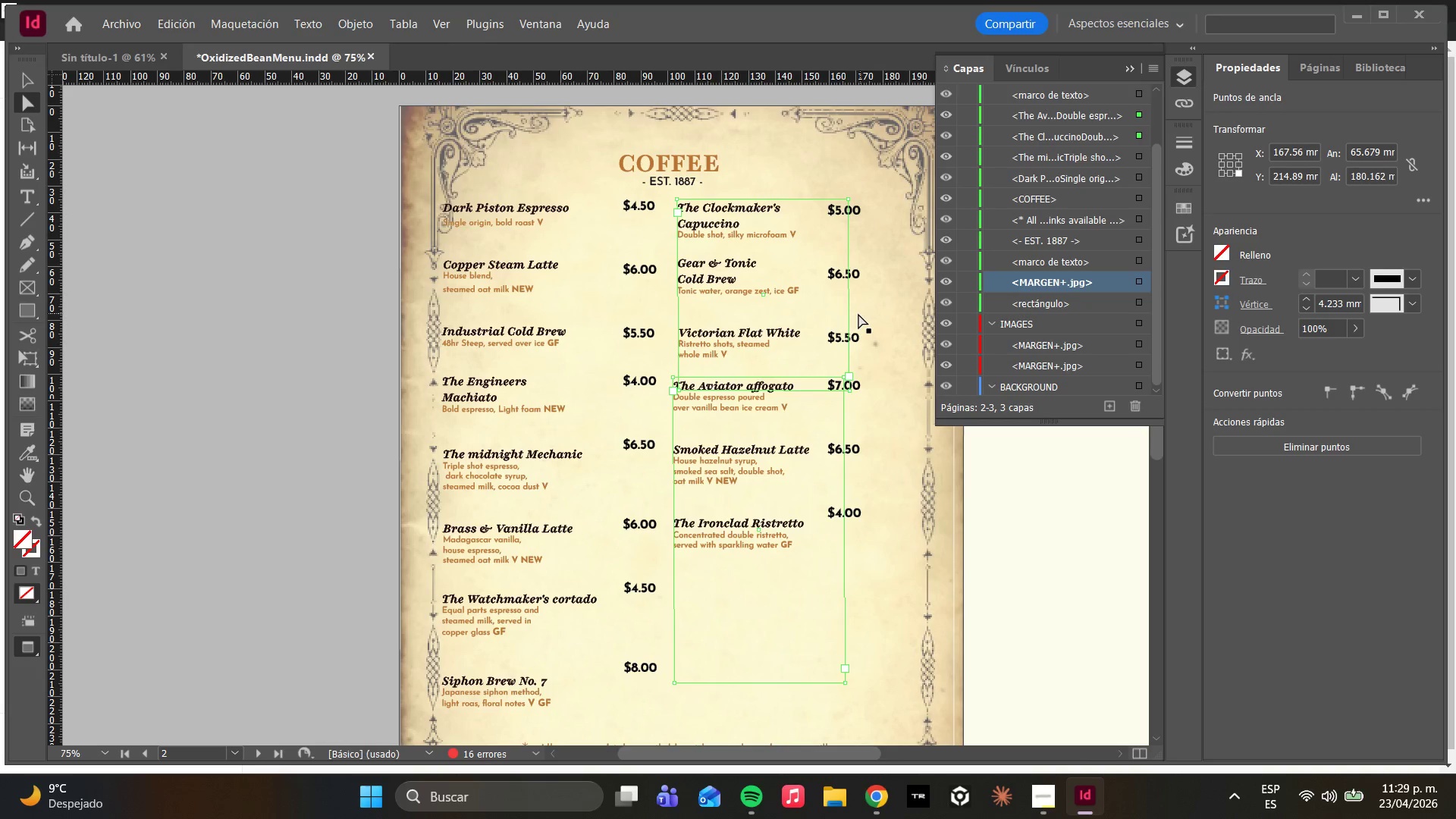 
hold_key(key=ShiftLeft, duration=3.05)
left_click([861, 350])
 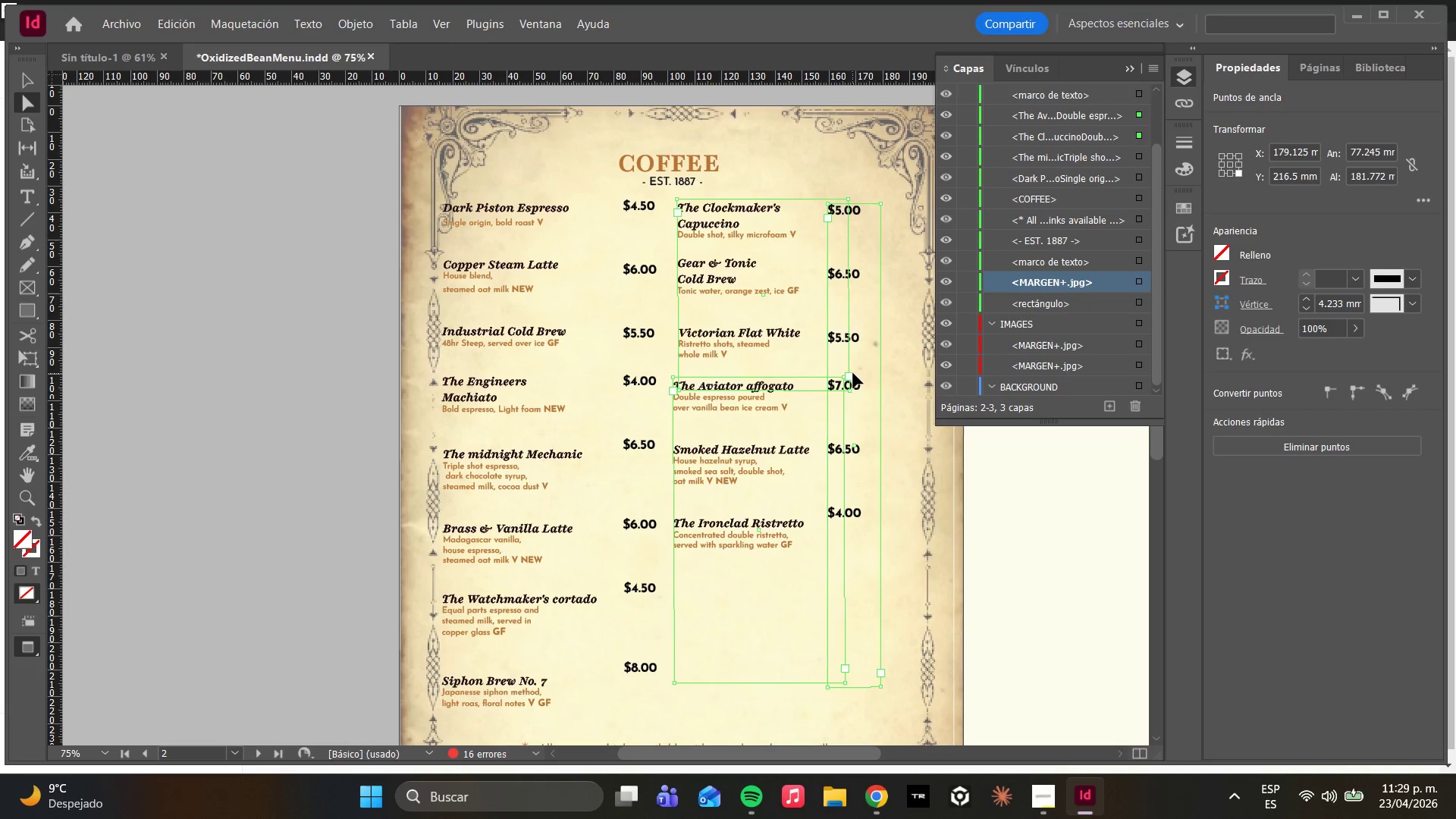 
left_click([874, 354])
 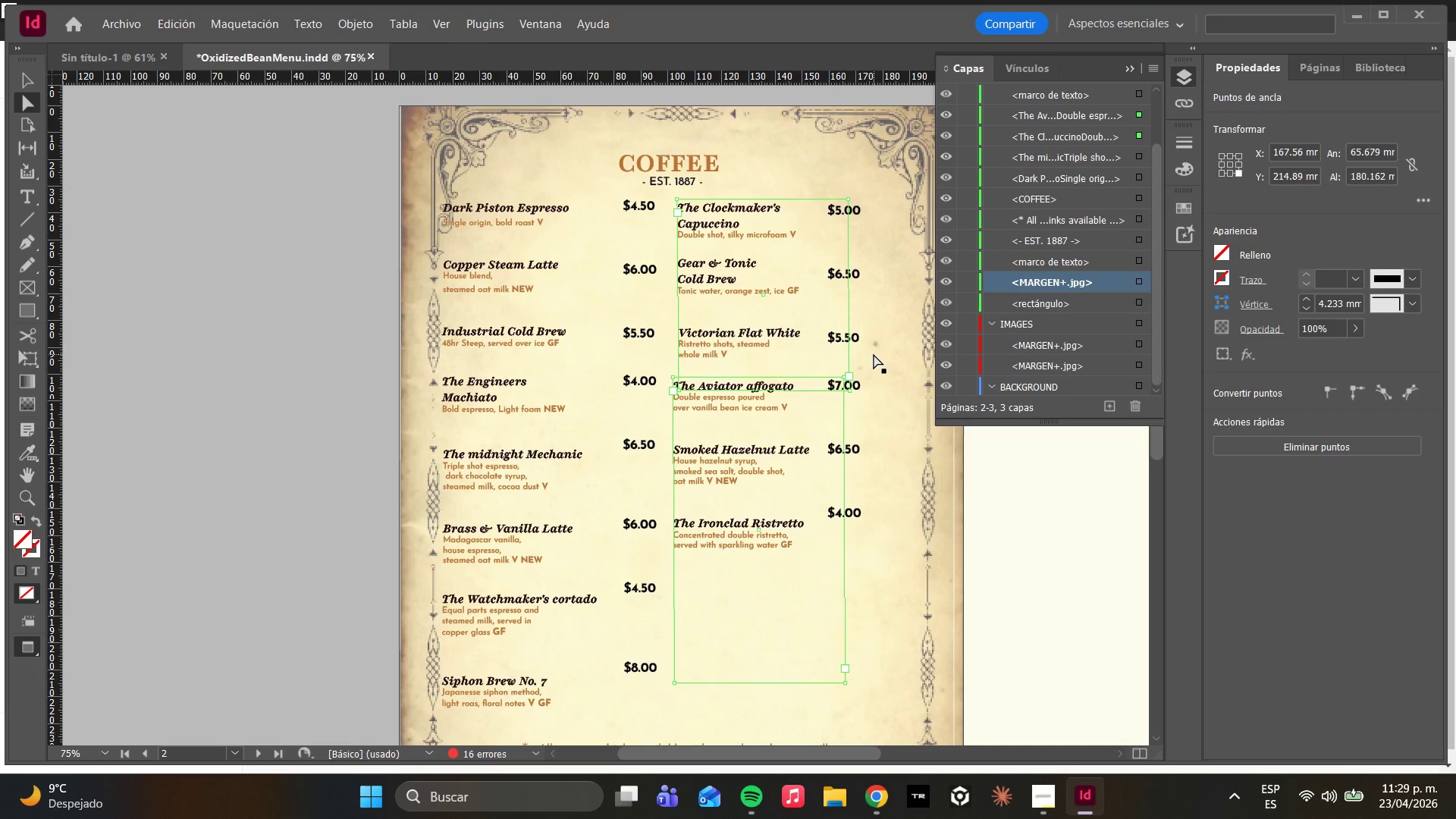 
left_click([870, 354])
 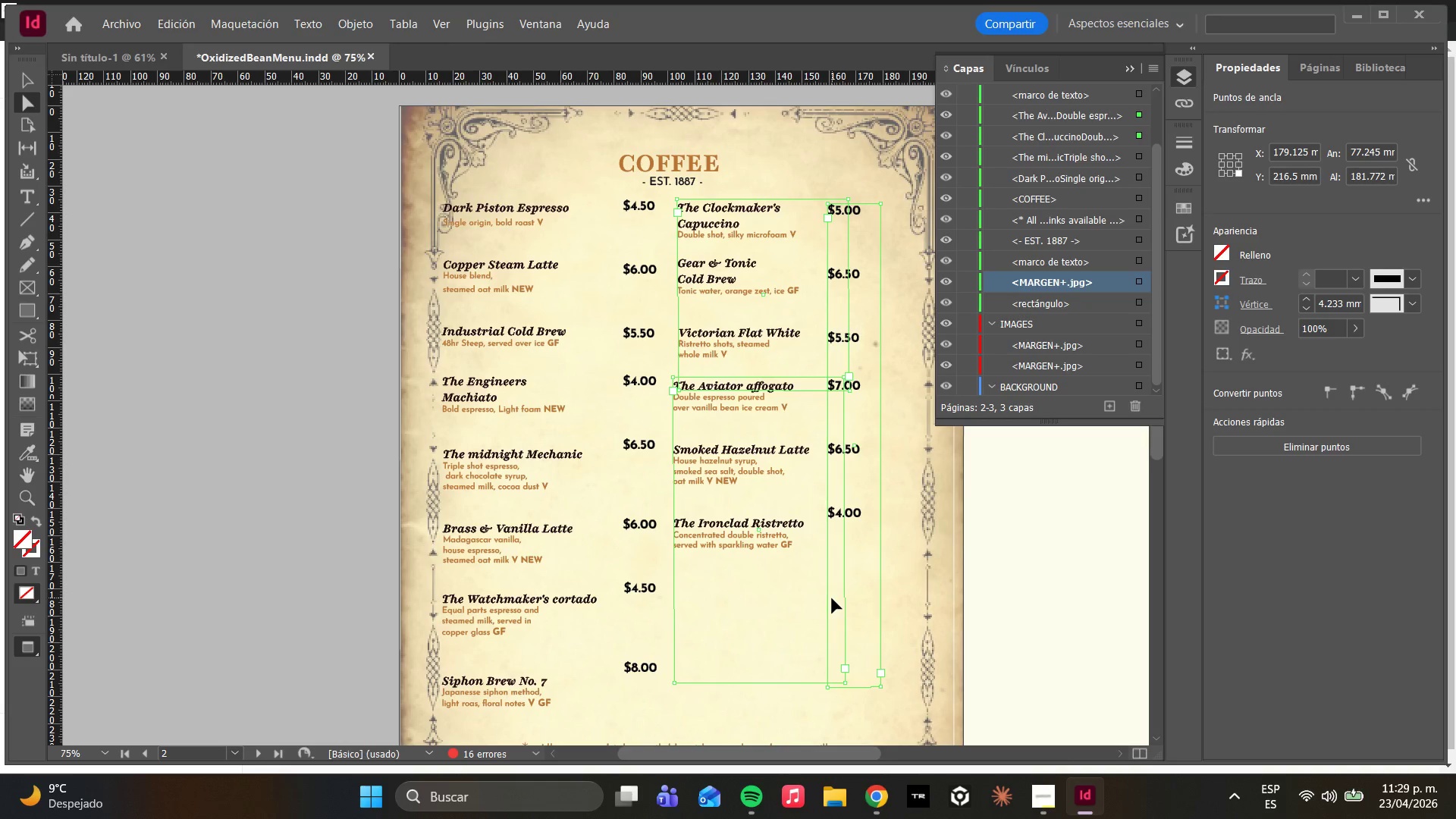 
key(W)
 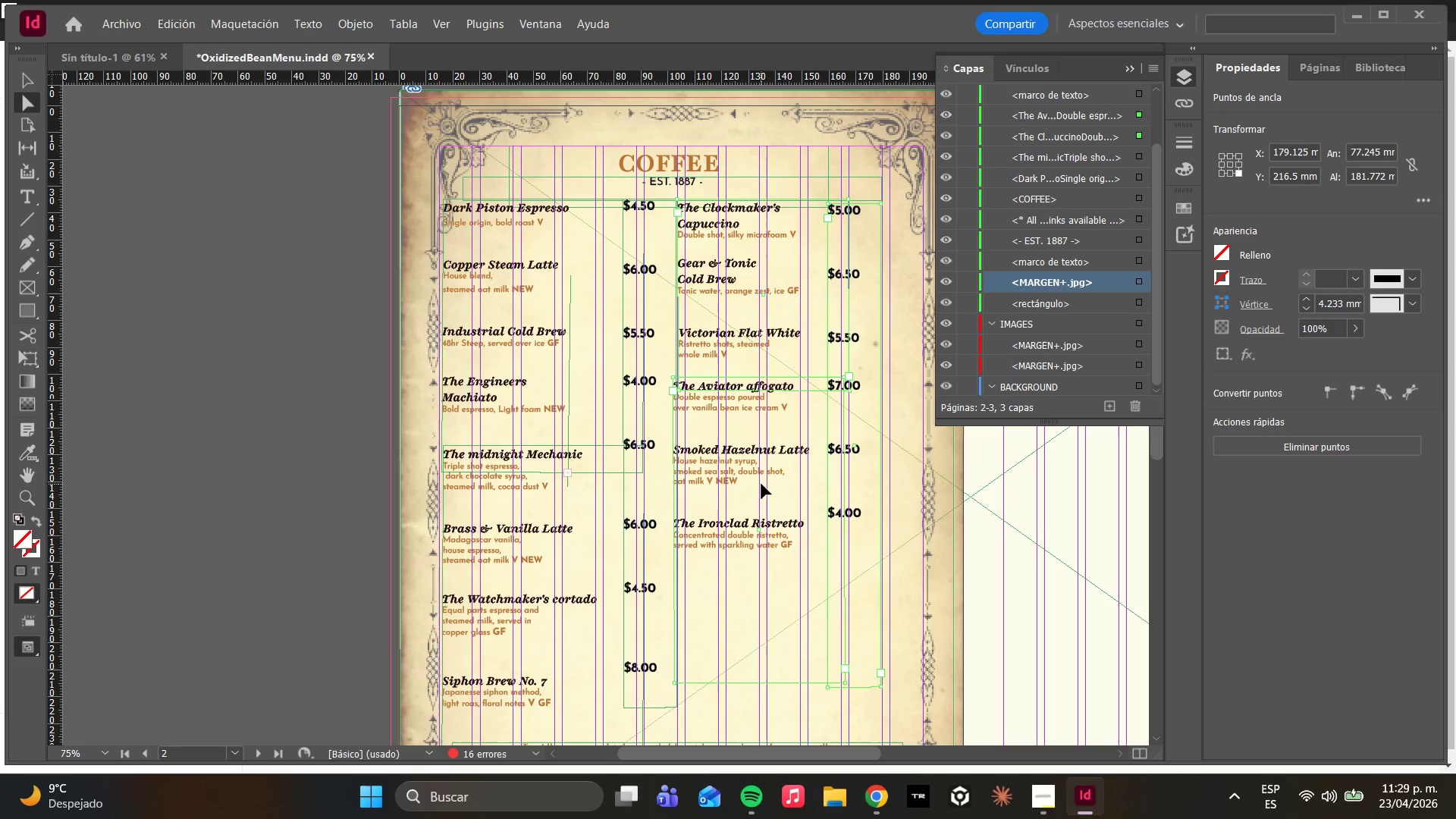 
left_click_drag(start_coordinate=[761, 484], to_coordinate=[784, 490])
 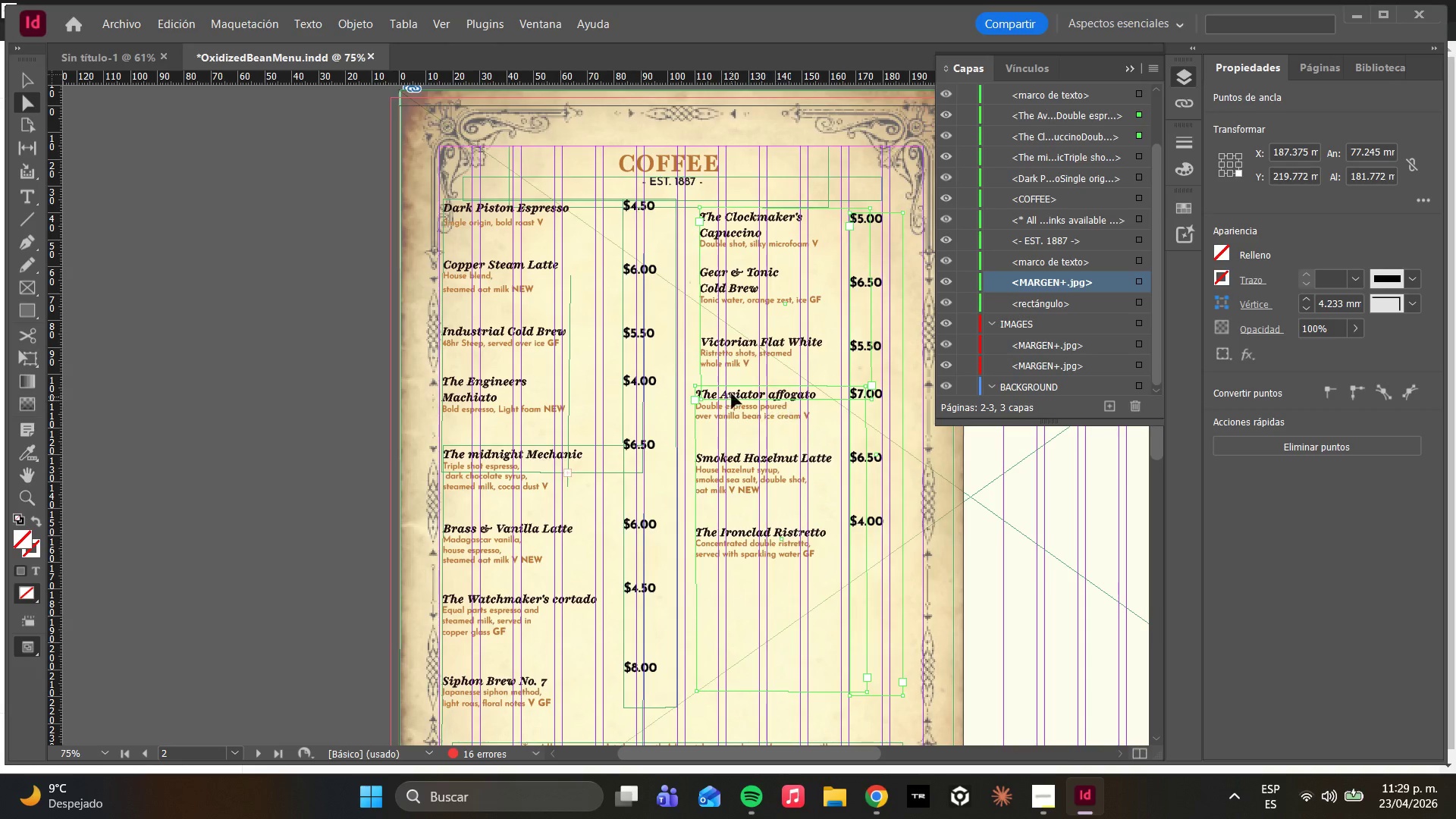 
left_click_drag(start_coordinate=[806, 271], to_coordinate=[804, 262])
 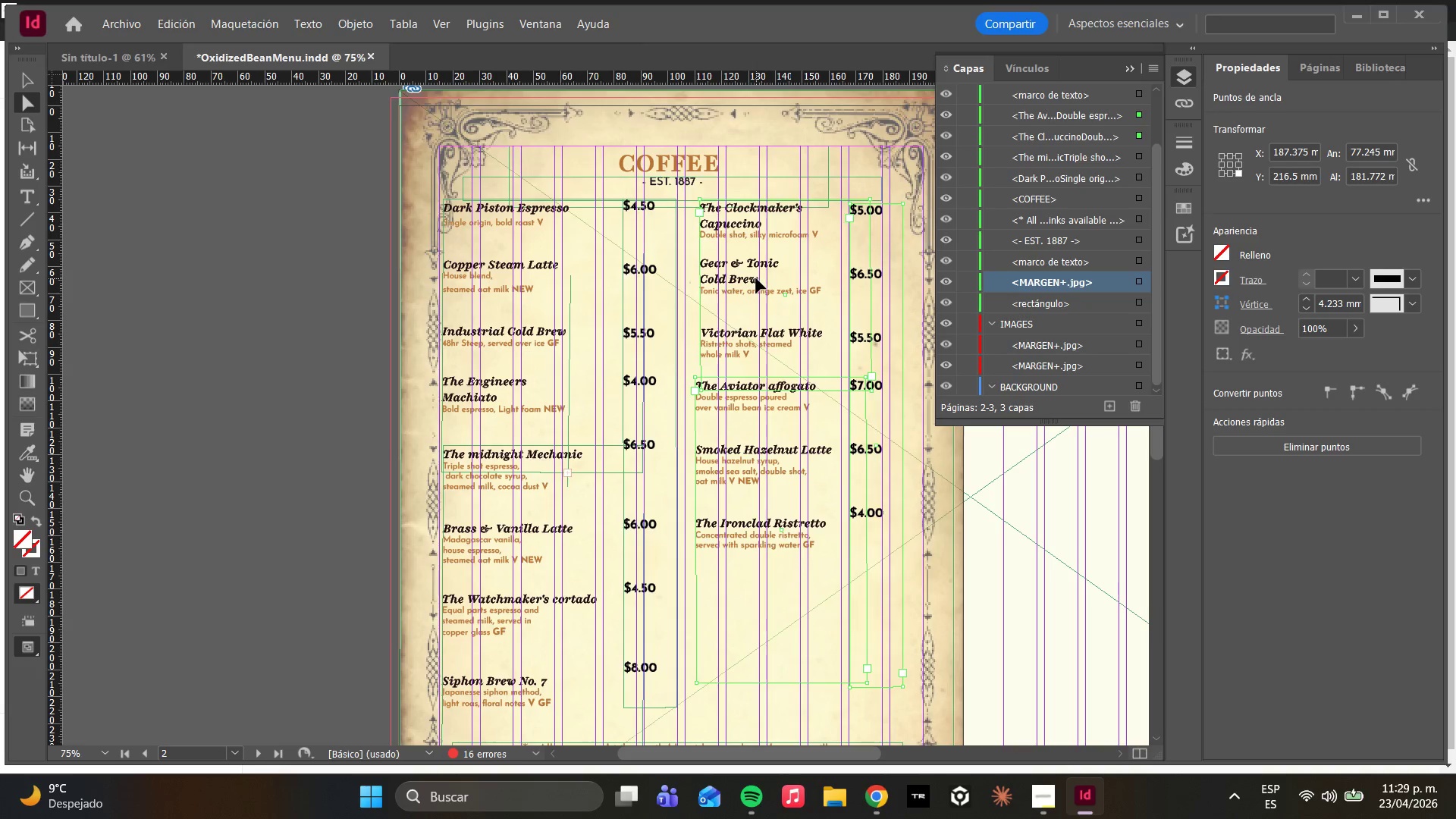 
left_click([460, 246])
 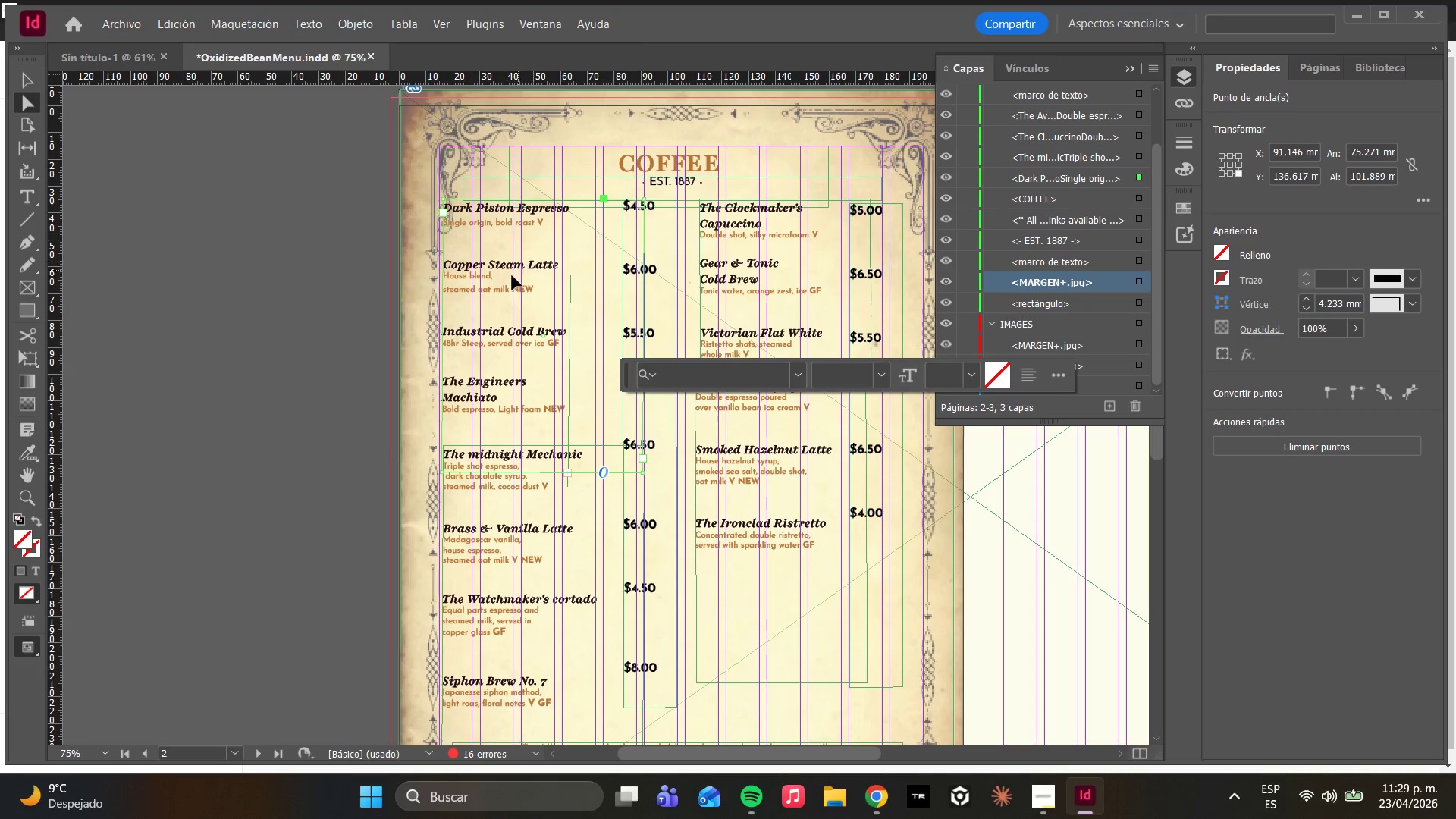 
key(W)
 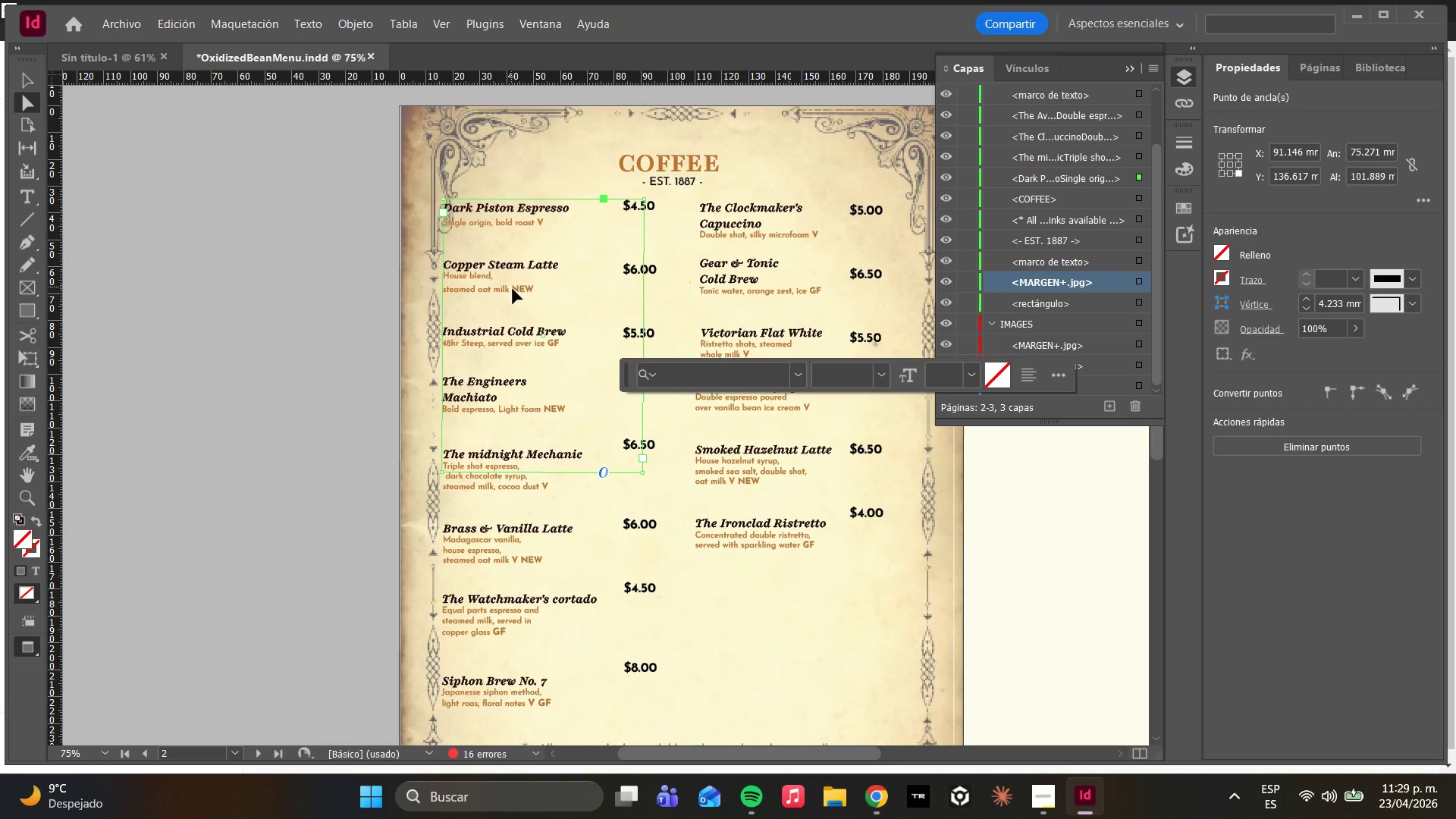 
hold_key(key=ShiftLeft, duration=2.28)
left_click([662, 265])
 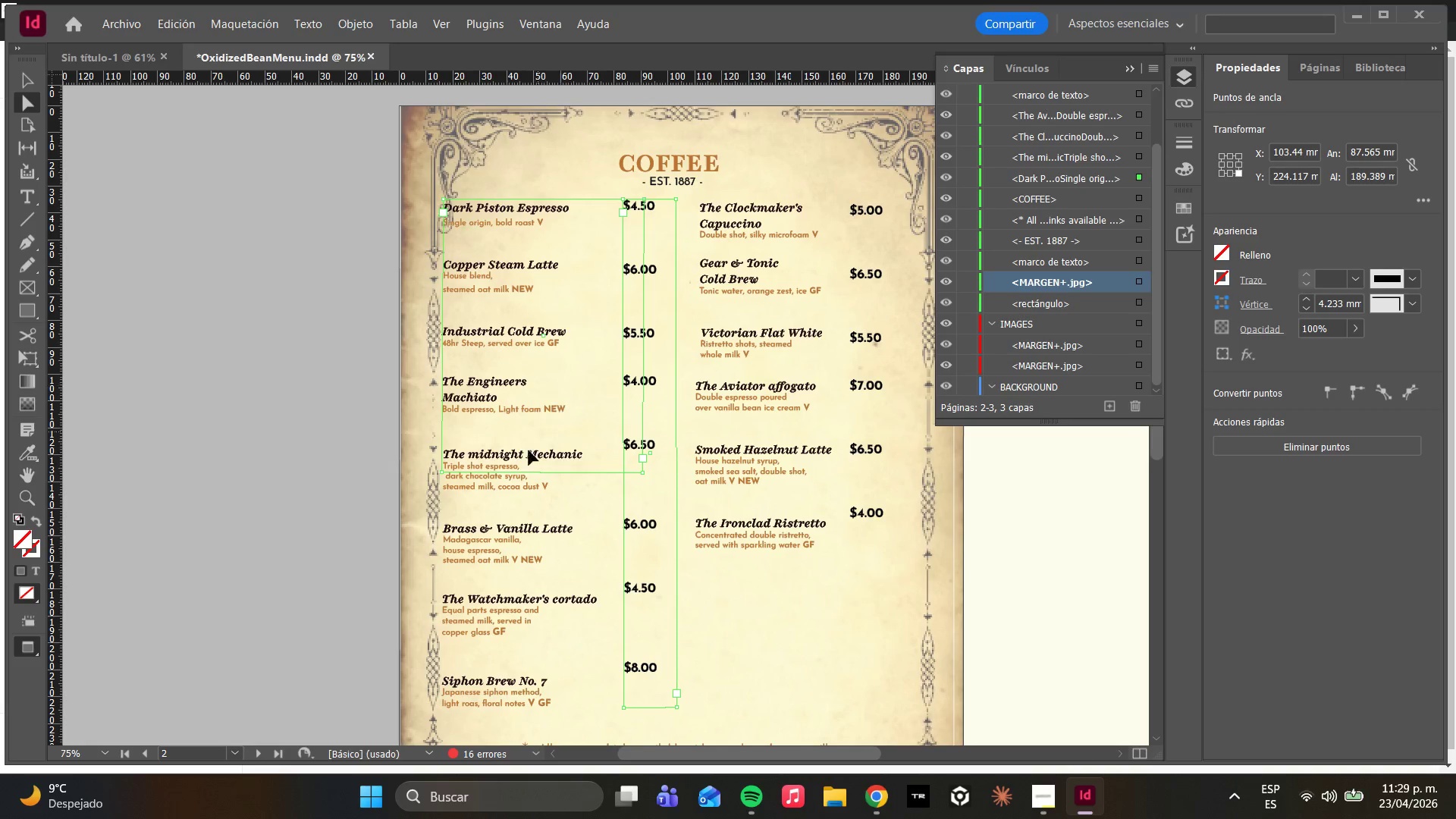 
left_click([516, 478])
 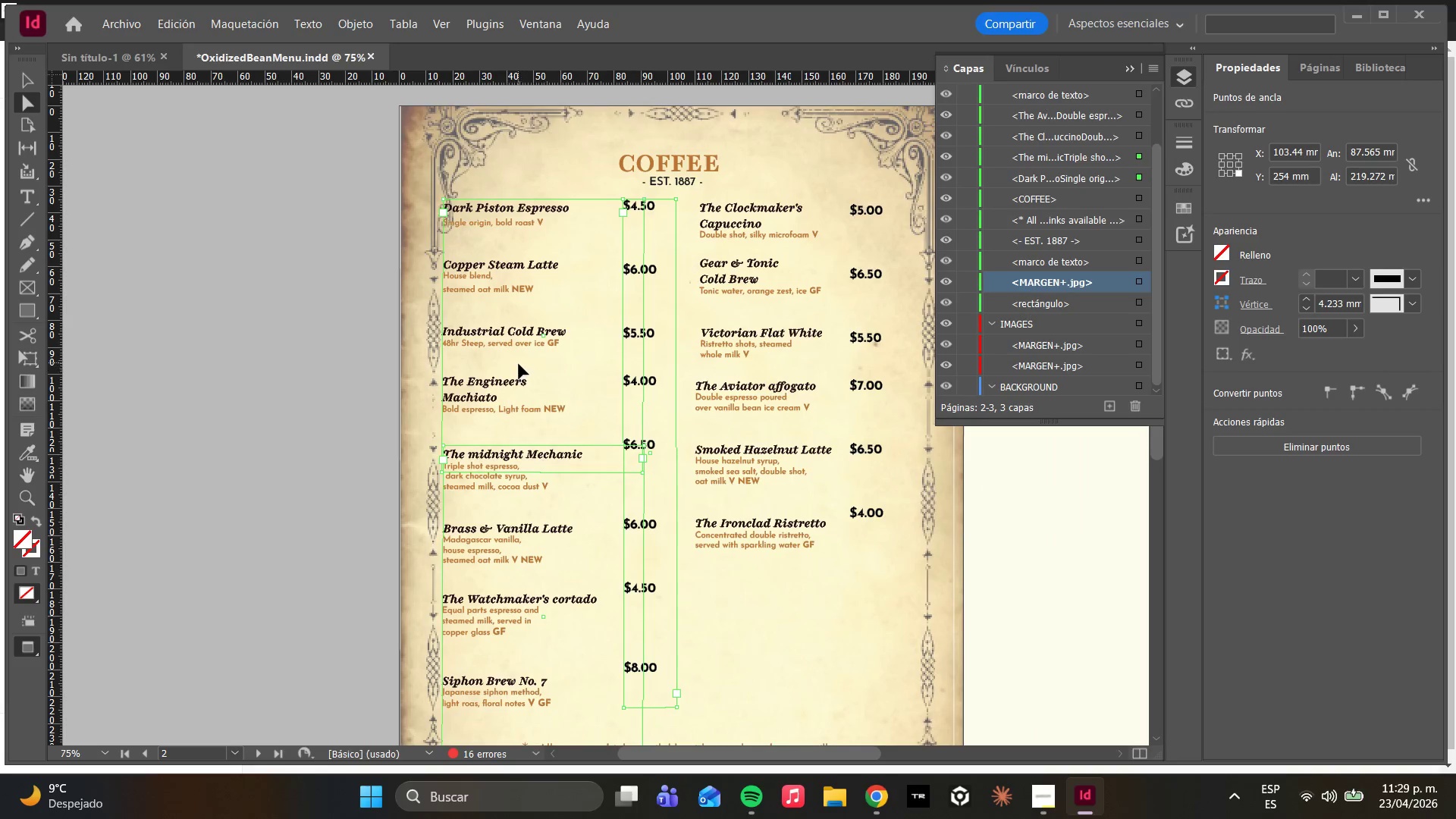 
left_click_drag(start_coordinate=[527, 346], to_coordinate=[549, 350])
 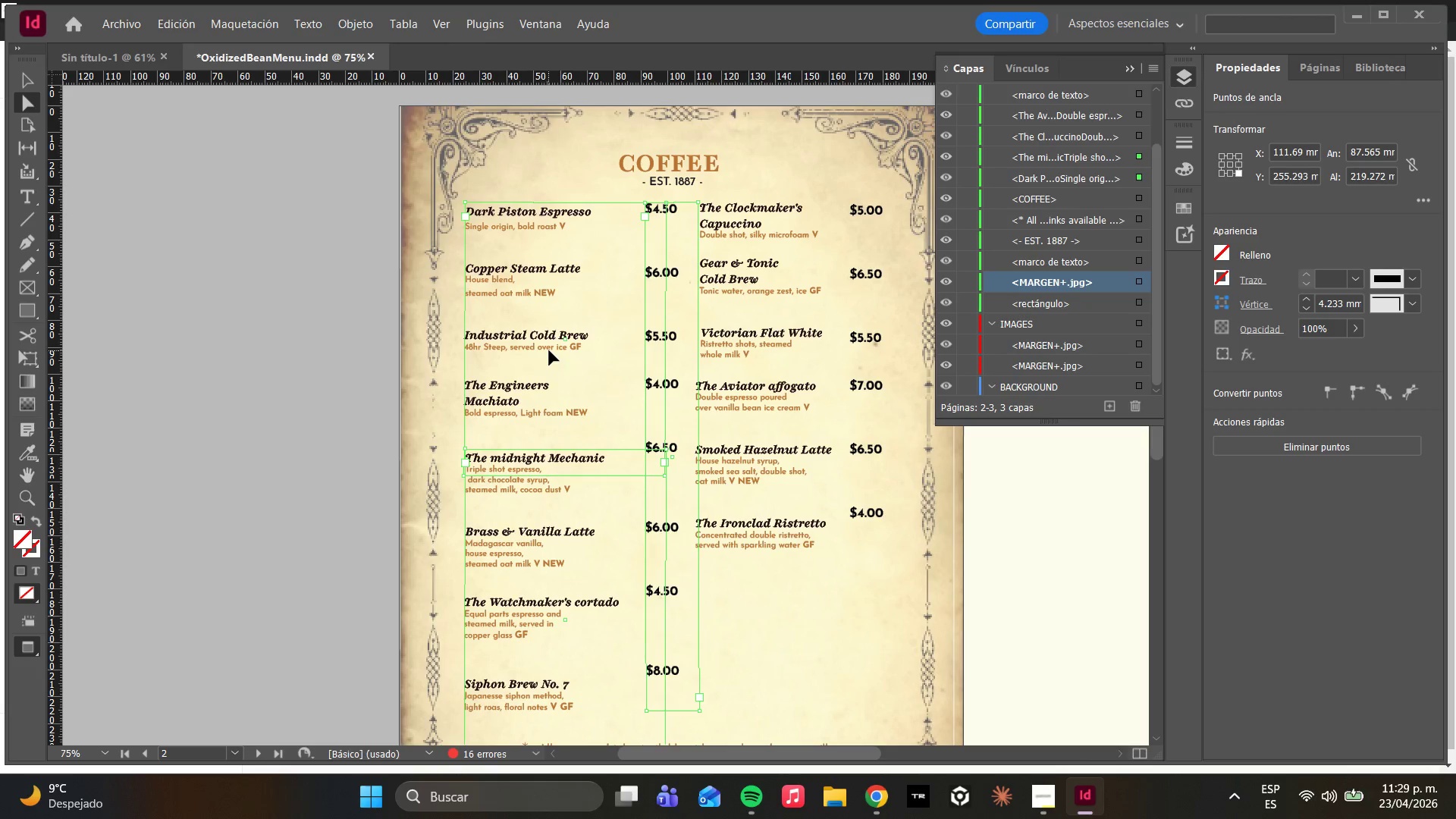 
key(W)
 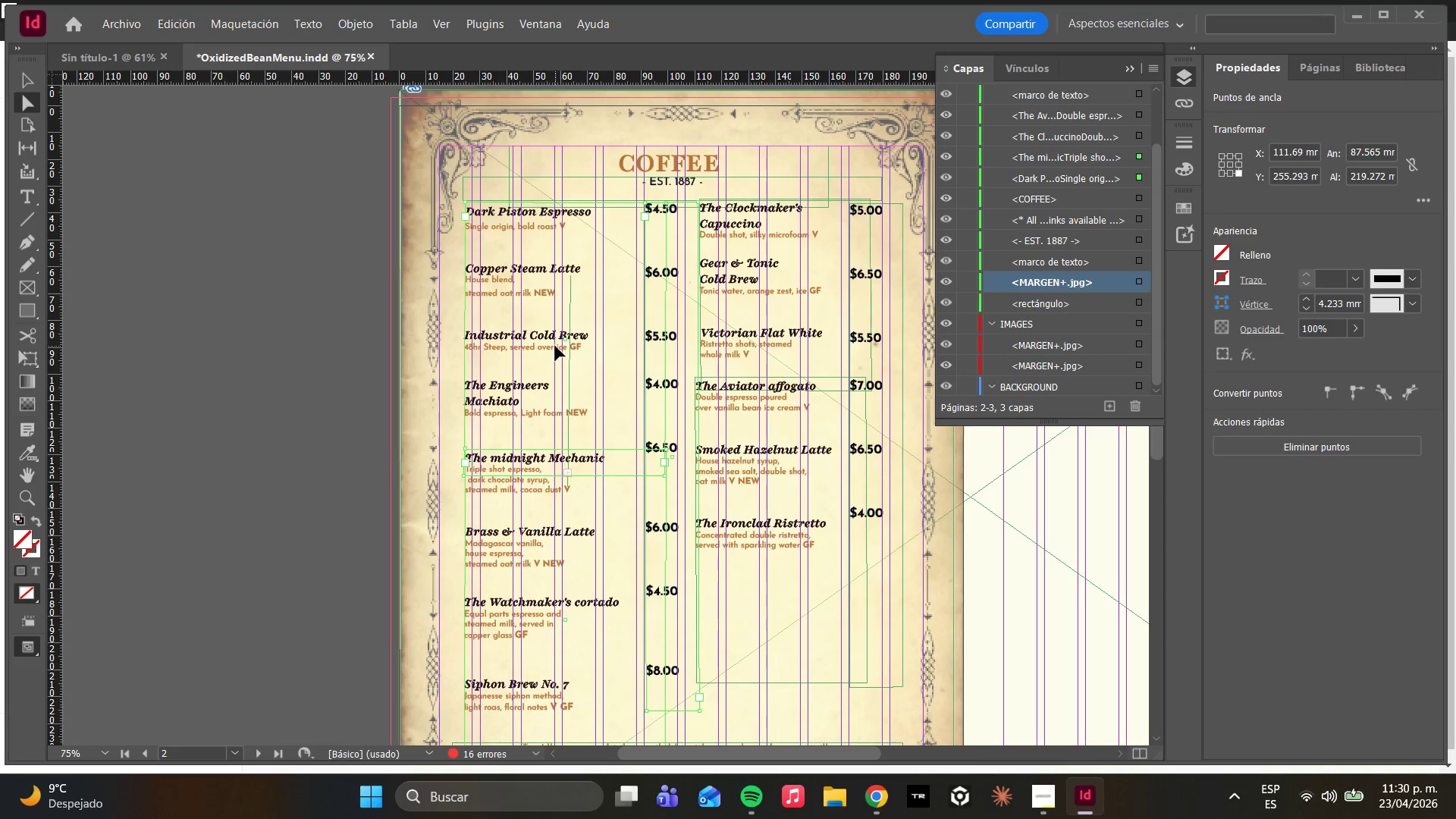 
key(W)
 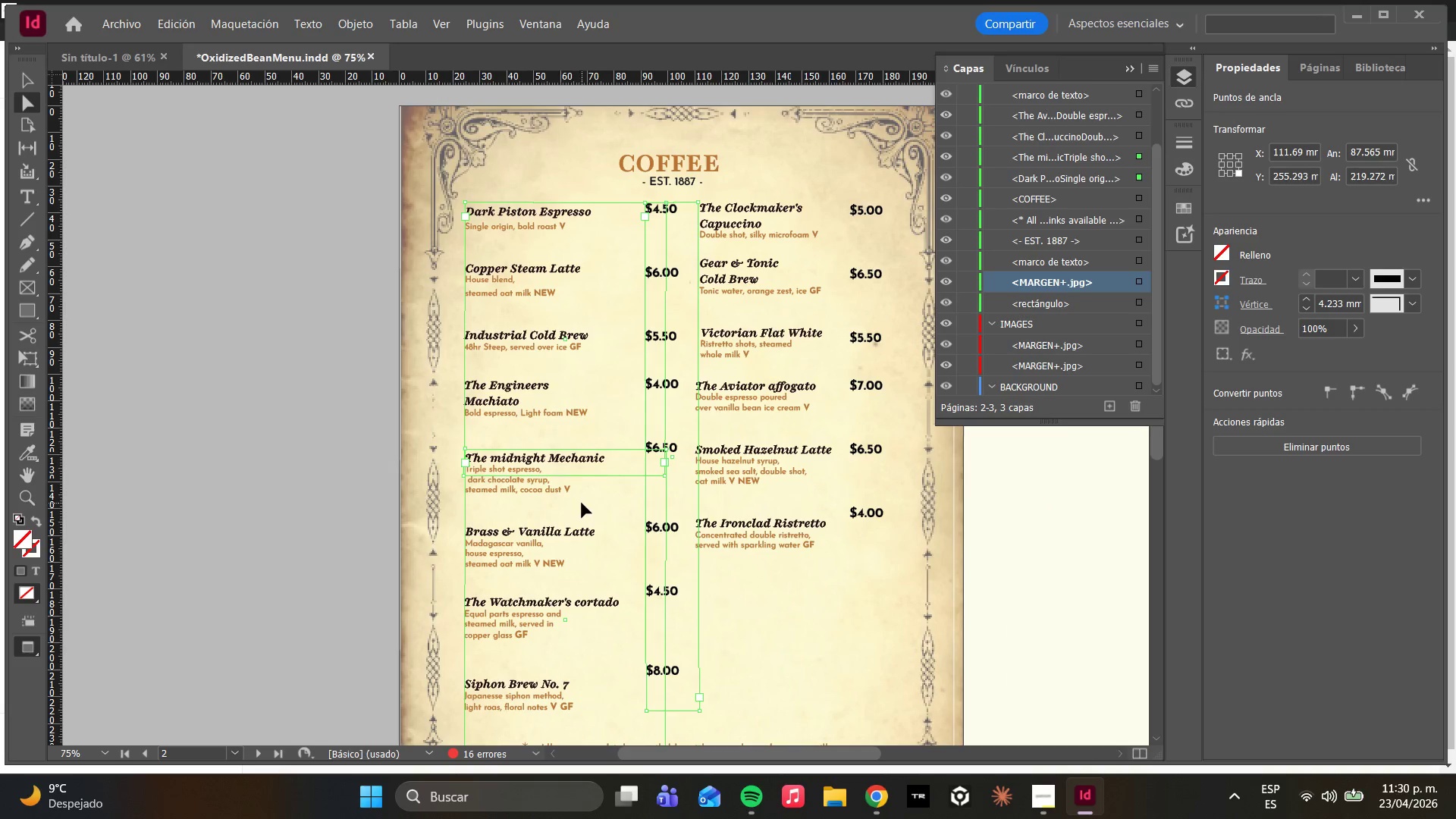 
scroll: coordinate [620, 544], scroll_direction: up, amount: 7.0
 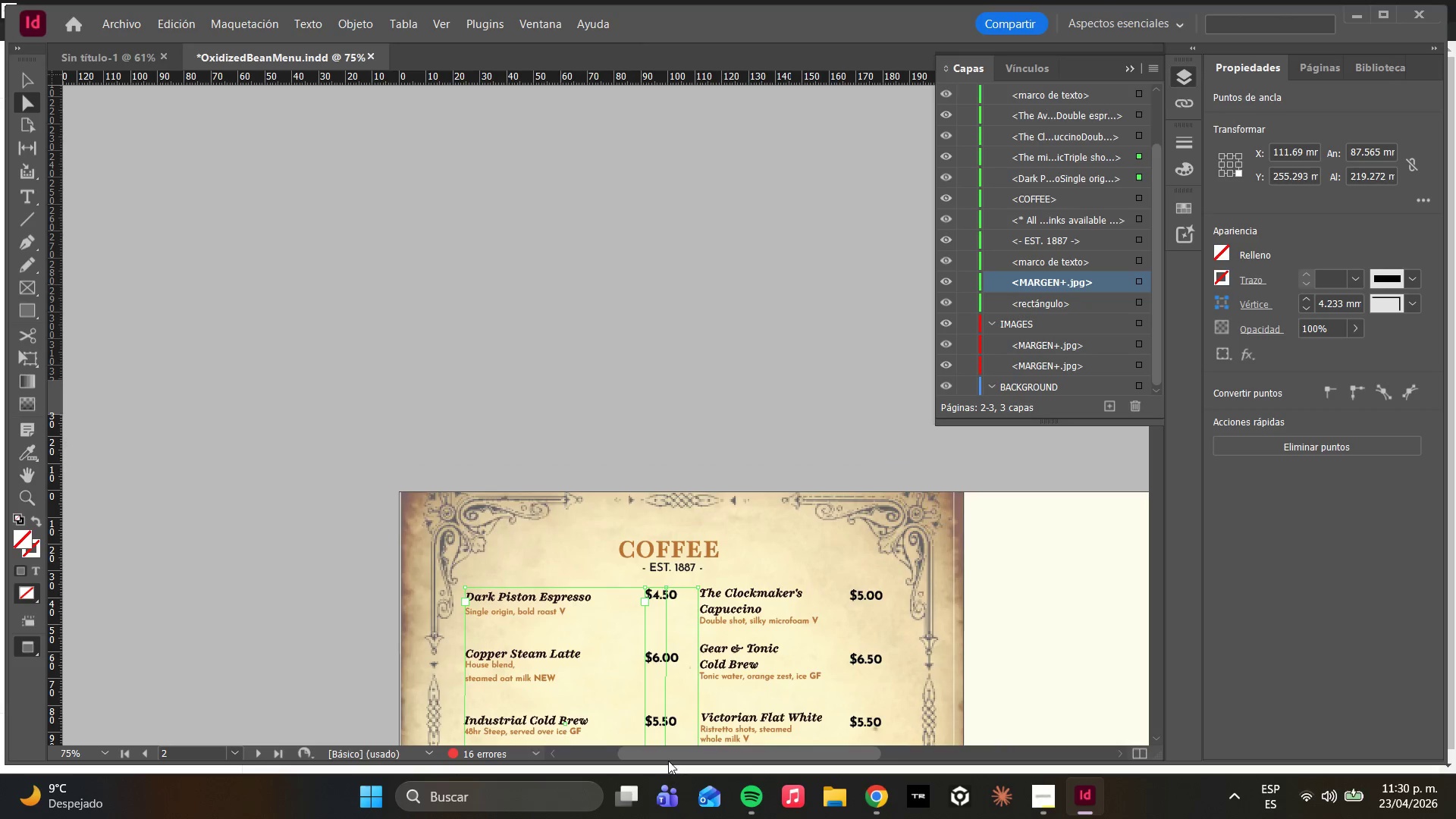 
left_click_drag(start_coordinate=[670, 754], to_coordinate=[789, 685])
 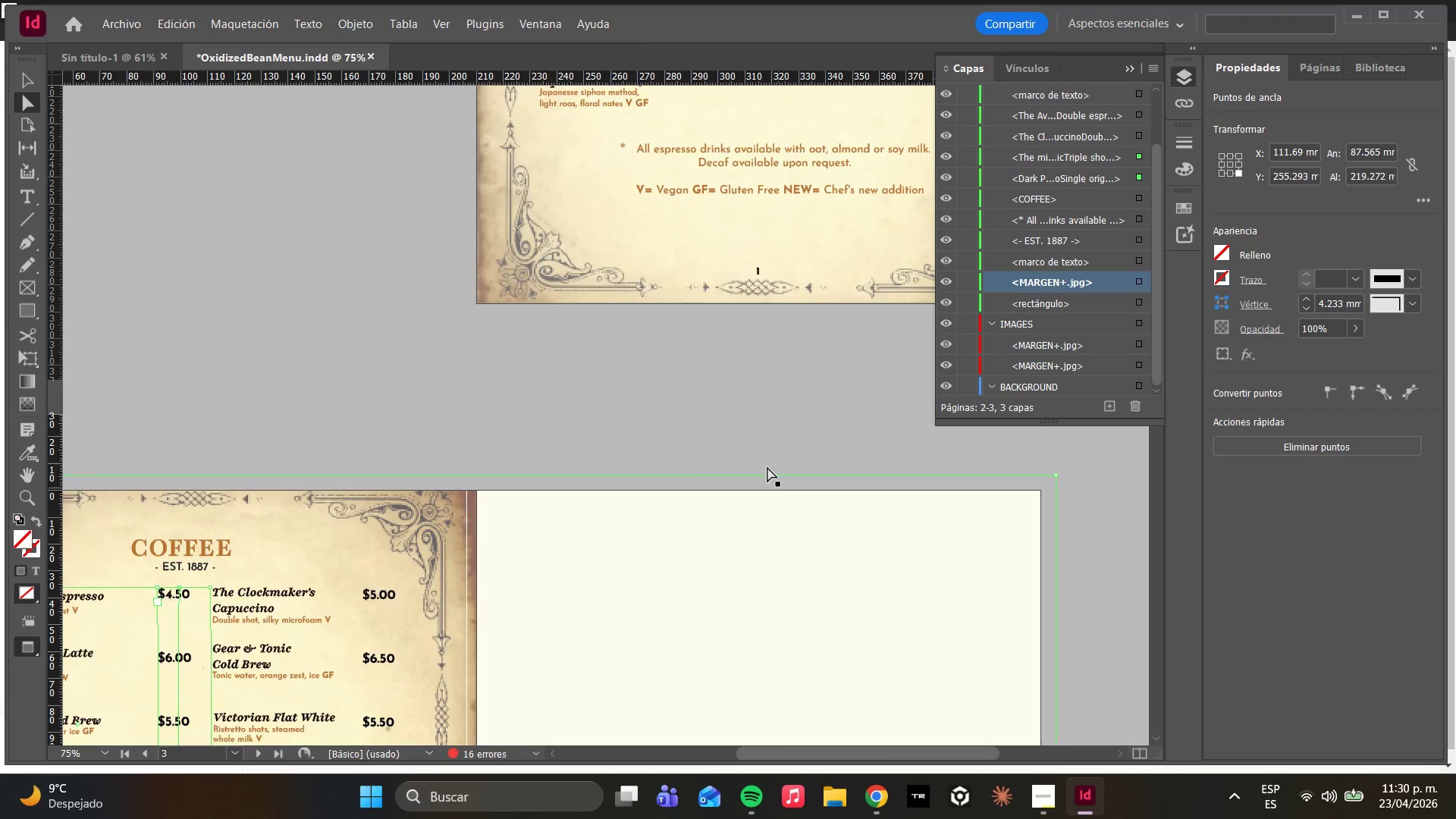 
scroll: coordinate [701, 453], scroll_direction: up, amount: 8.0
 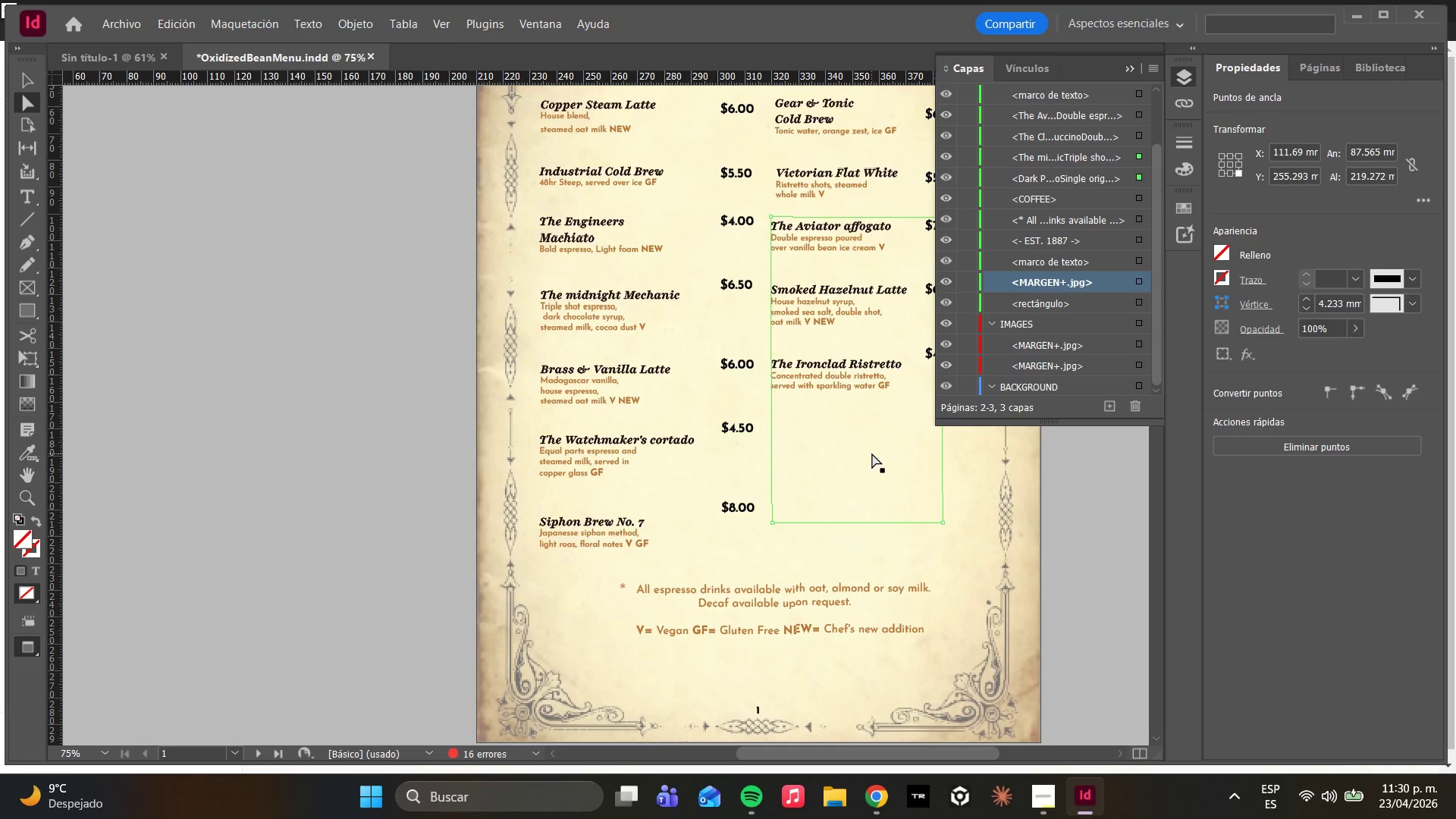 
wait(32.41)
 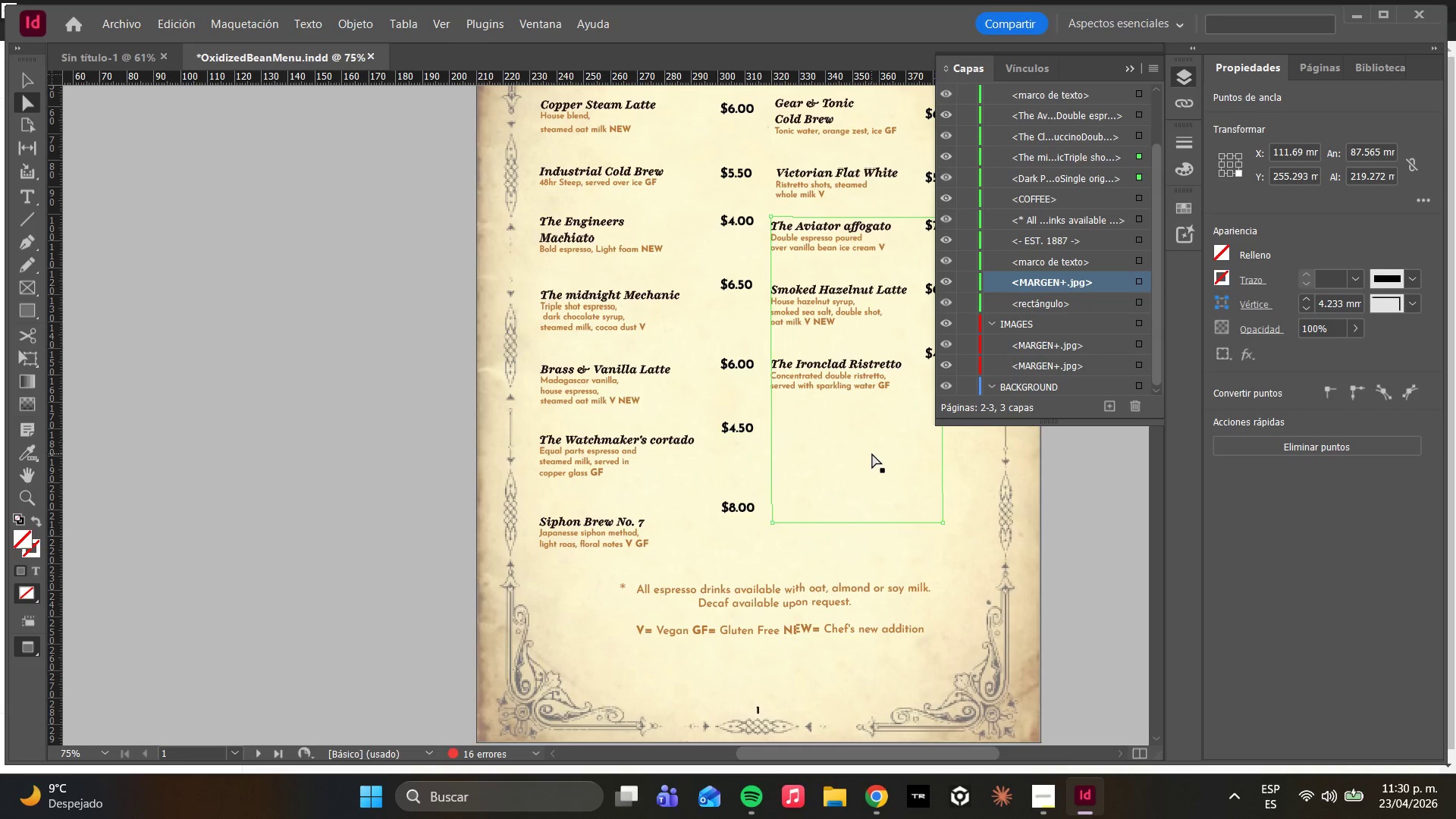 
scroll: coordinate [726, 139], scroll_direction: up, amount: 4.0
 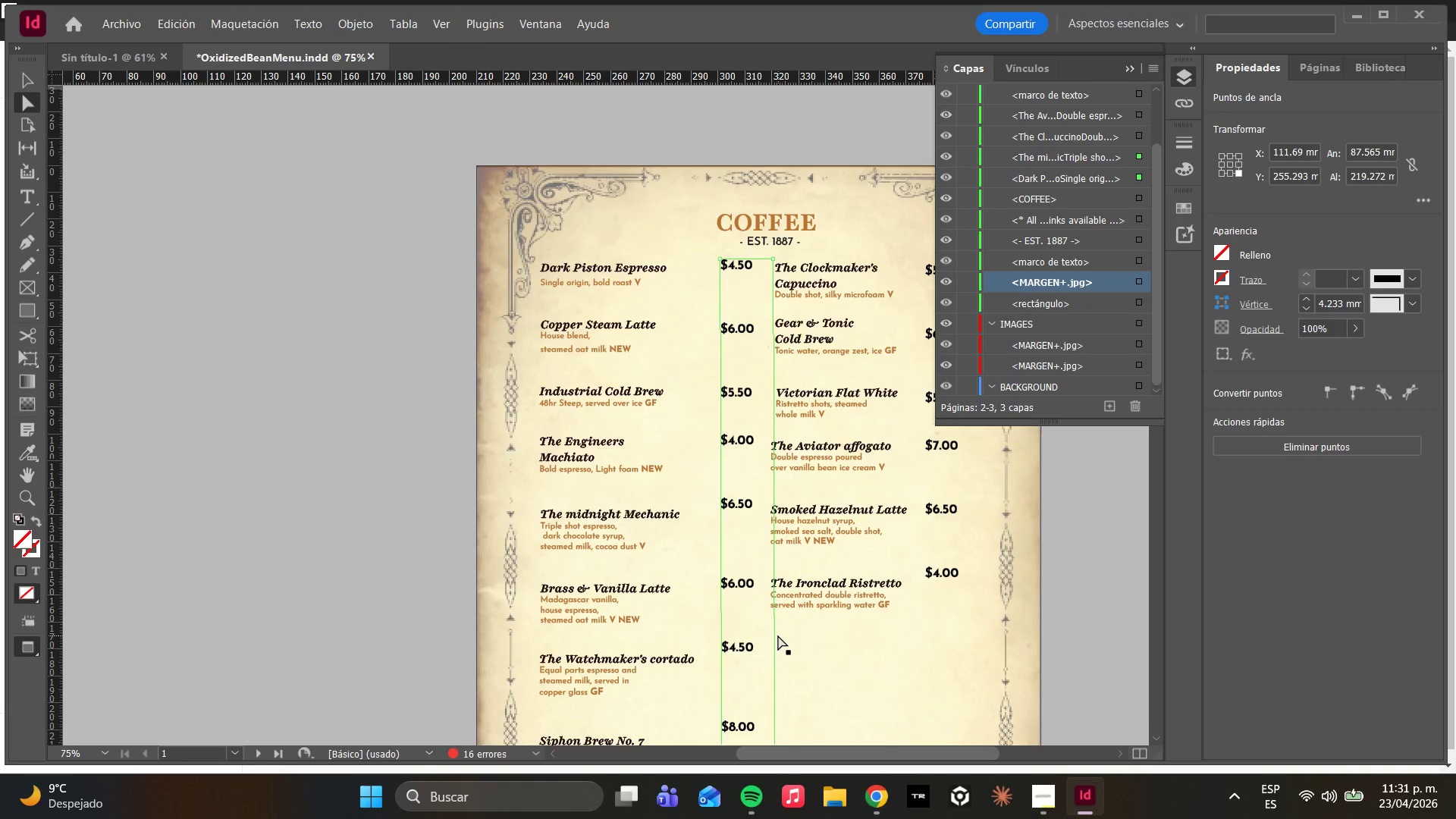 
wait(19.78)
 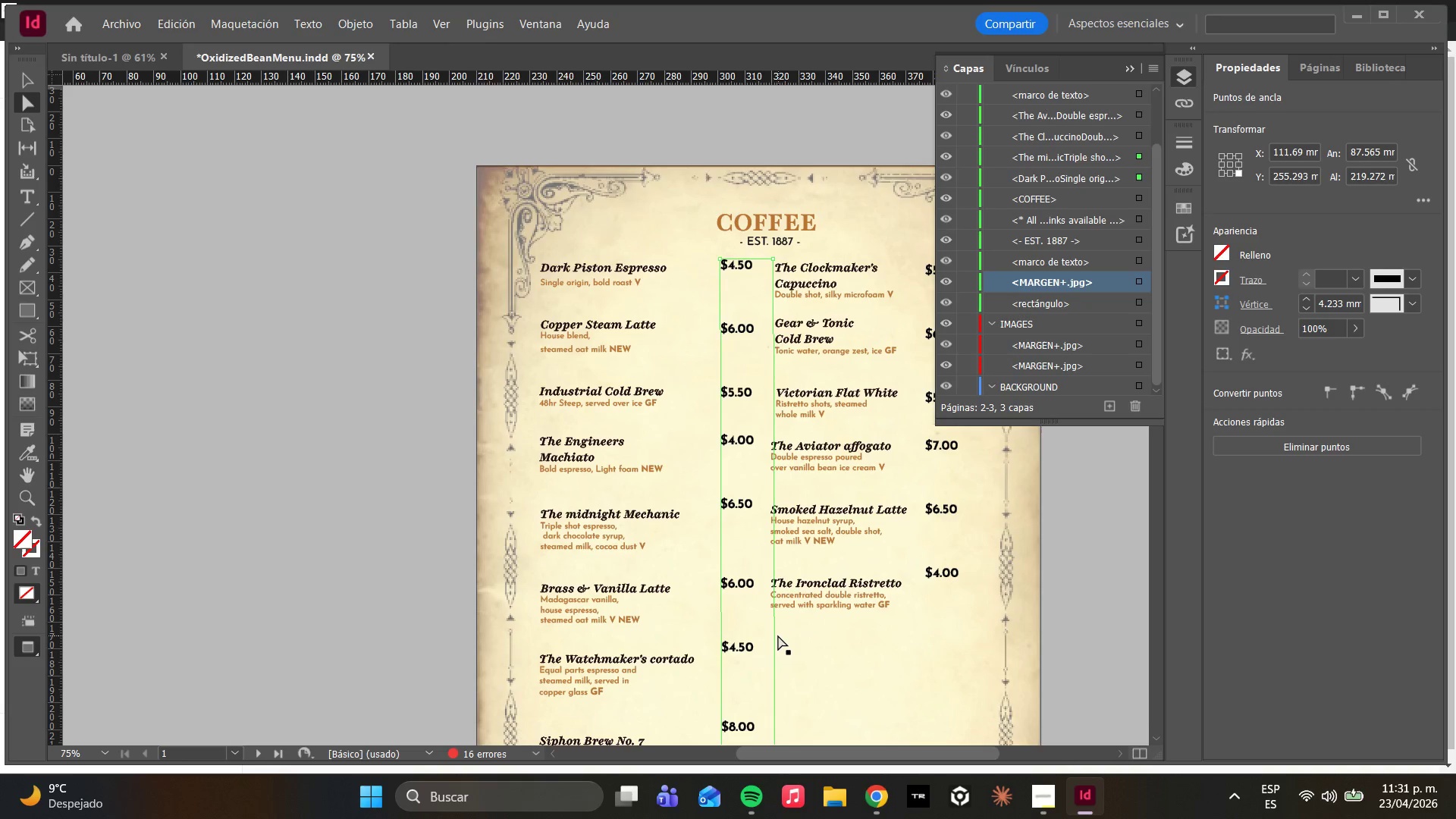 
left_click_drag(start_coordinate=[814, 221], to_coordinate=[721, 219])
 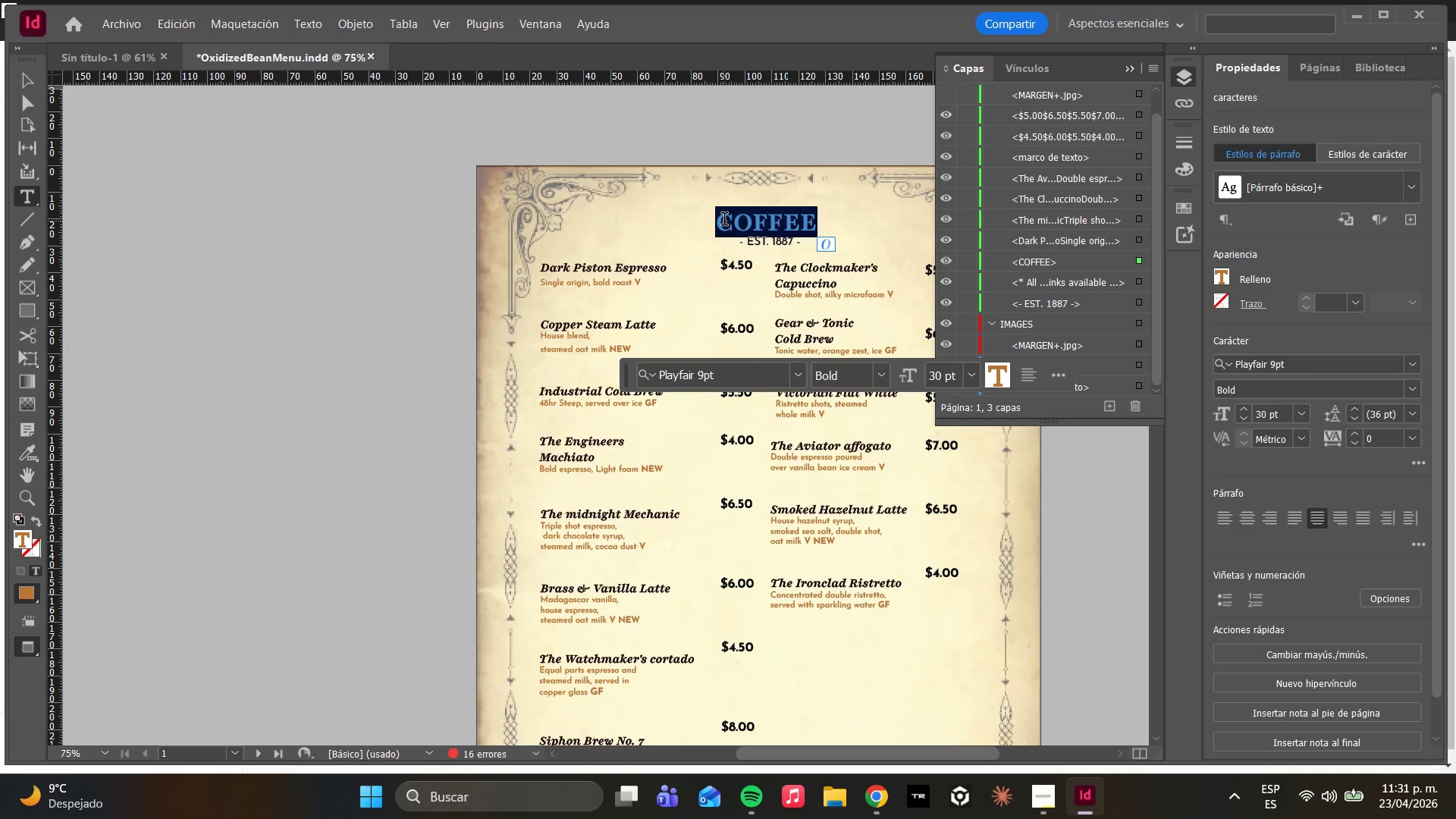 
type(TEA)
 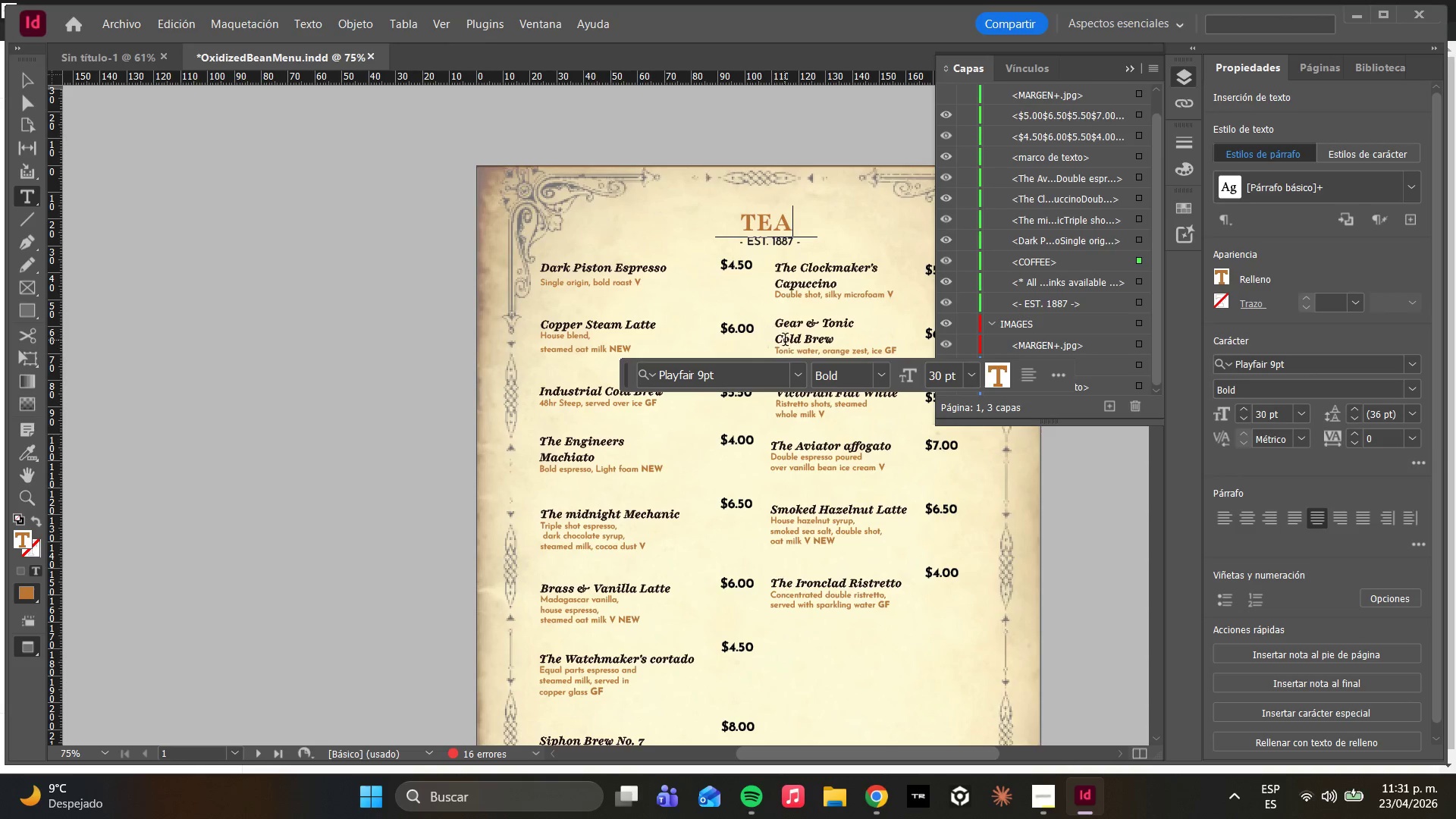 
key(Space)
 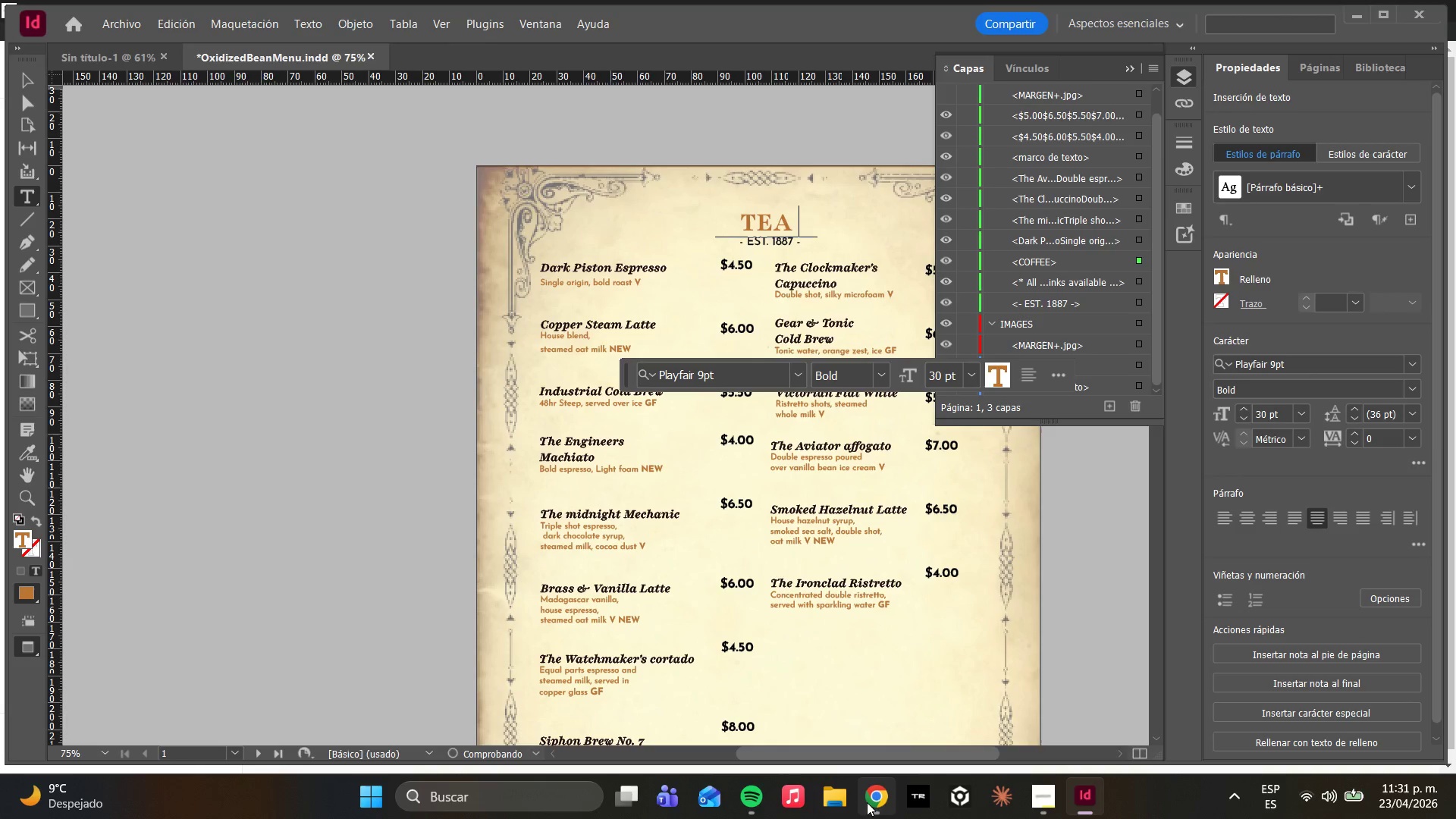 
left_click([864, 802])
 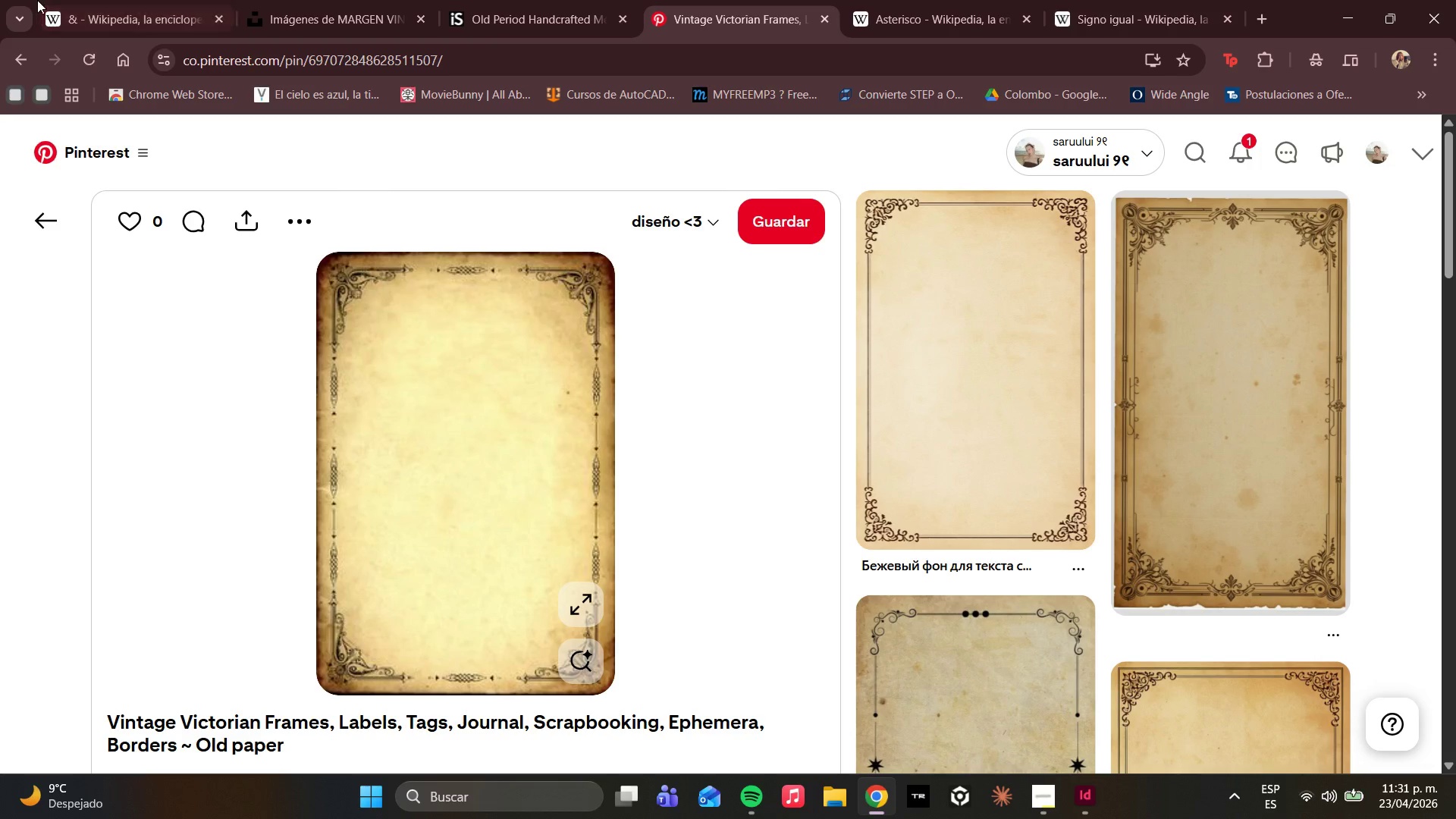 
left_click([94, 0])
 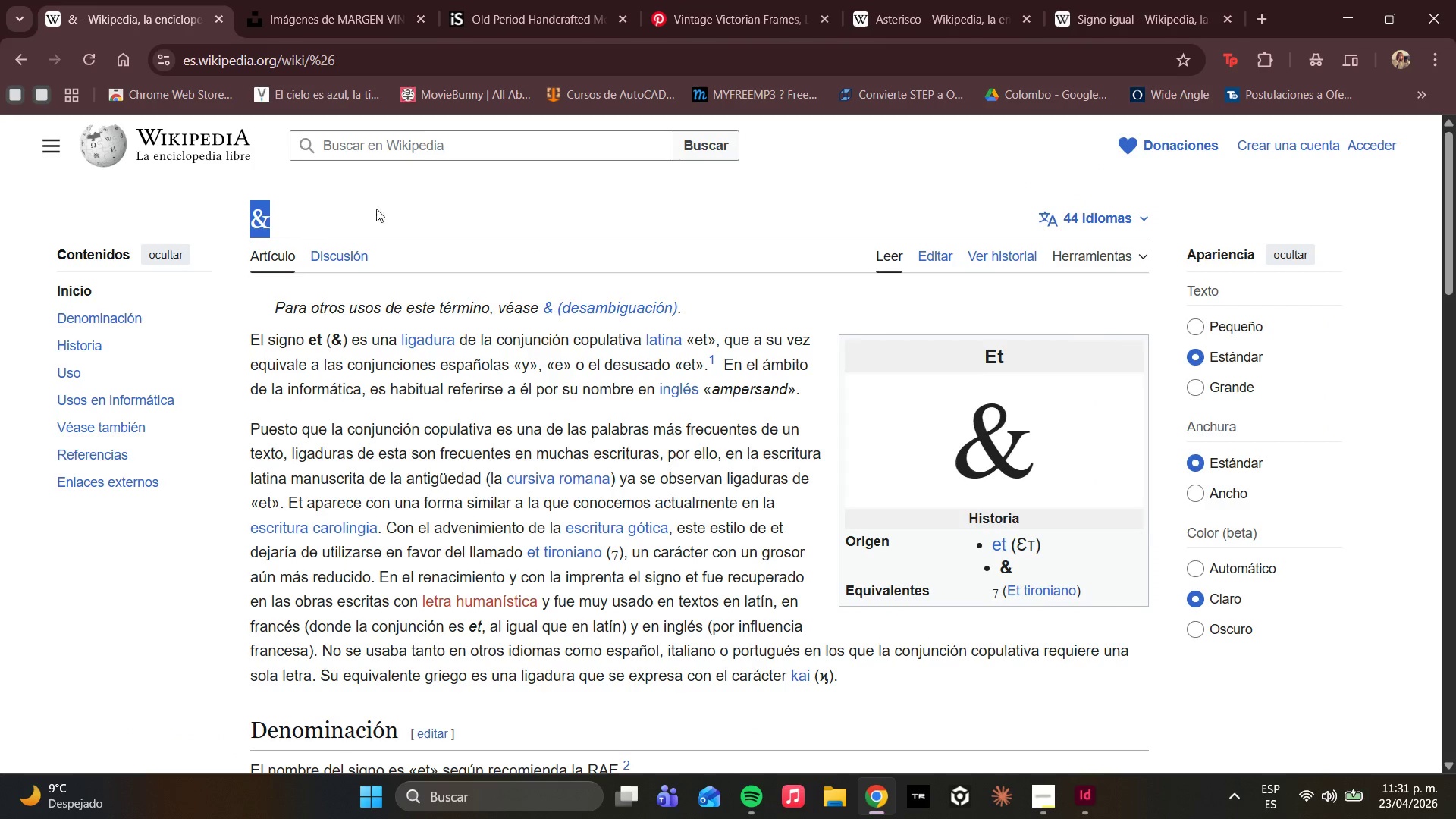 
key(Control+C)
 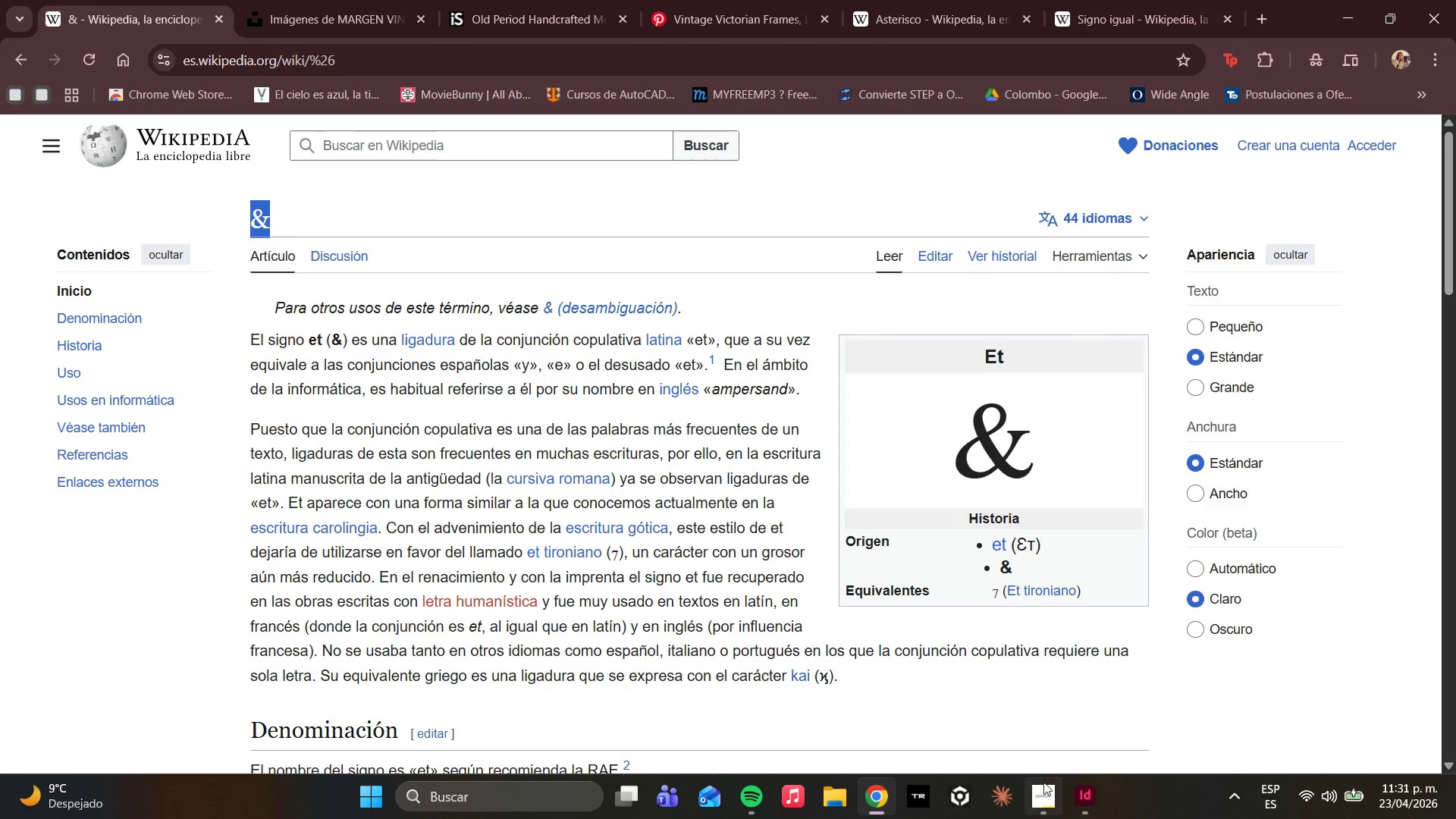 
left_click([1081, 795])
 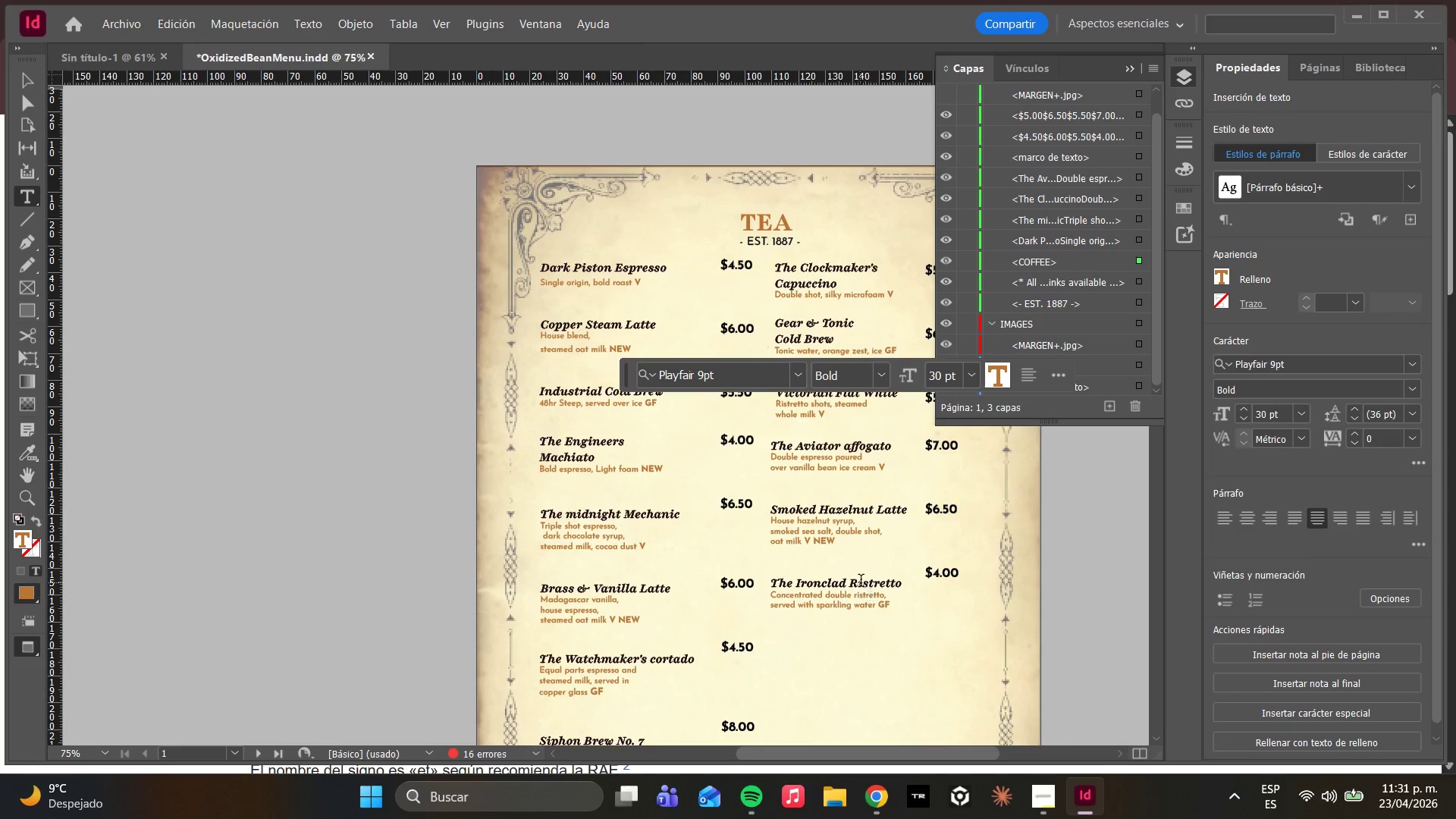 
key(Control+V)
 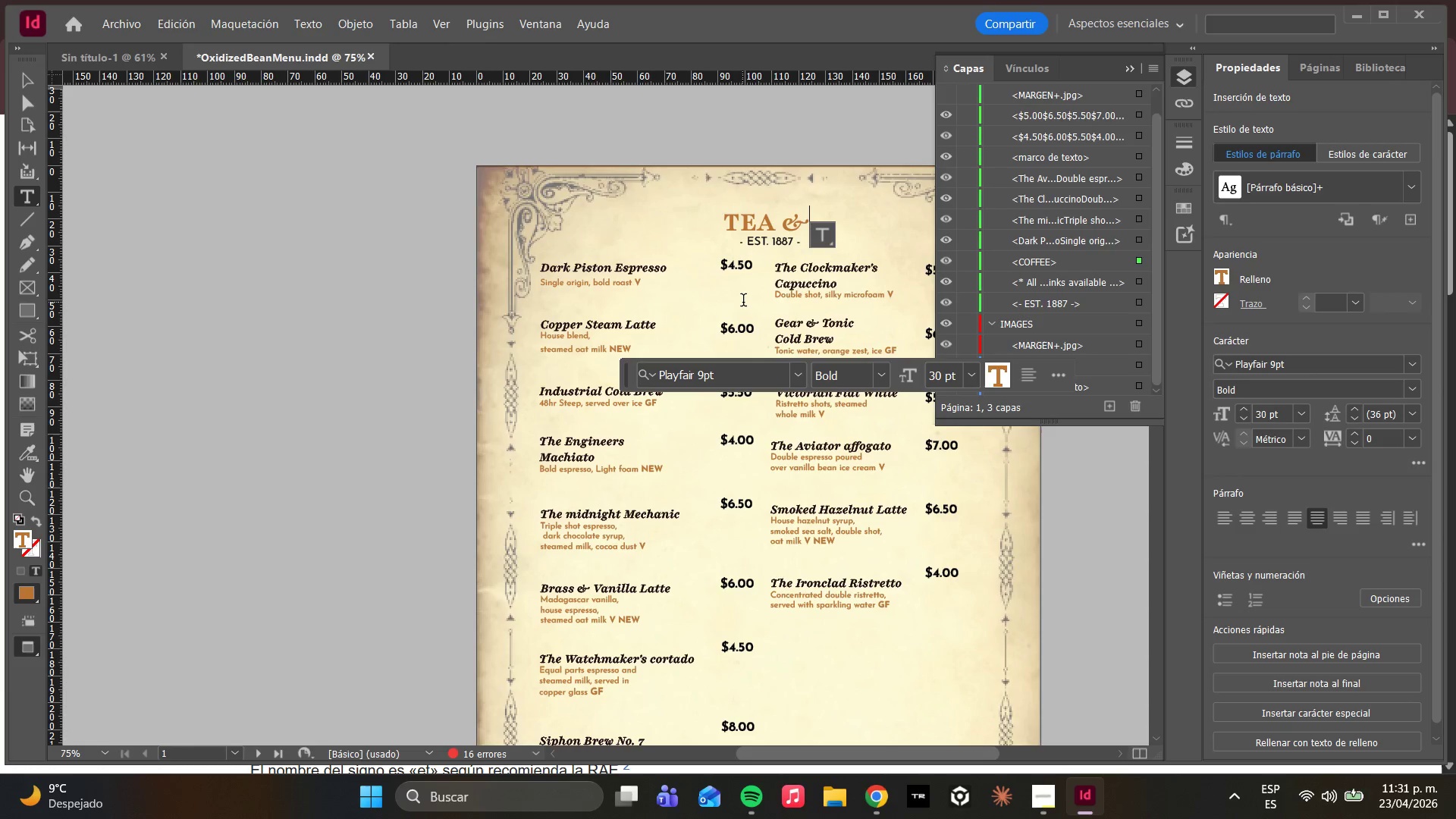 
type( SPECIA)
 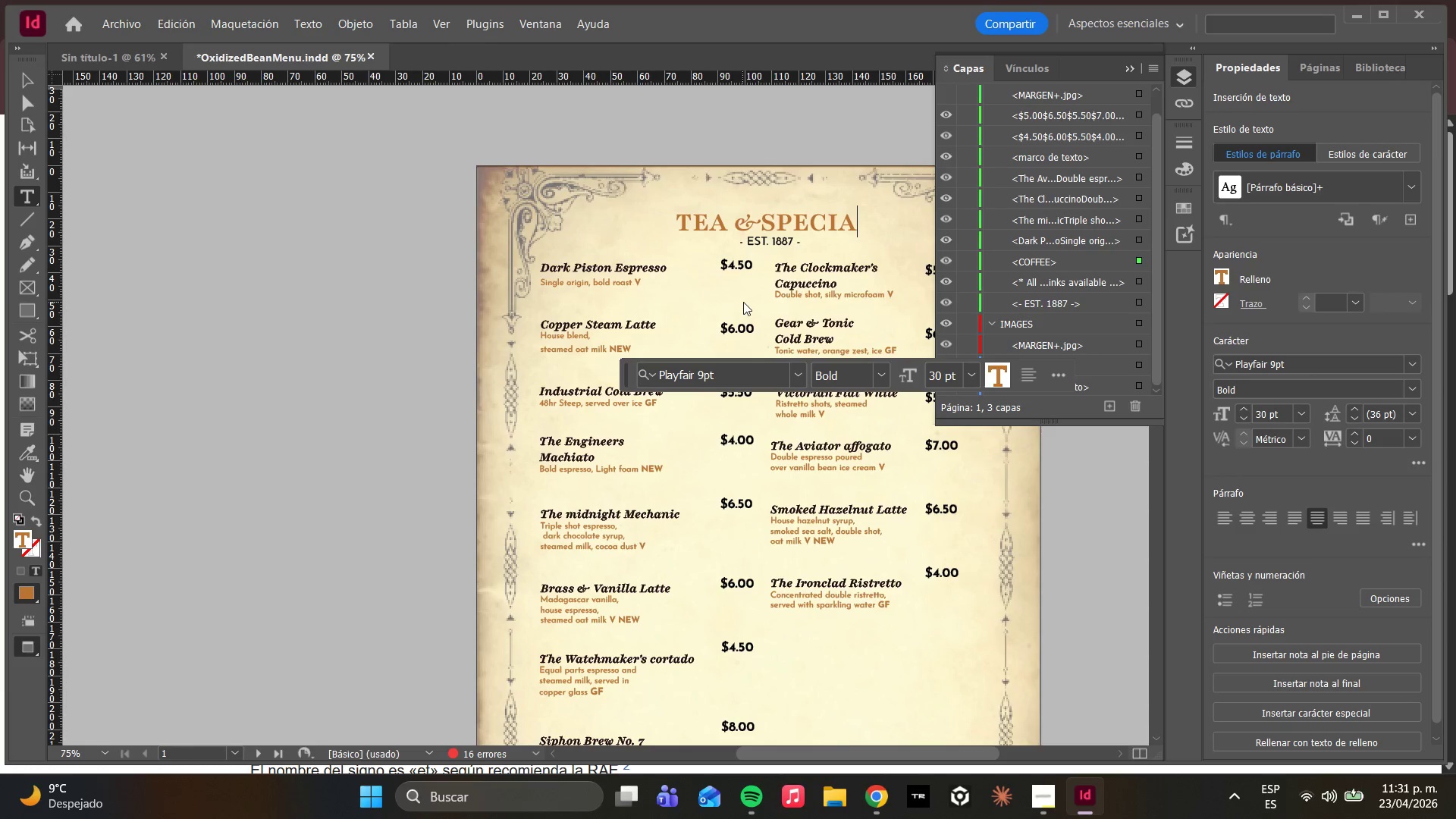 
type(LTY DRINKS)
 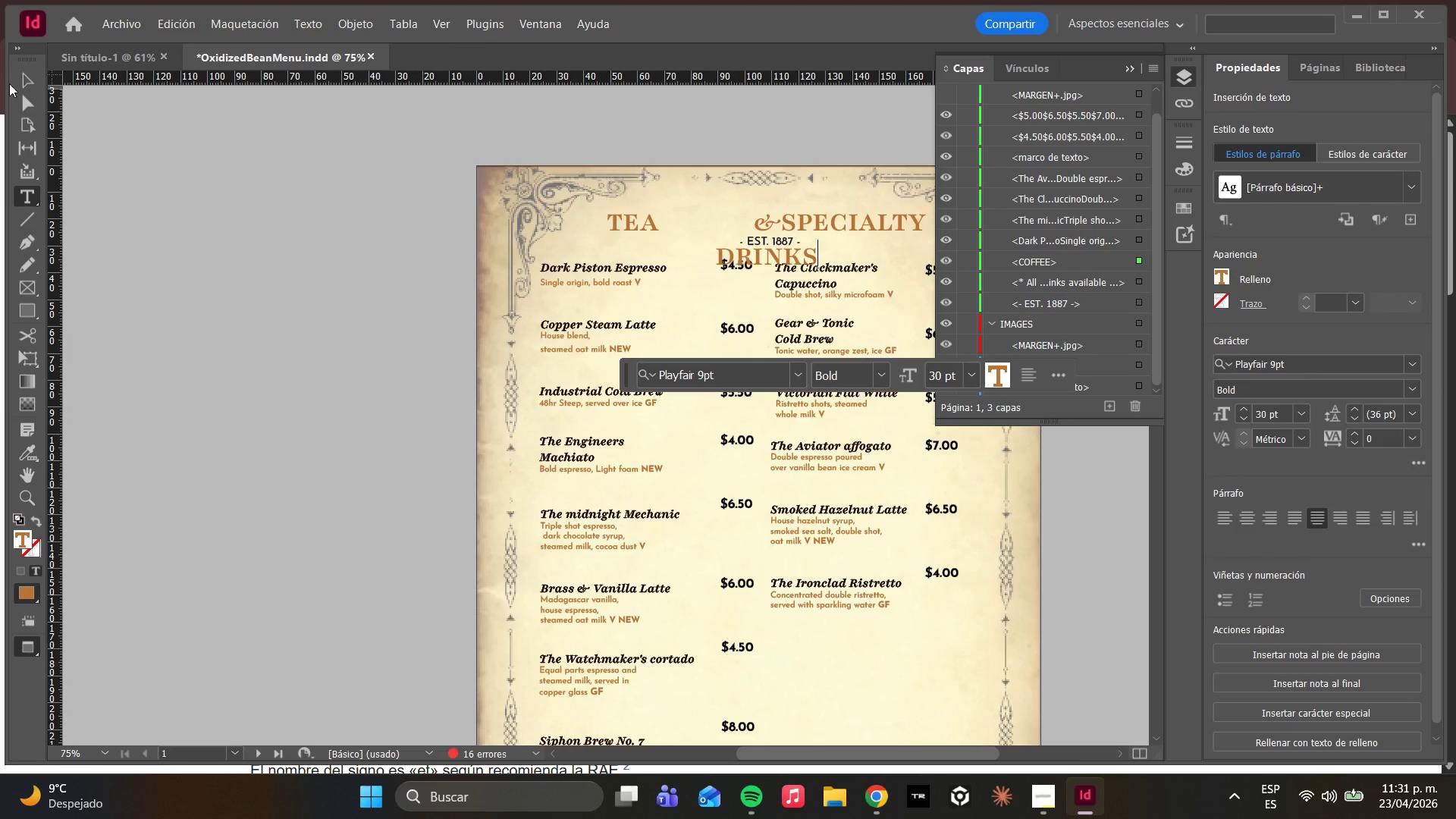 
left_click([27, 99])
 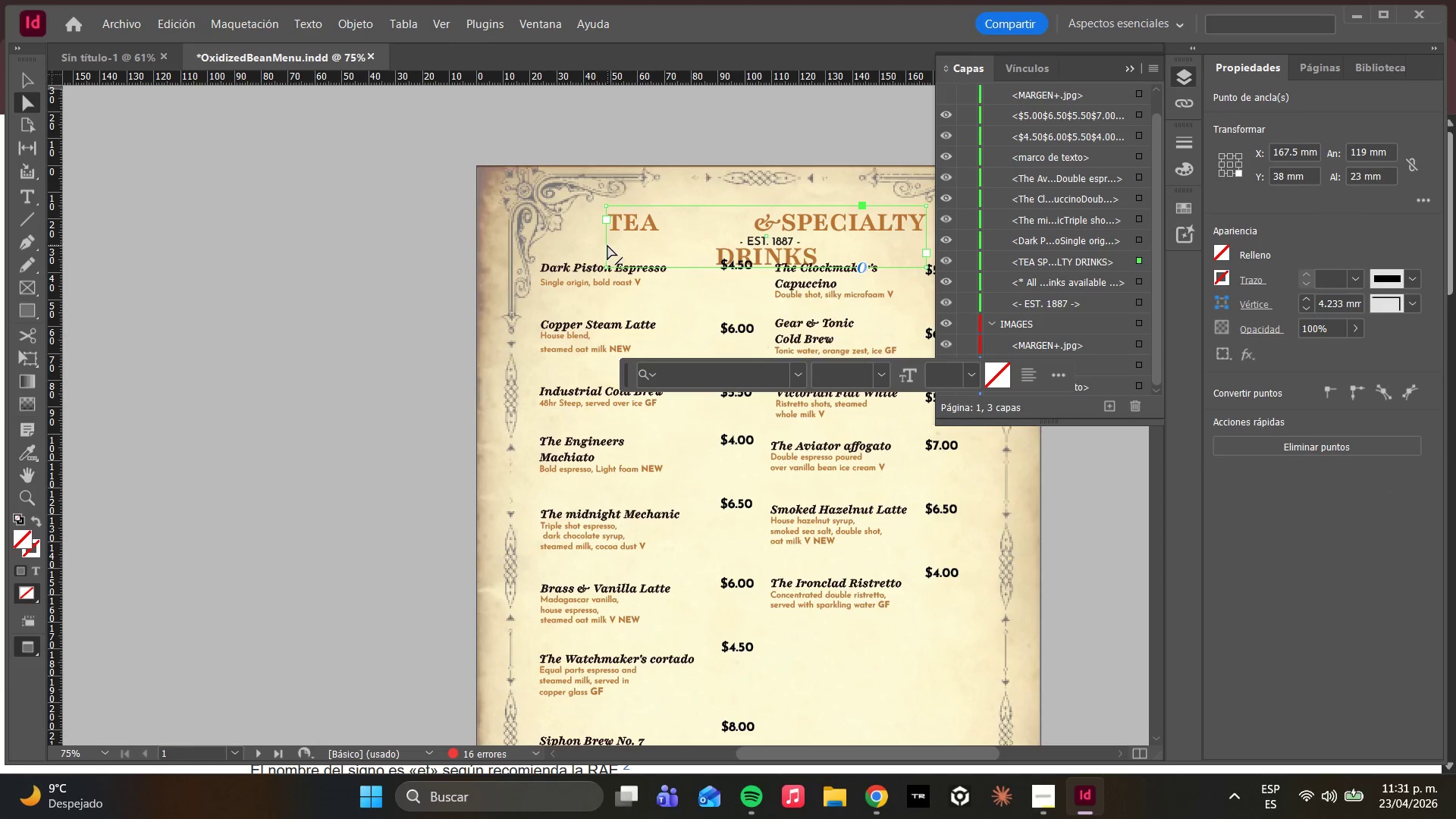 
left_click_drag(start_coordinate=[607, 245], to_coordinate=[587, 240])
 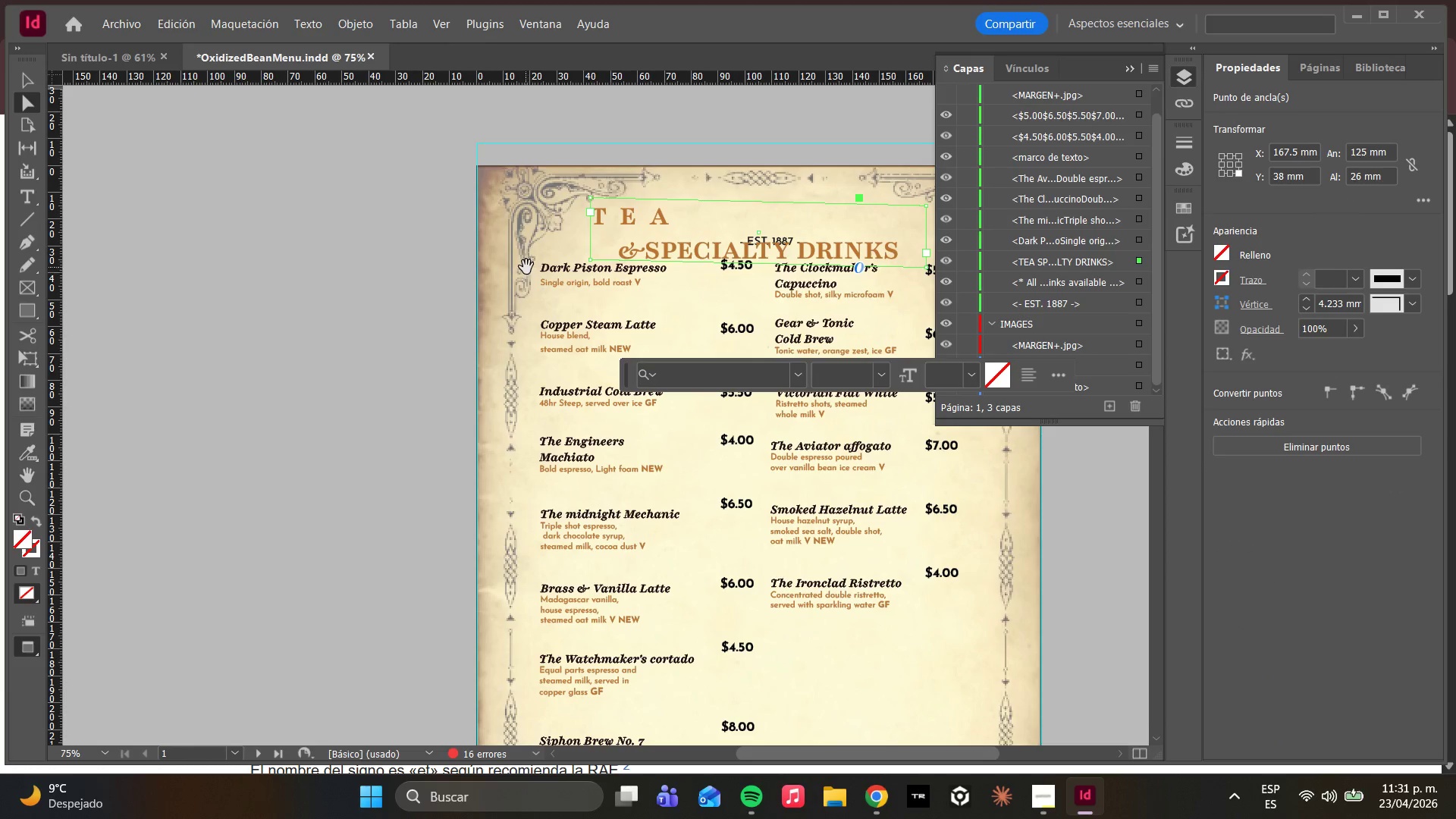 
key(Control+Z)
 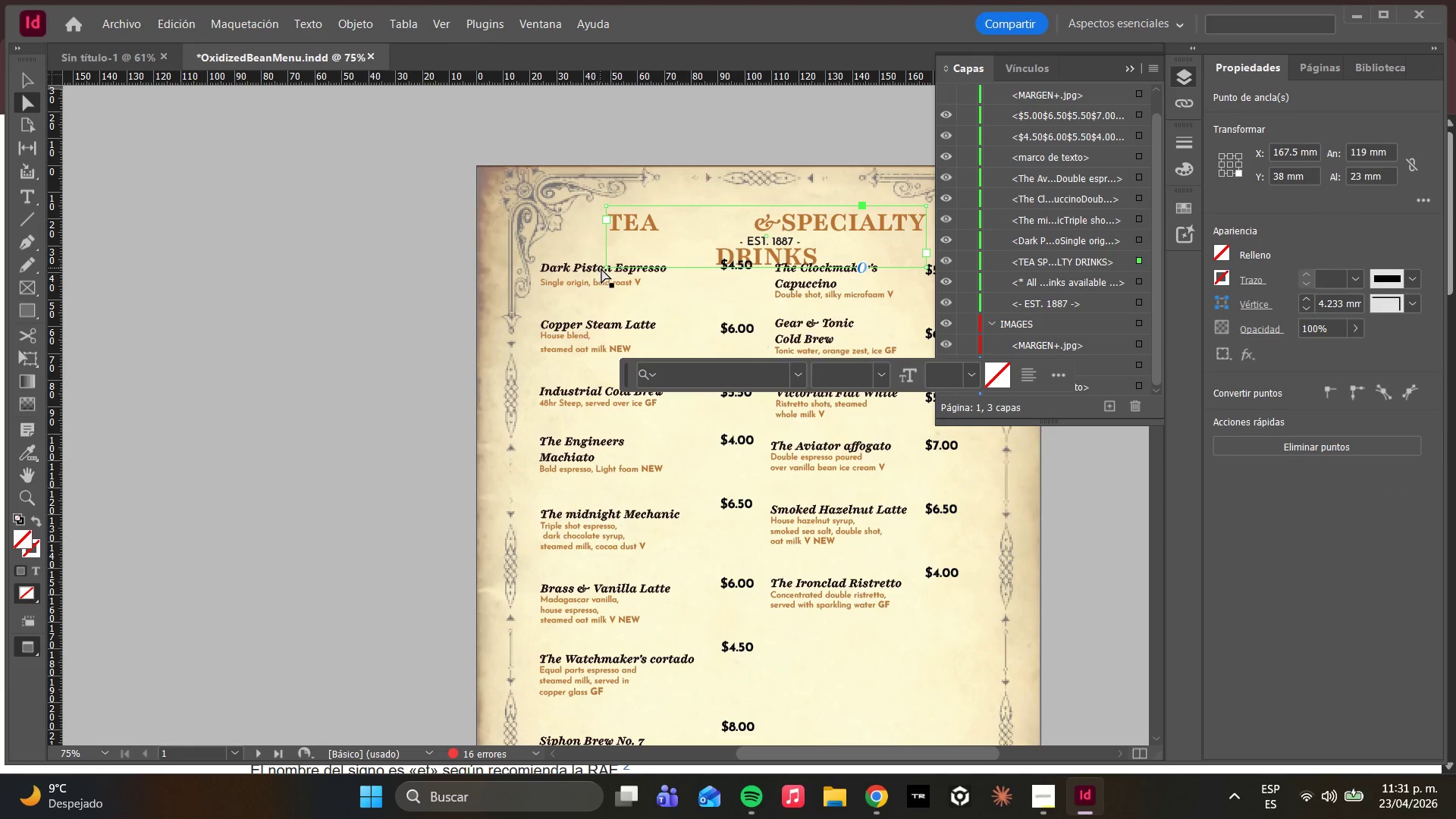 
left_click([605, 268])
 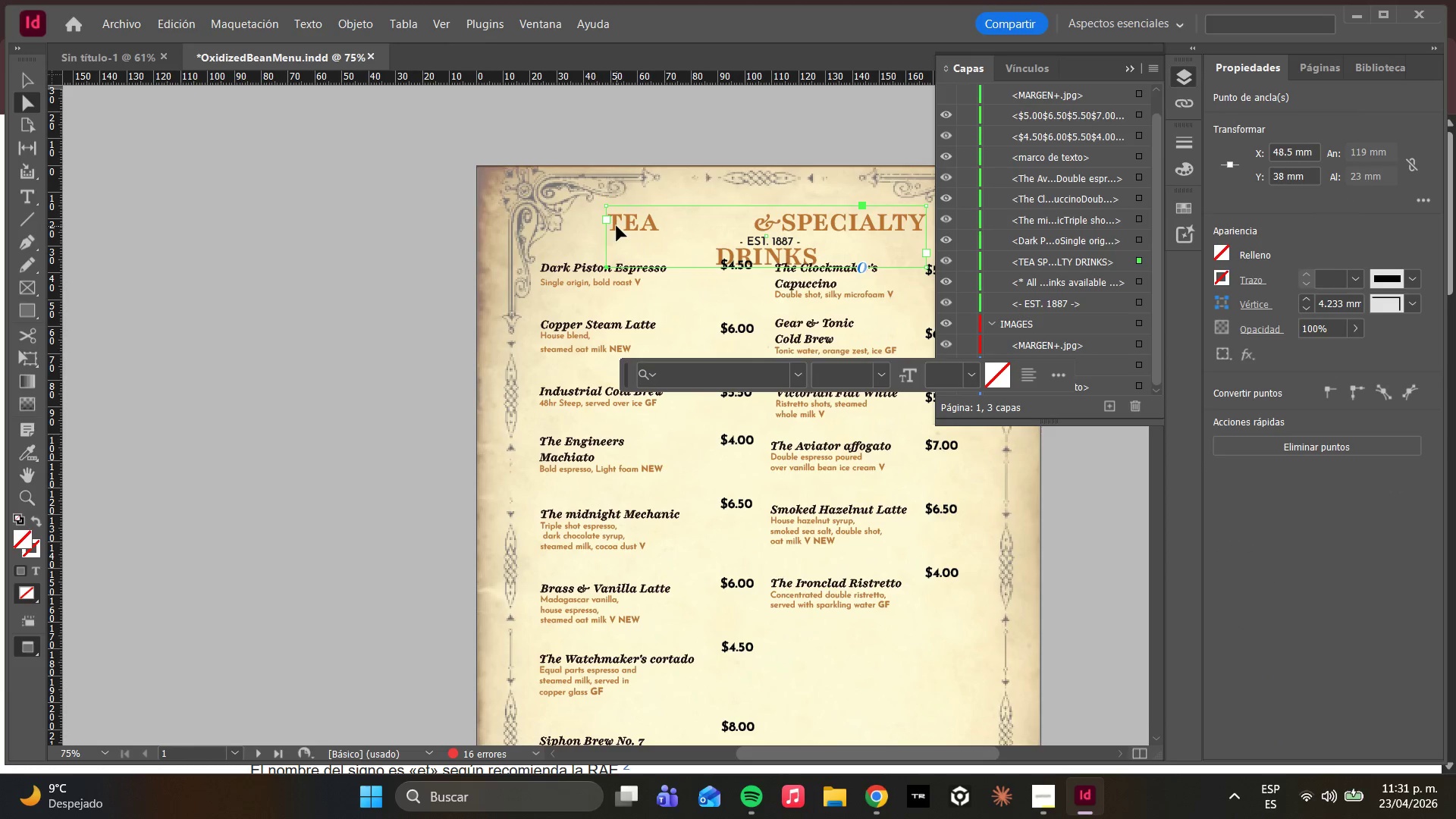 
hold_key(key=ShiftLeft, duration=2.06)
left_click([609, 209])
 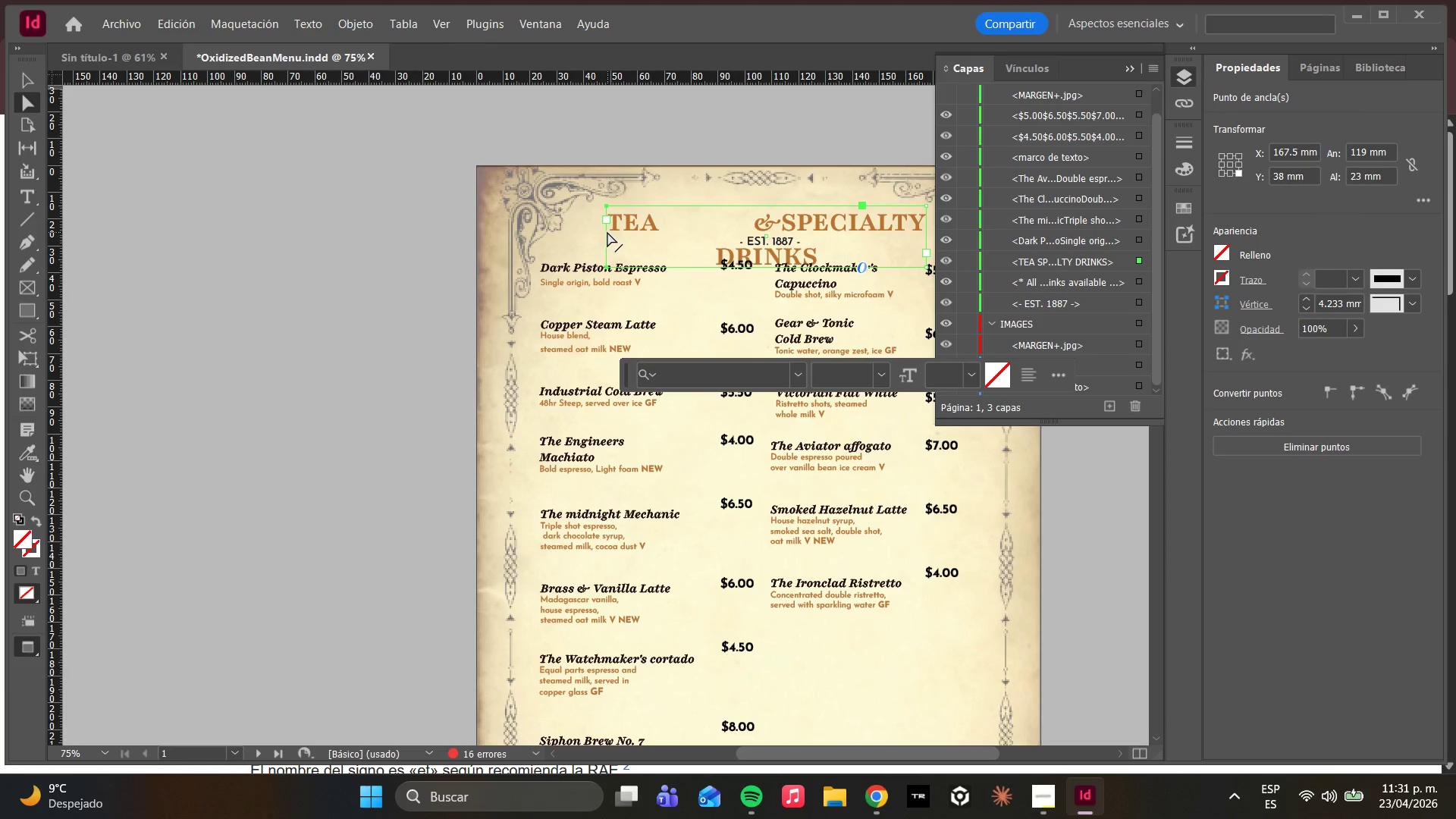 
left_click_drag(start_coordinate=[607, 232], to_coordinate=[552, 232])
 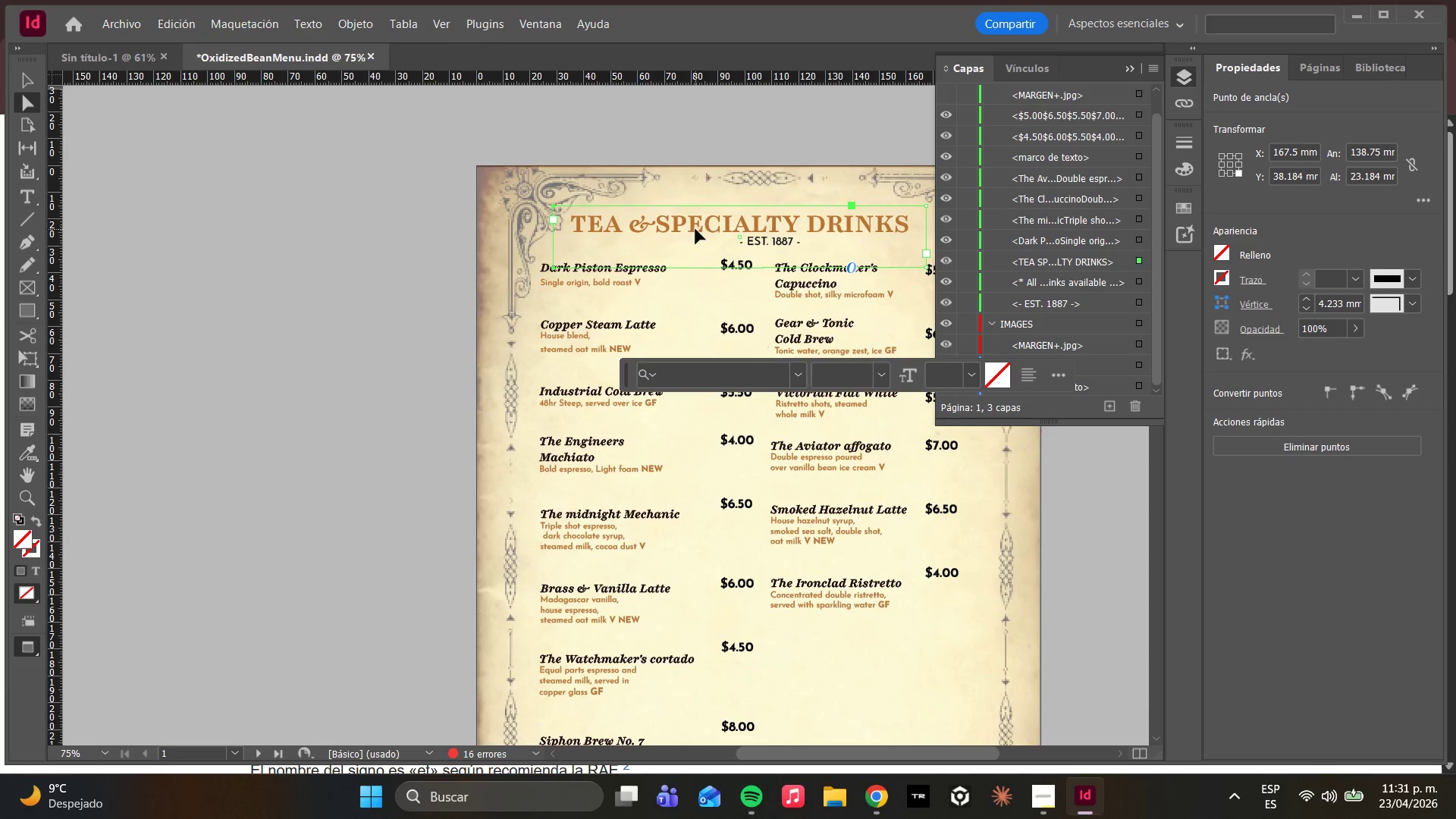 
left_click([657, 228])
 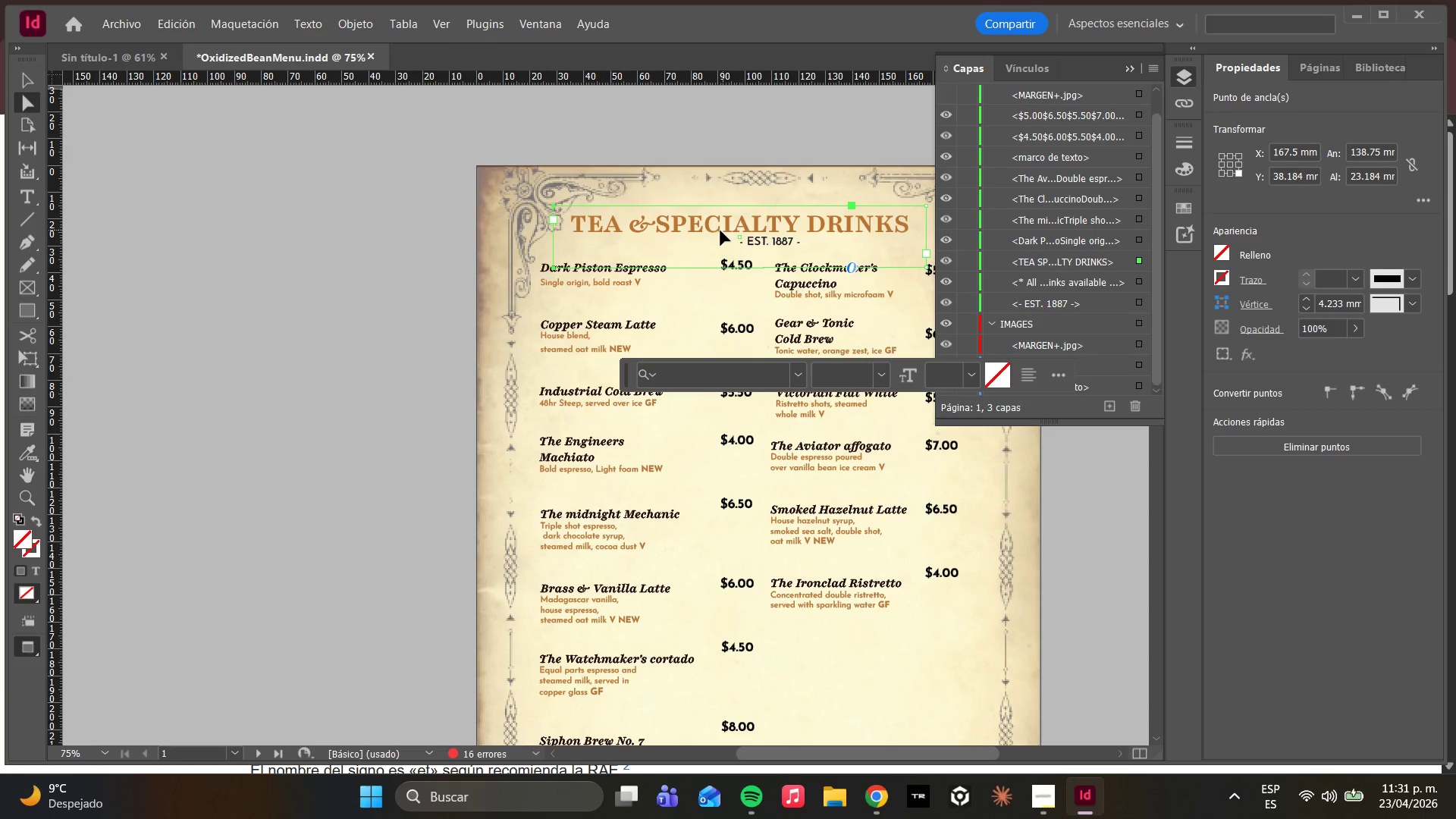 
left_click_drag(start_coordinate=[730, 230], to_coordinate=[739, 228])
 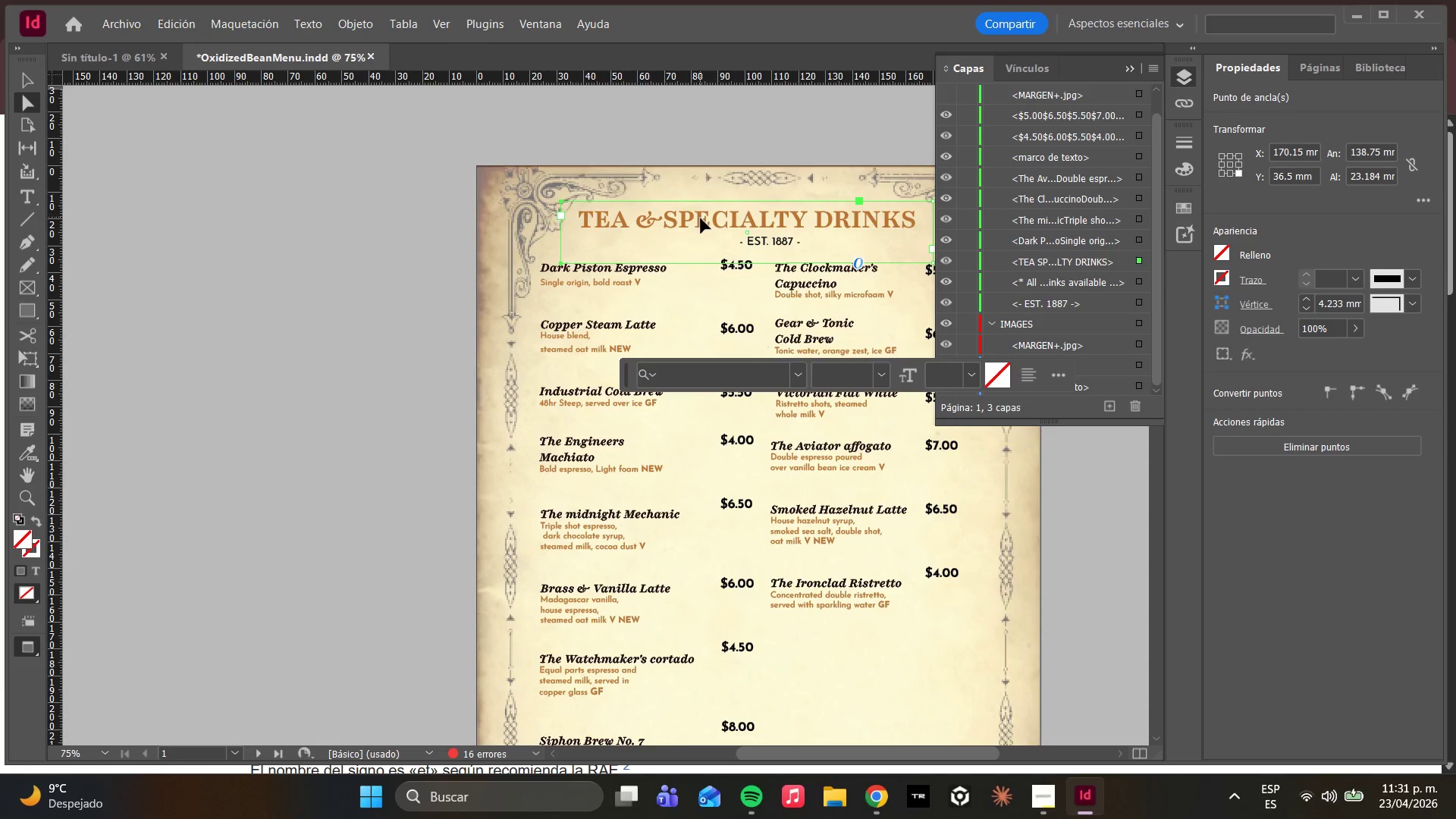 
scroll: coordinate [717, 230], scroll_direction: up, amount: 2.0
 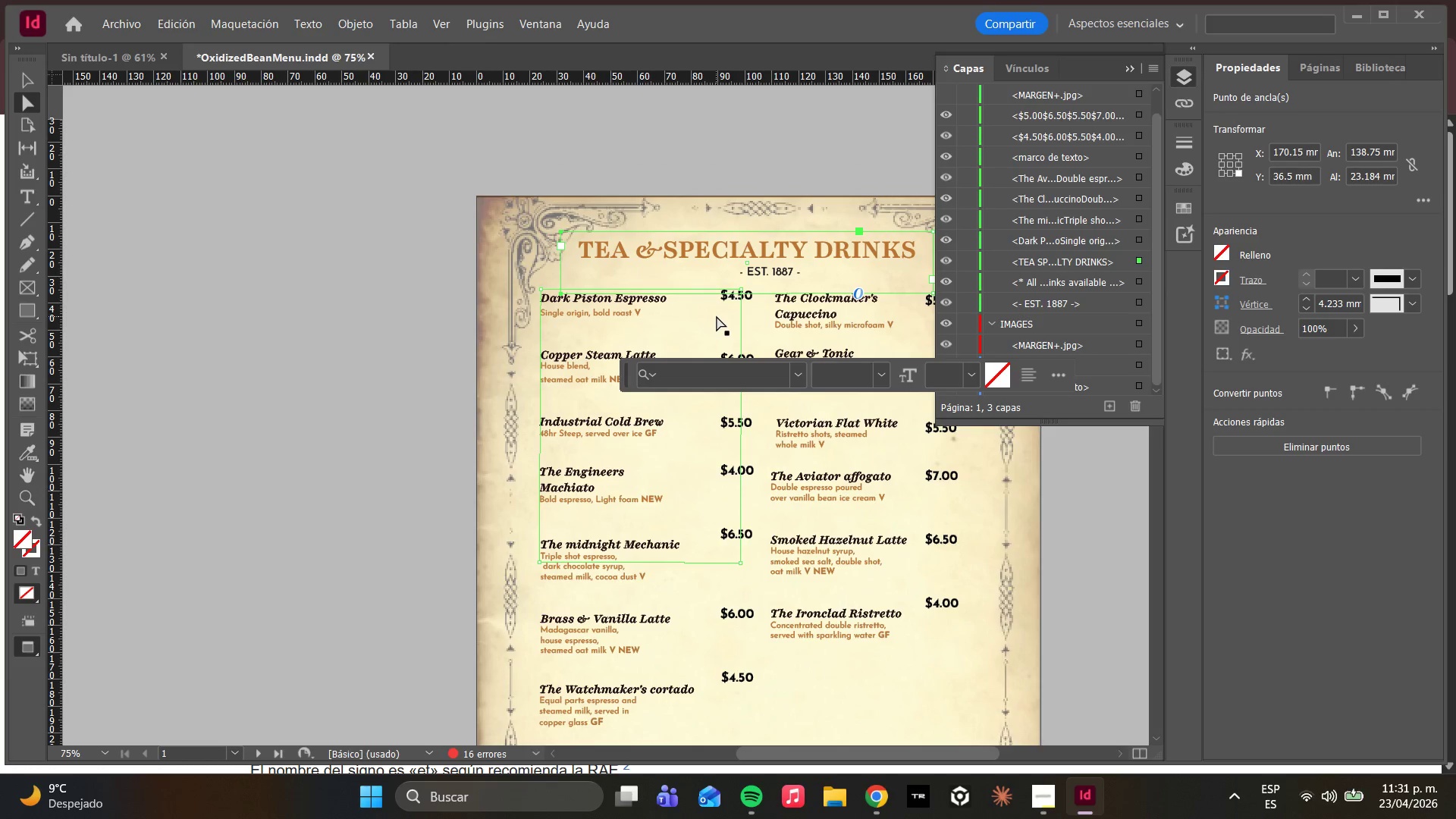 
key(W)
 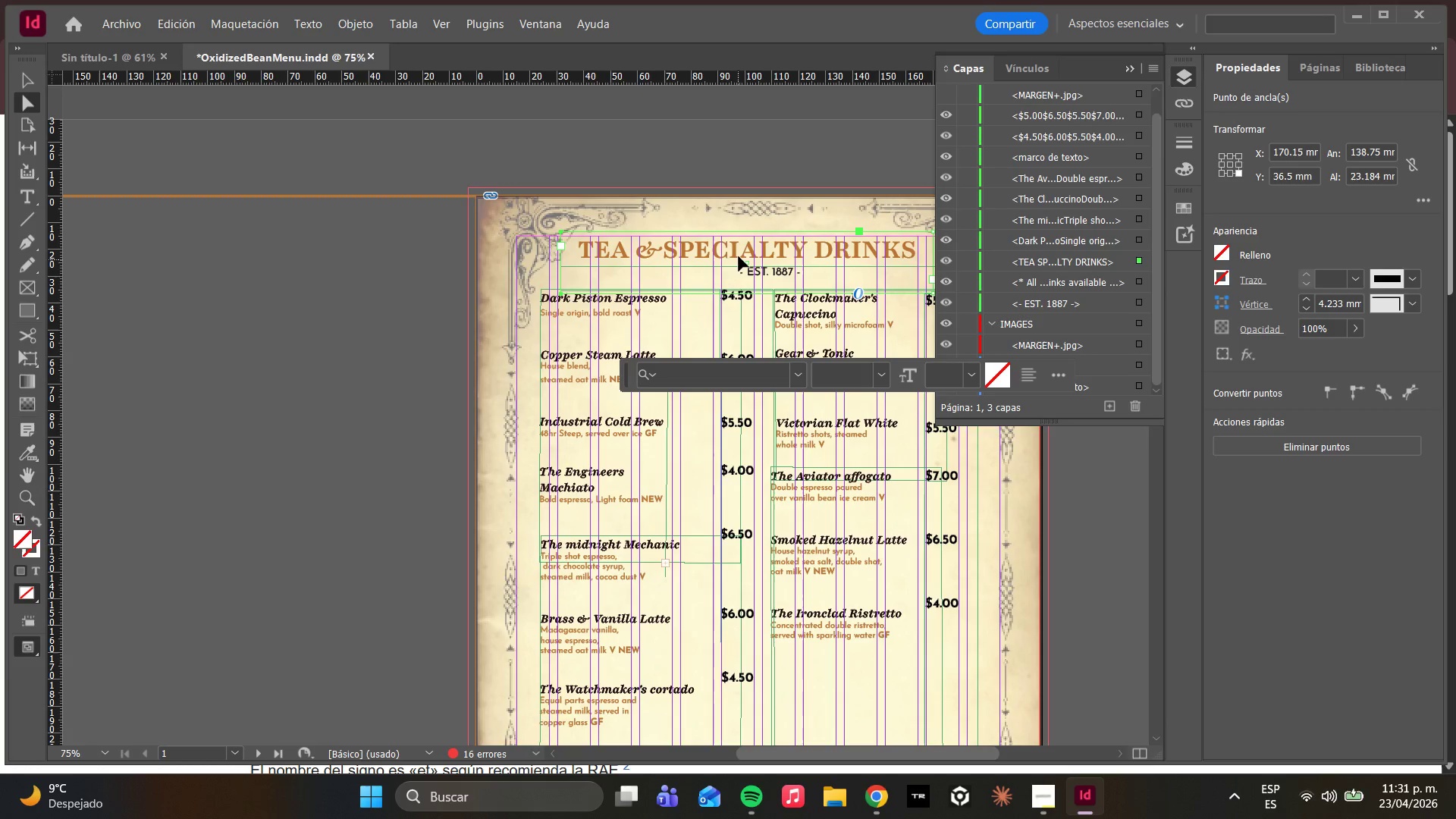 
left_click_drag(start_coordinate=[745, 253], to_coordinate=[743, 259])
 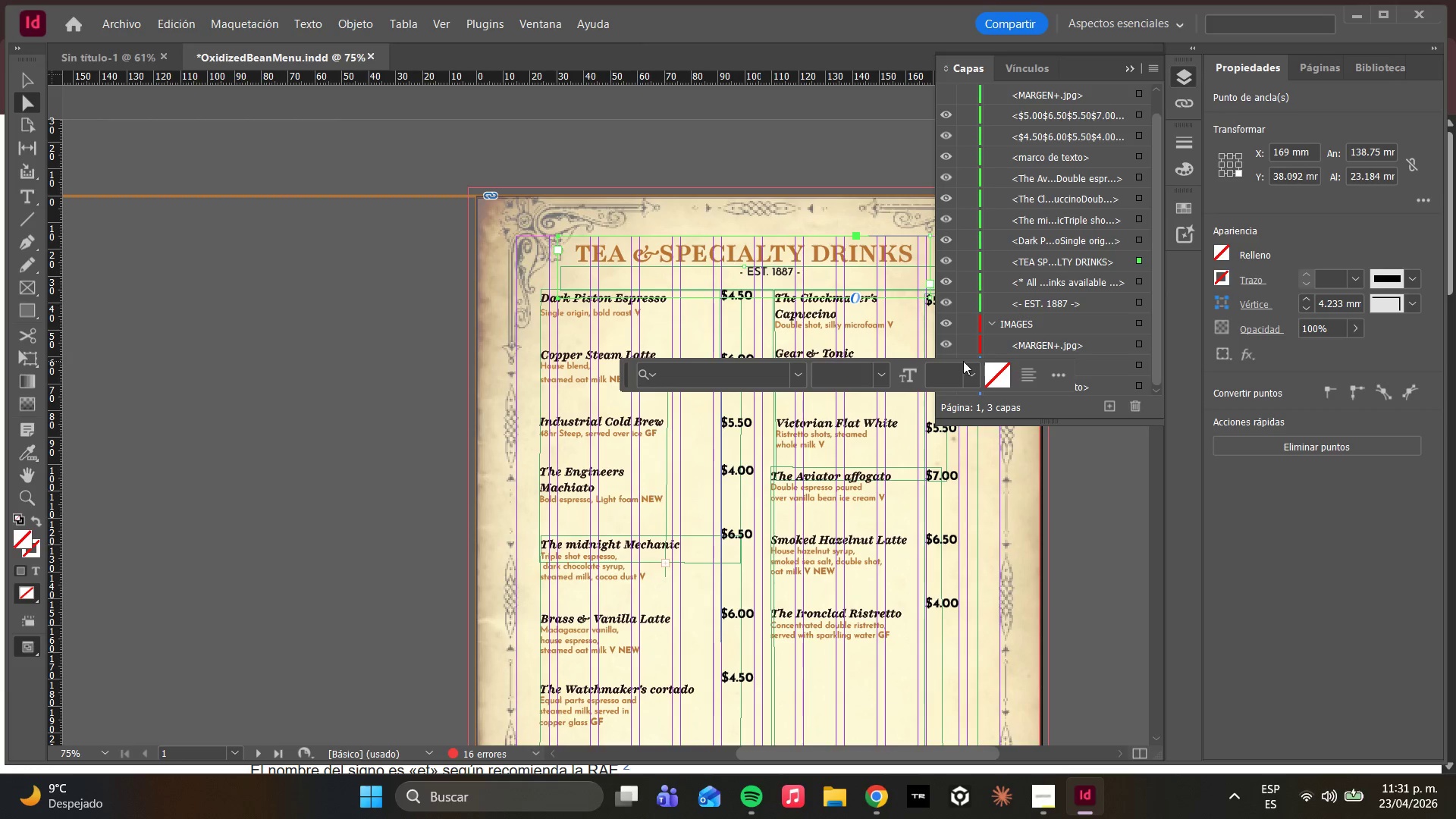 
left_click([1025, 378])
 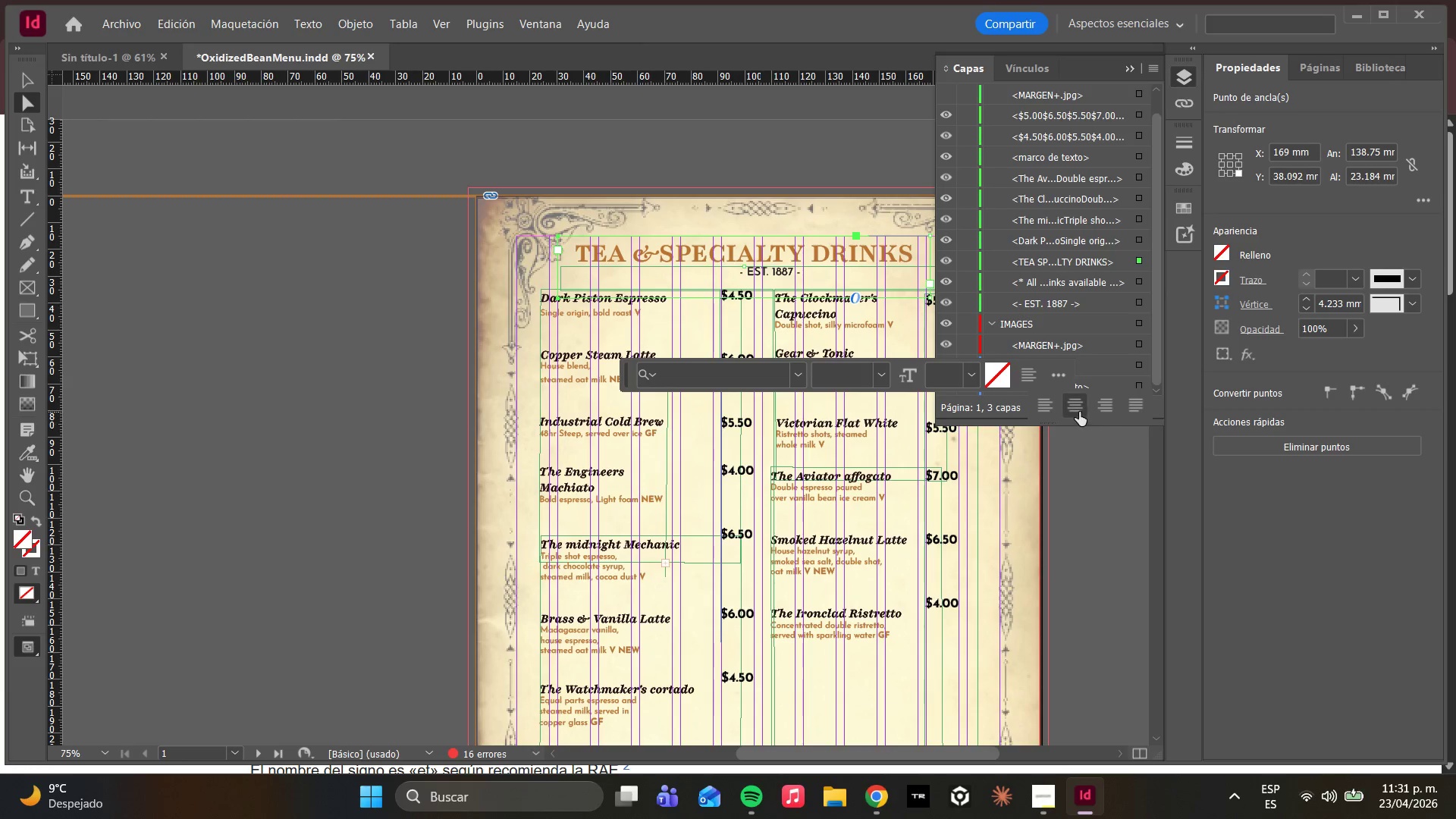 
left_click([1076, 412])
 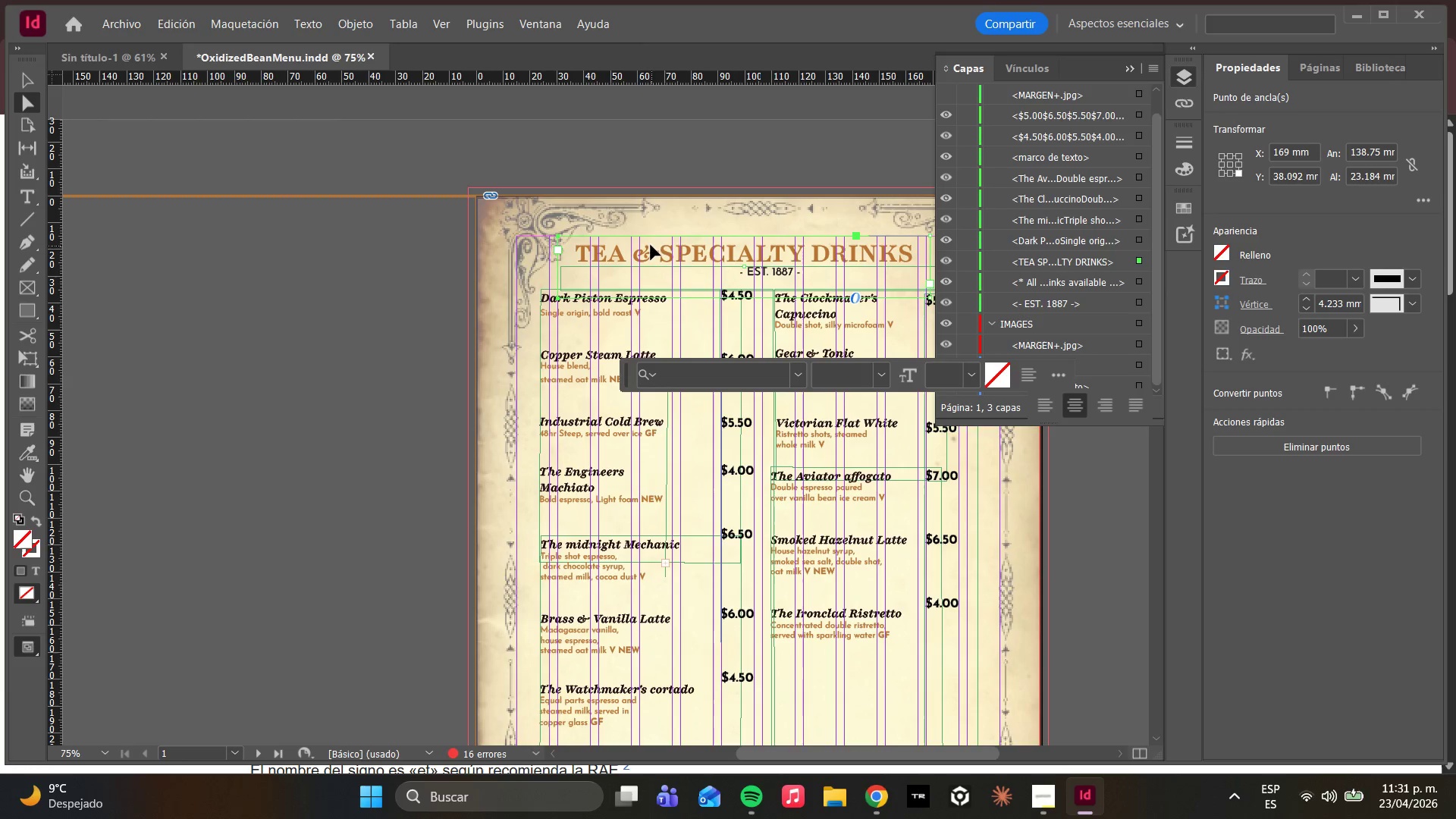 
double_click([644, 246])
 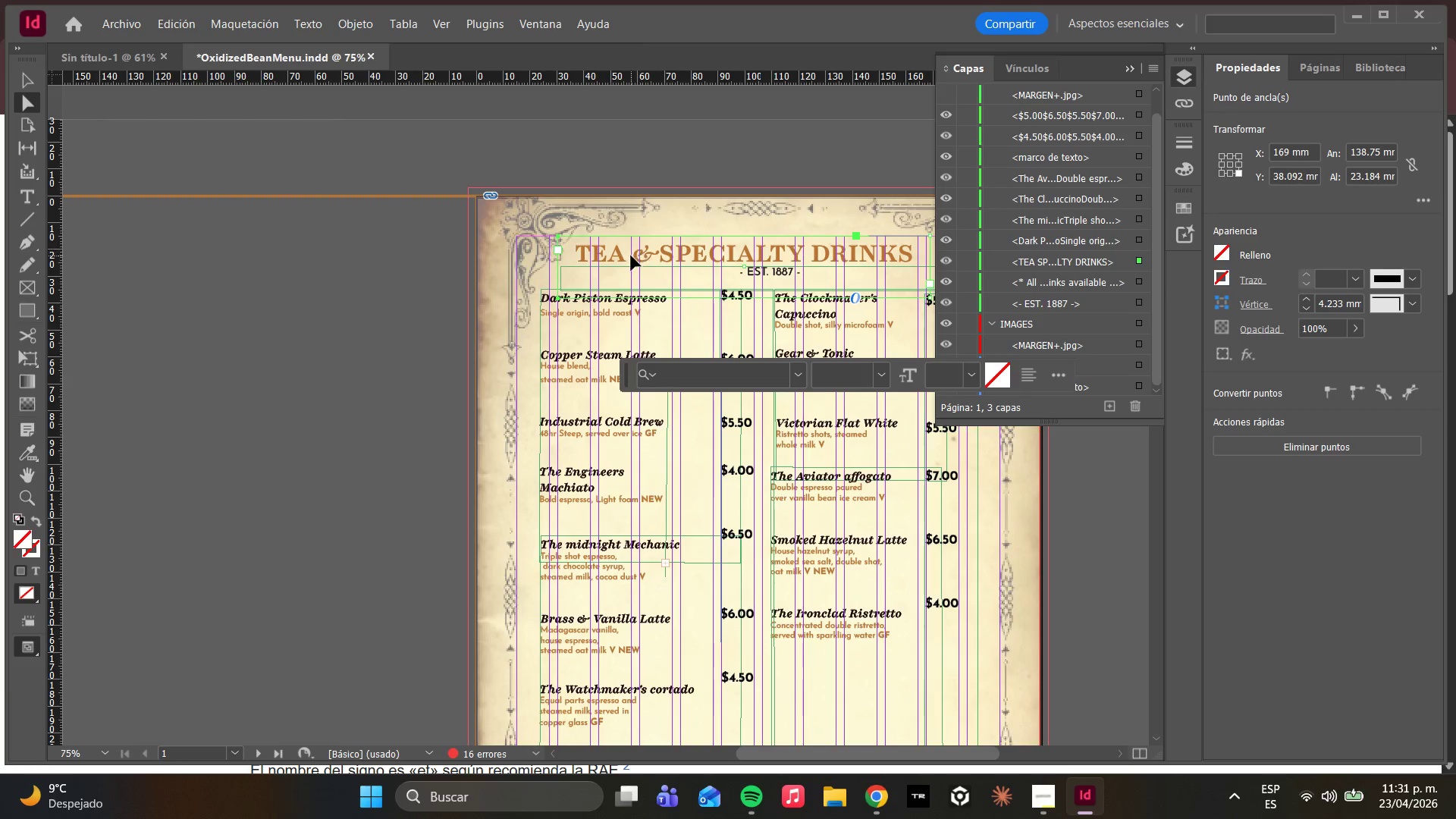 
triple_click([631, 256])
 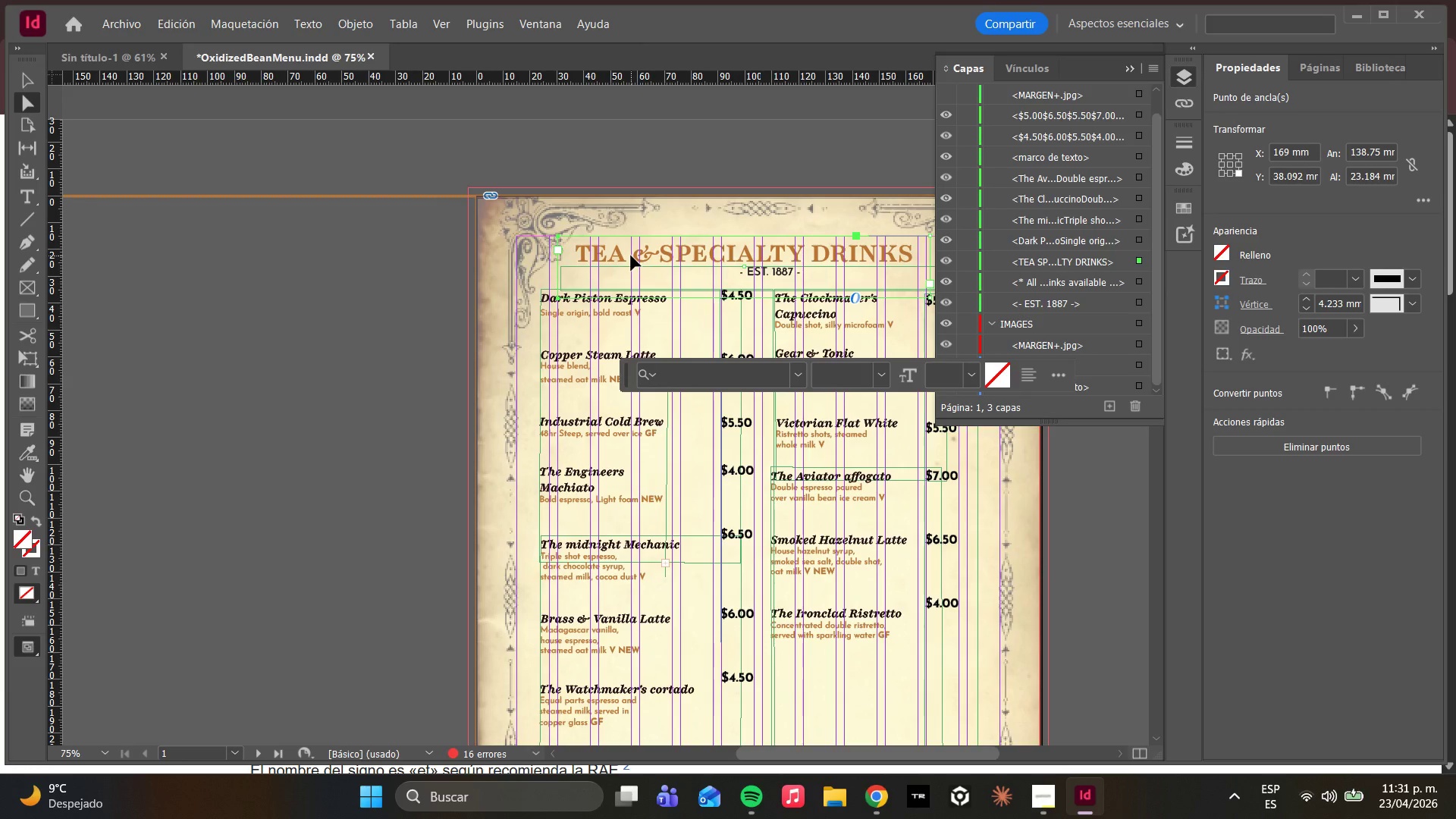 
triple_click([631, 256])
 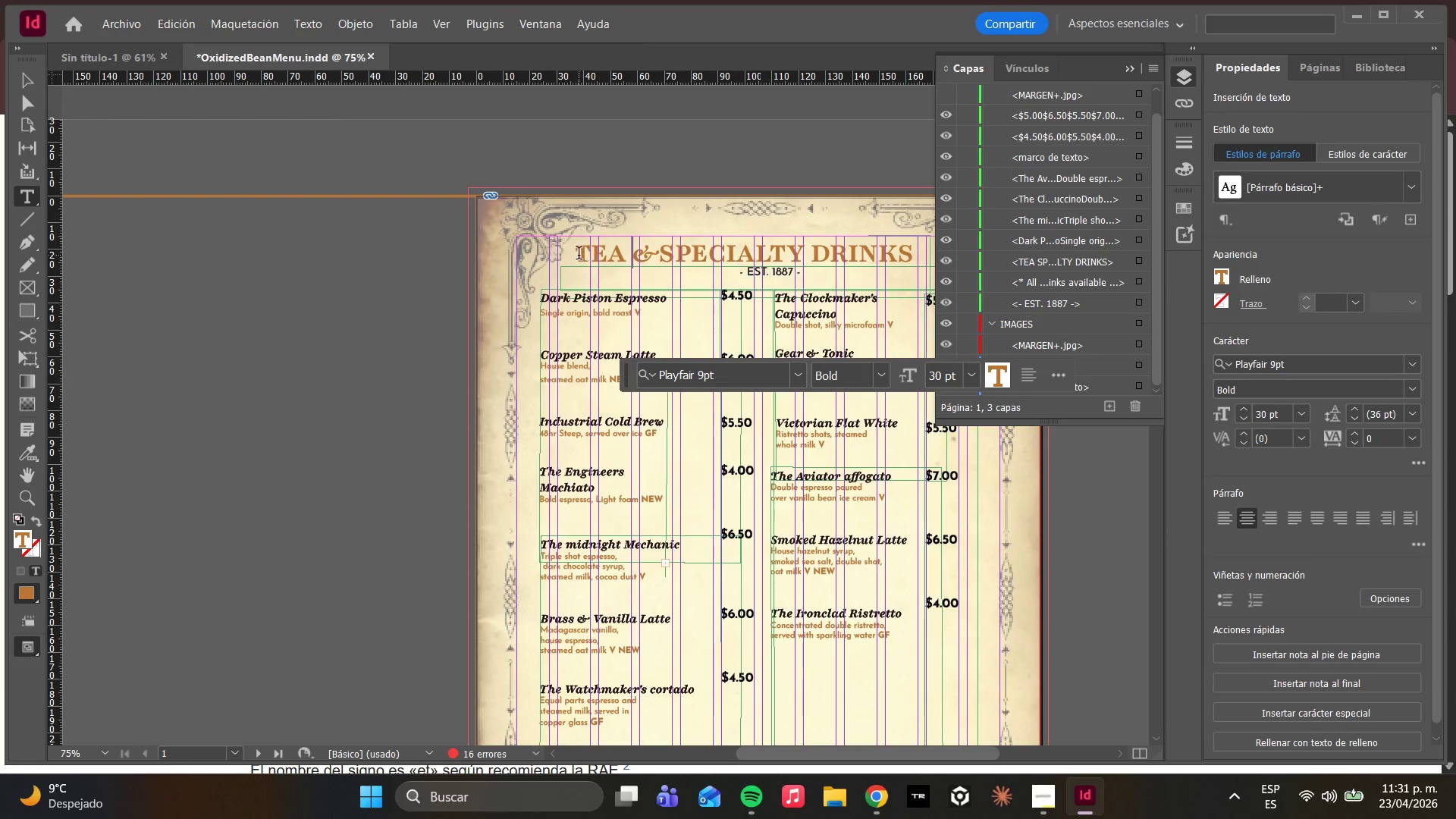 
left_click_drag(start_coordinate=[576, 255], to_coordinate=[944, 255])
 